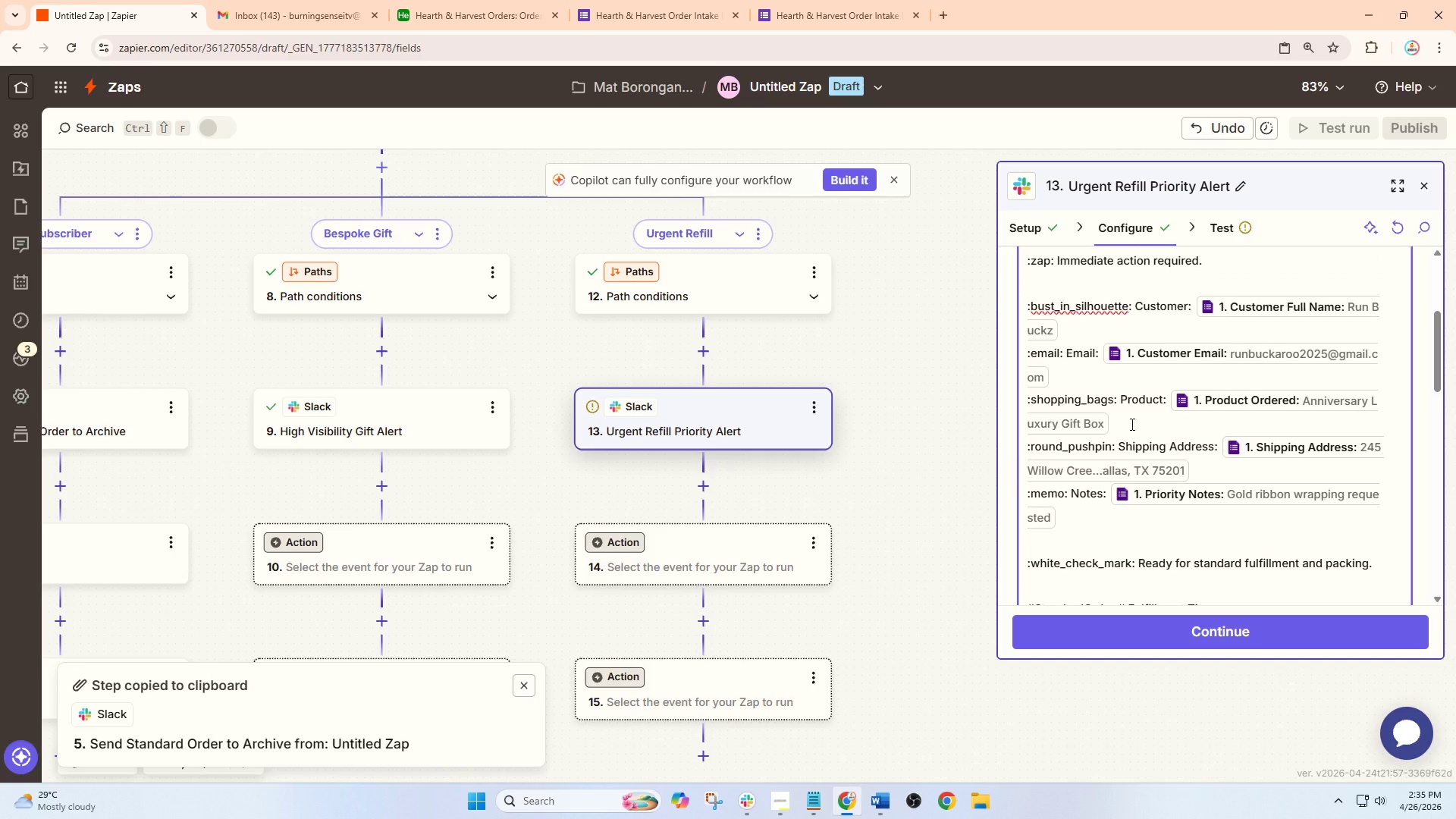 
left_click_drag(start_coordinate=[1131, 424], to_coordinate=[1061, 419])
 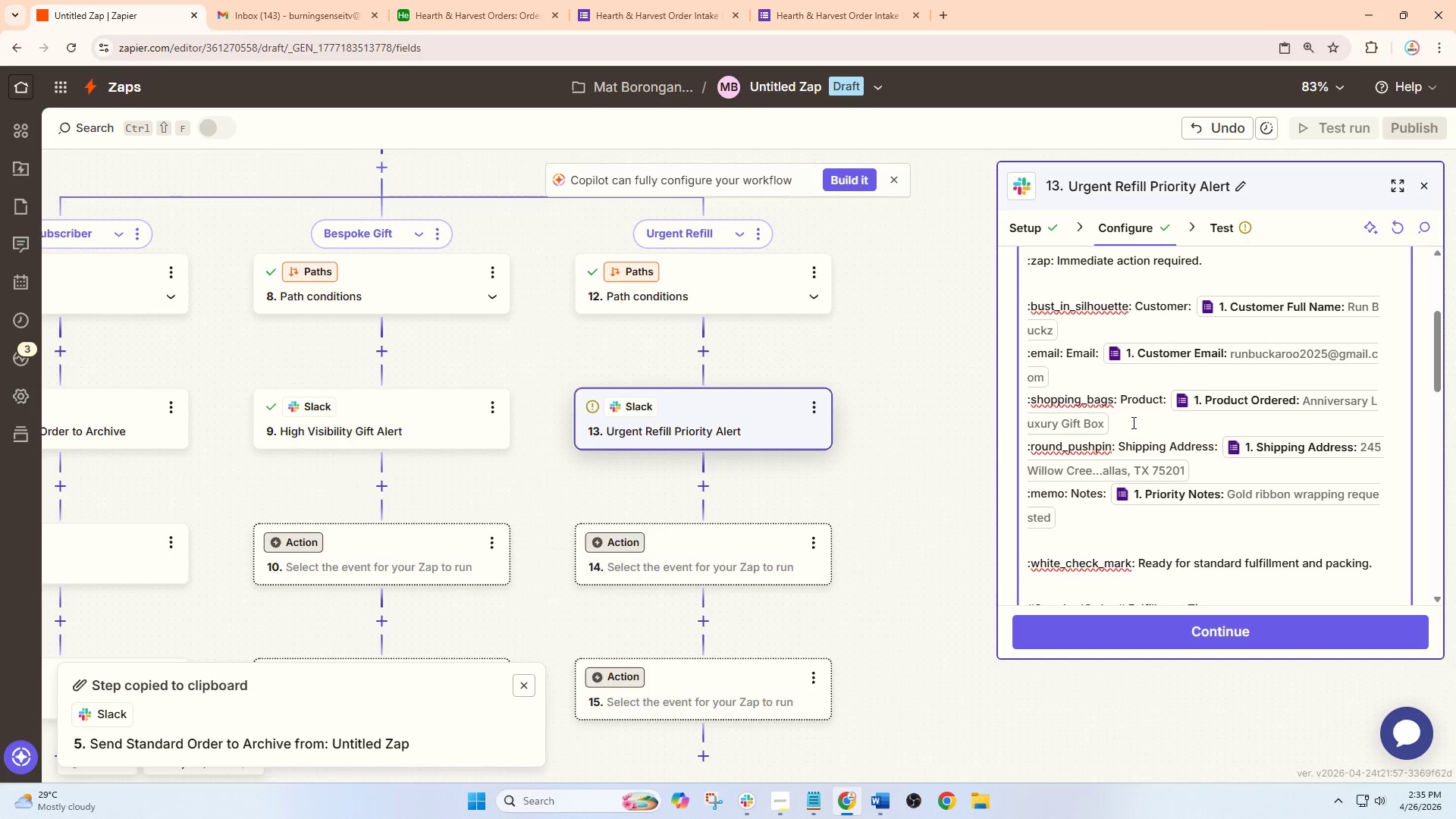 
left_click([1132, 422])
 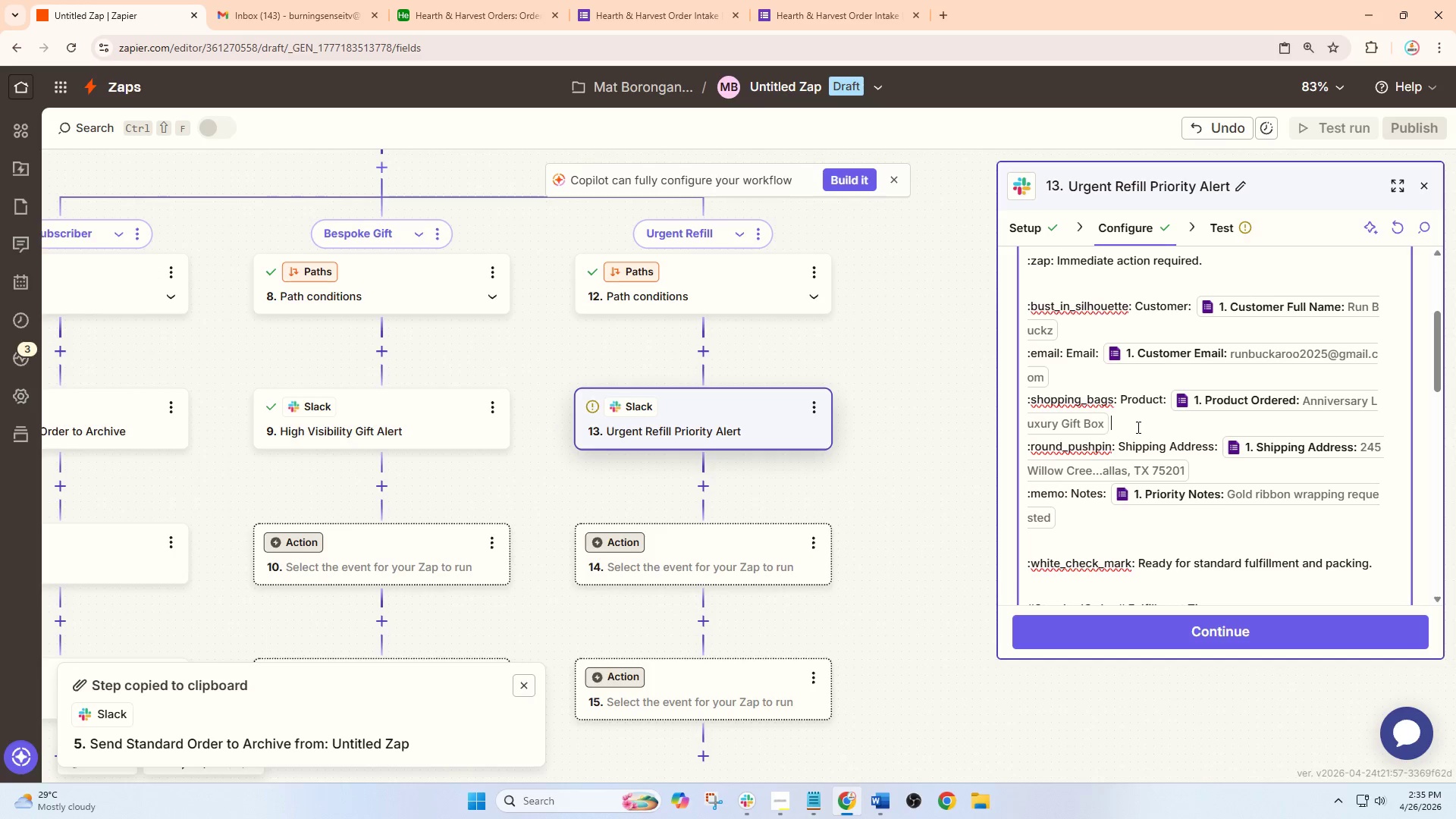 
scroll: coordinate [1157, 441], scroll_direction: down, amount: 1.0
 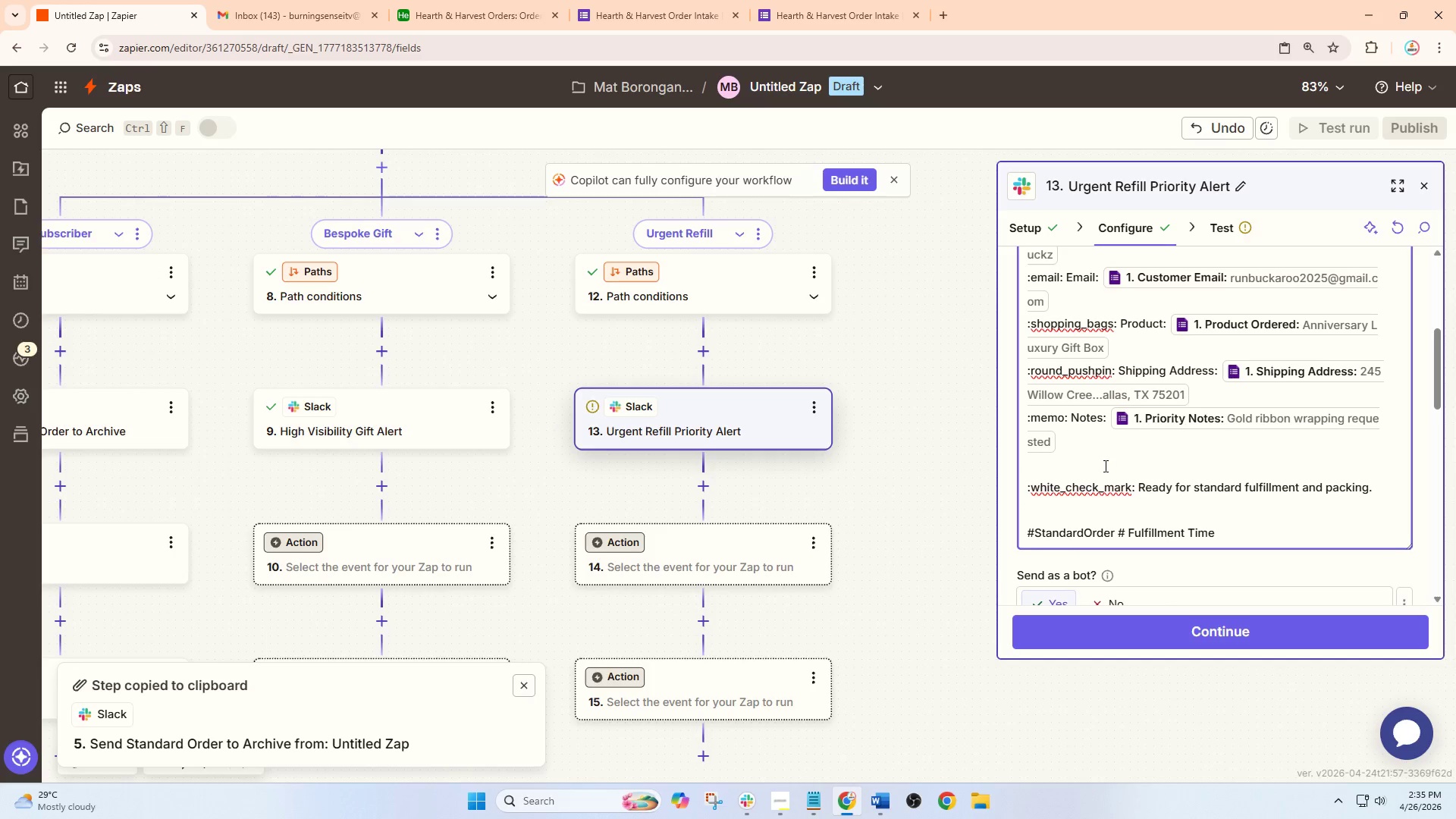 
left_click([1077, 447])
 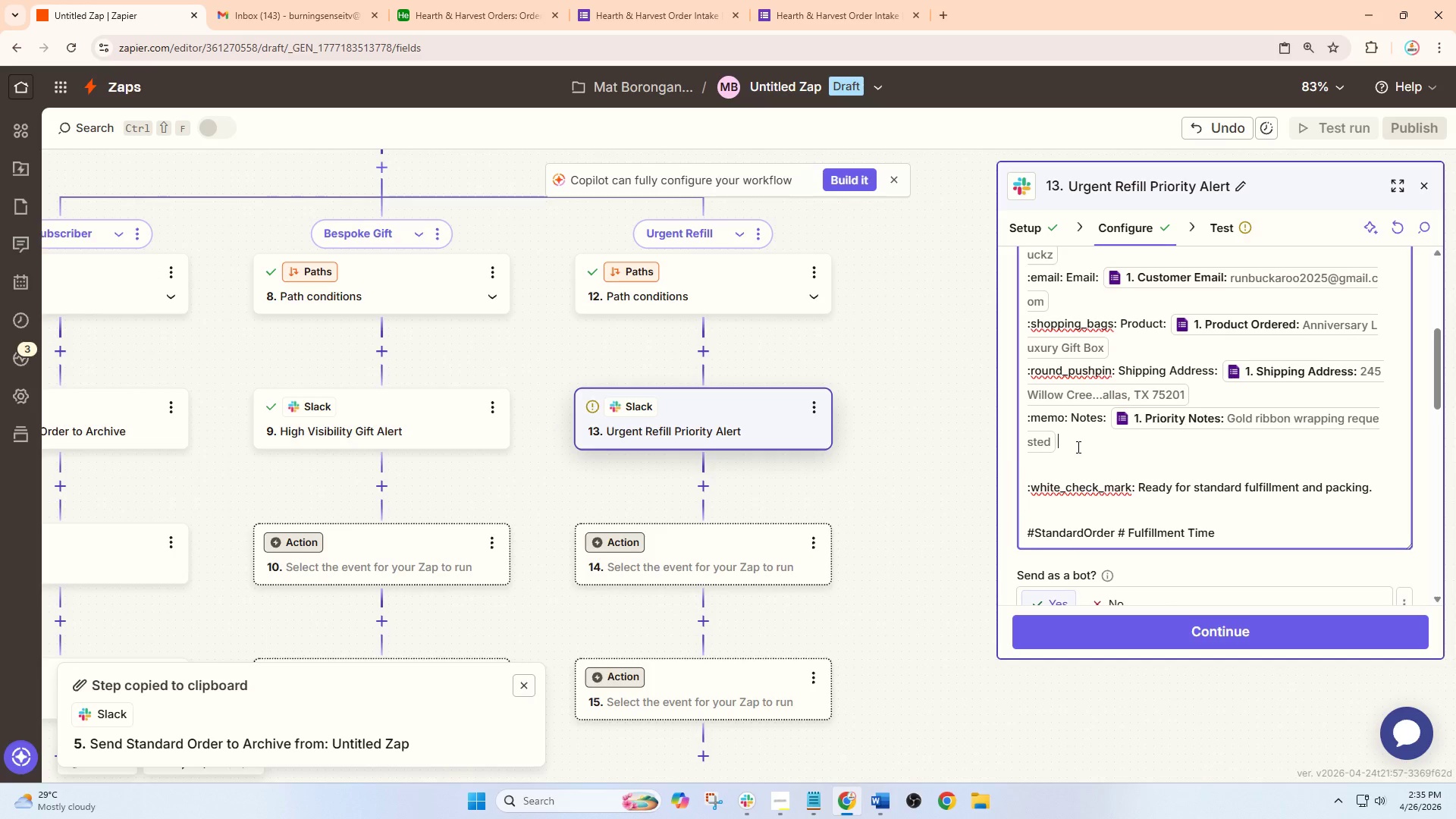 
key(Enter)
 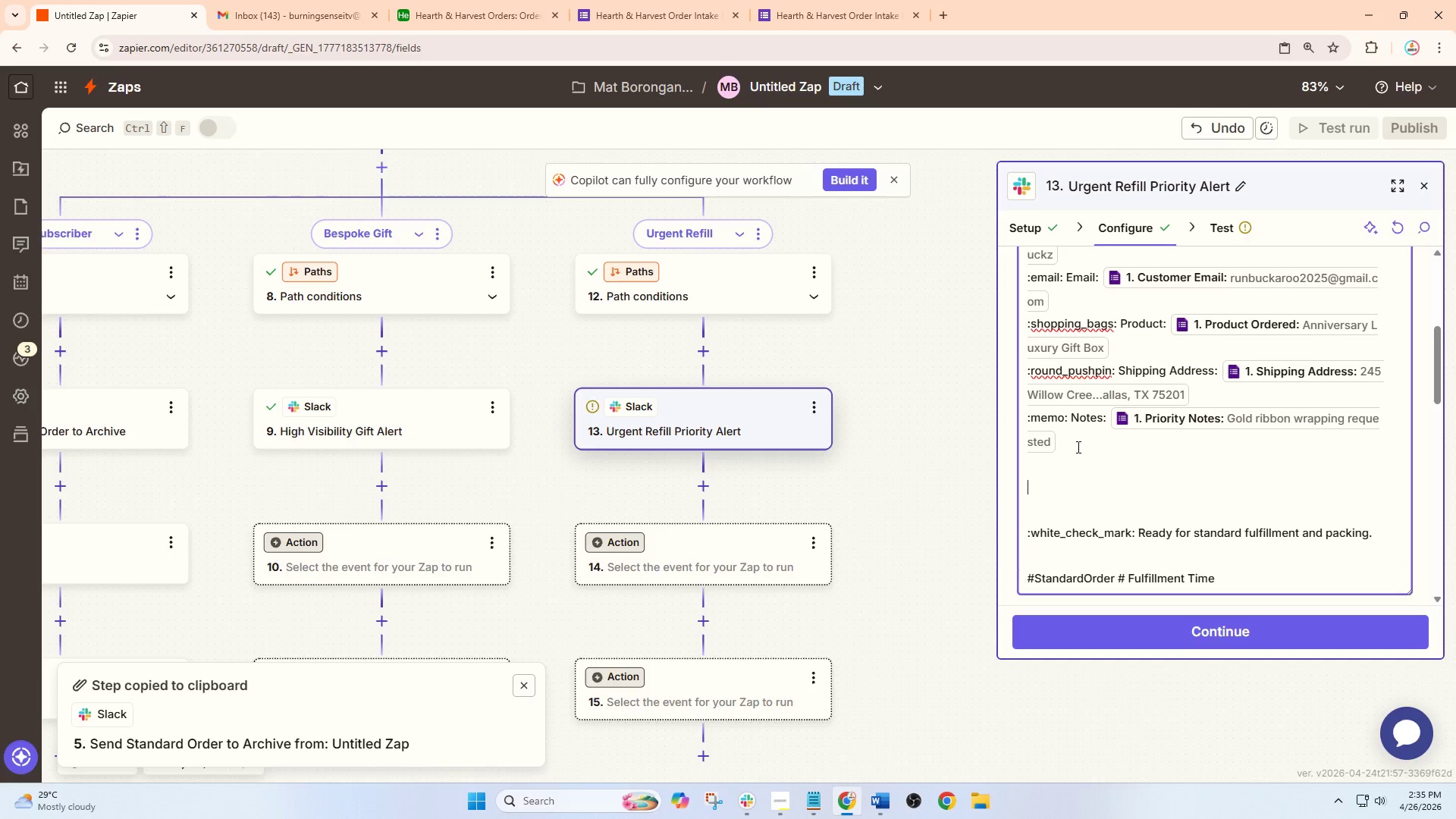 
key(Enter)
 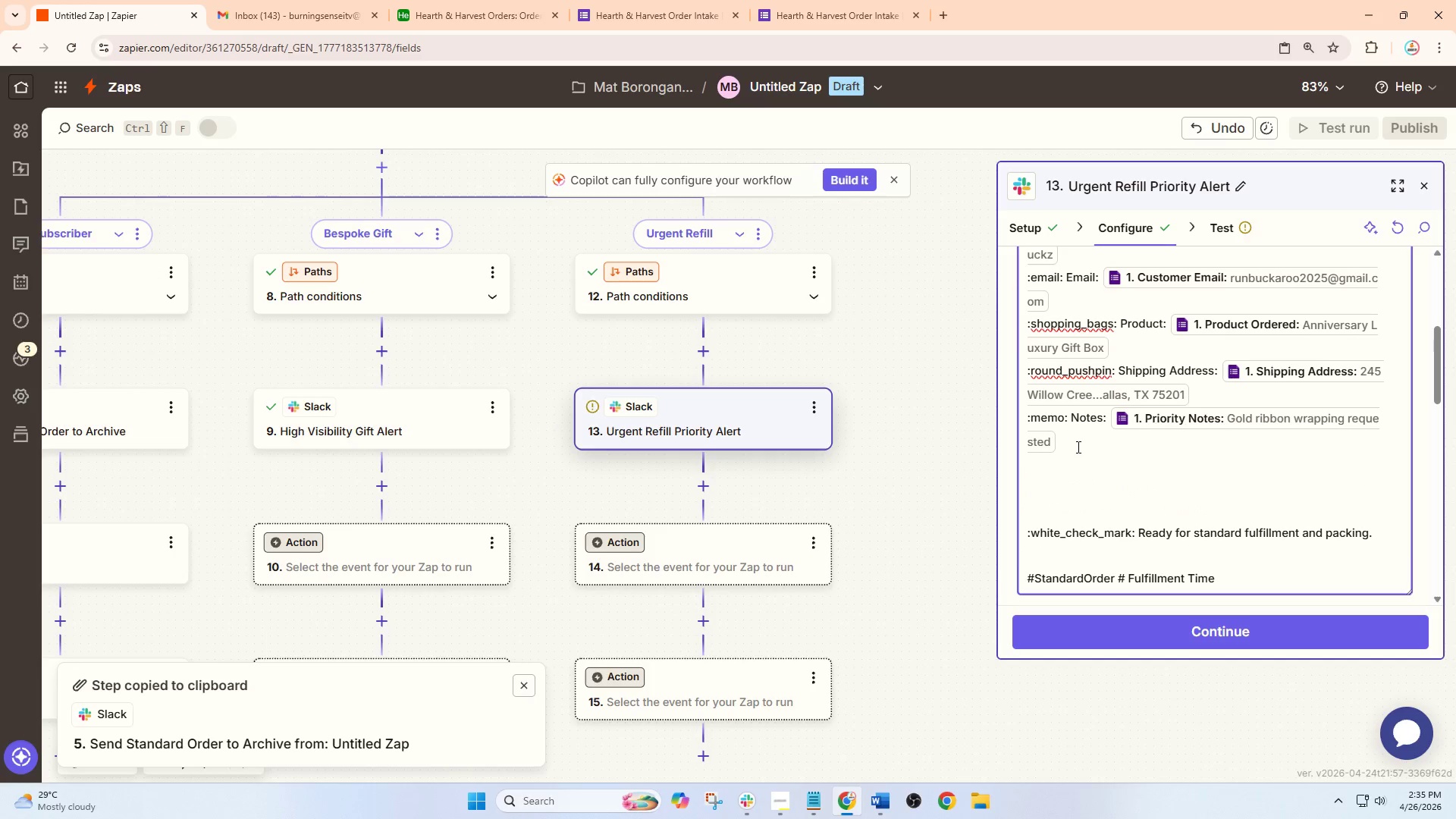 
type(:firer)
key(Backspace)
type(: Inventory criticsal)
key(Backspace)
key(Backspace)
type(l: )
 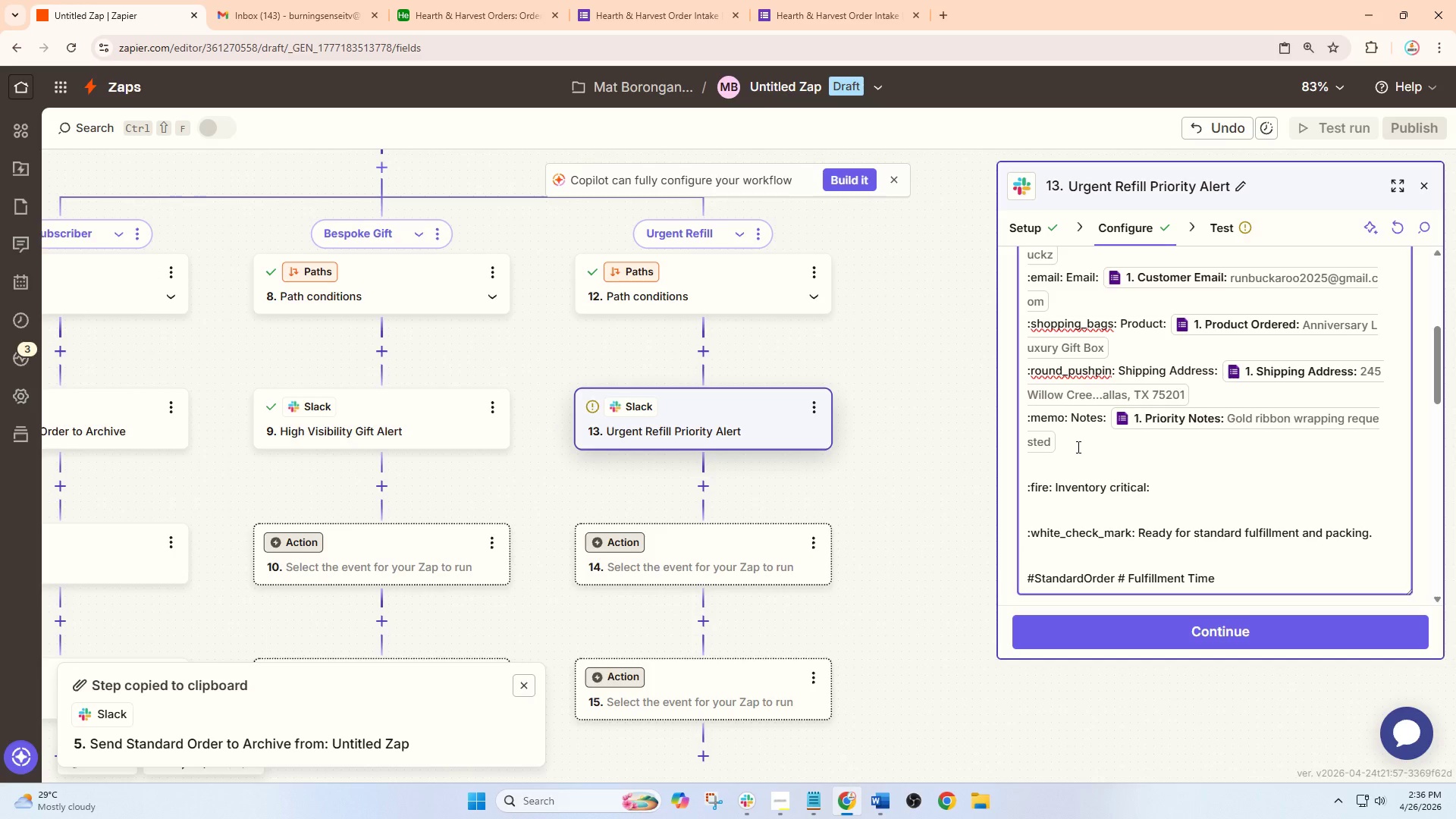 
key(Slash)
 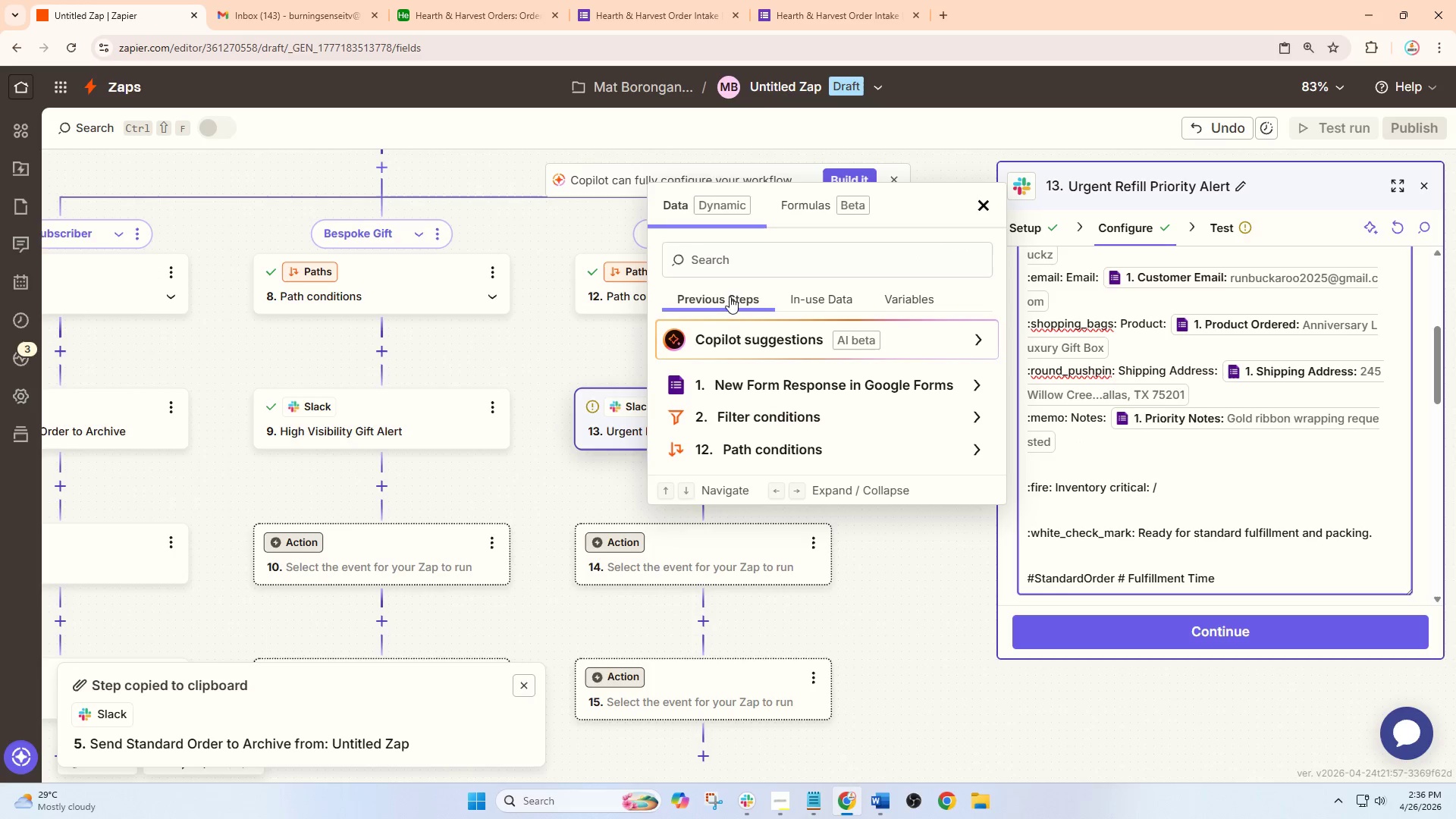 
left_click([740, 263])
 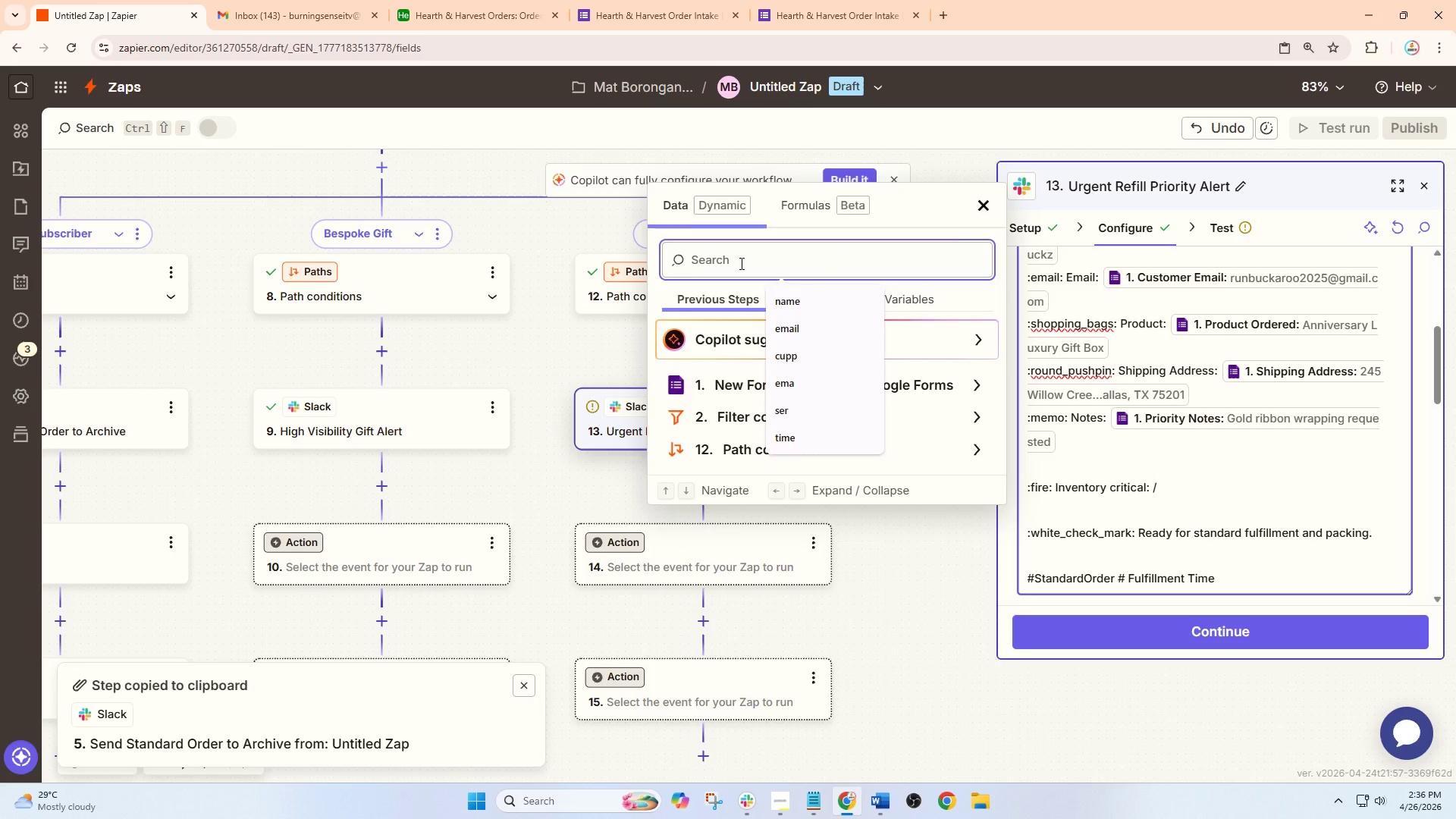 
type(inevnt)
key(Backspace)
key(Backspace)
key(Backspace)
key(Backspace)
 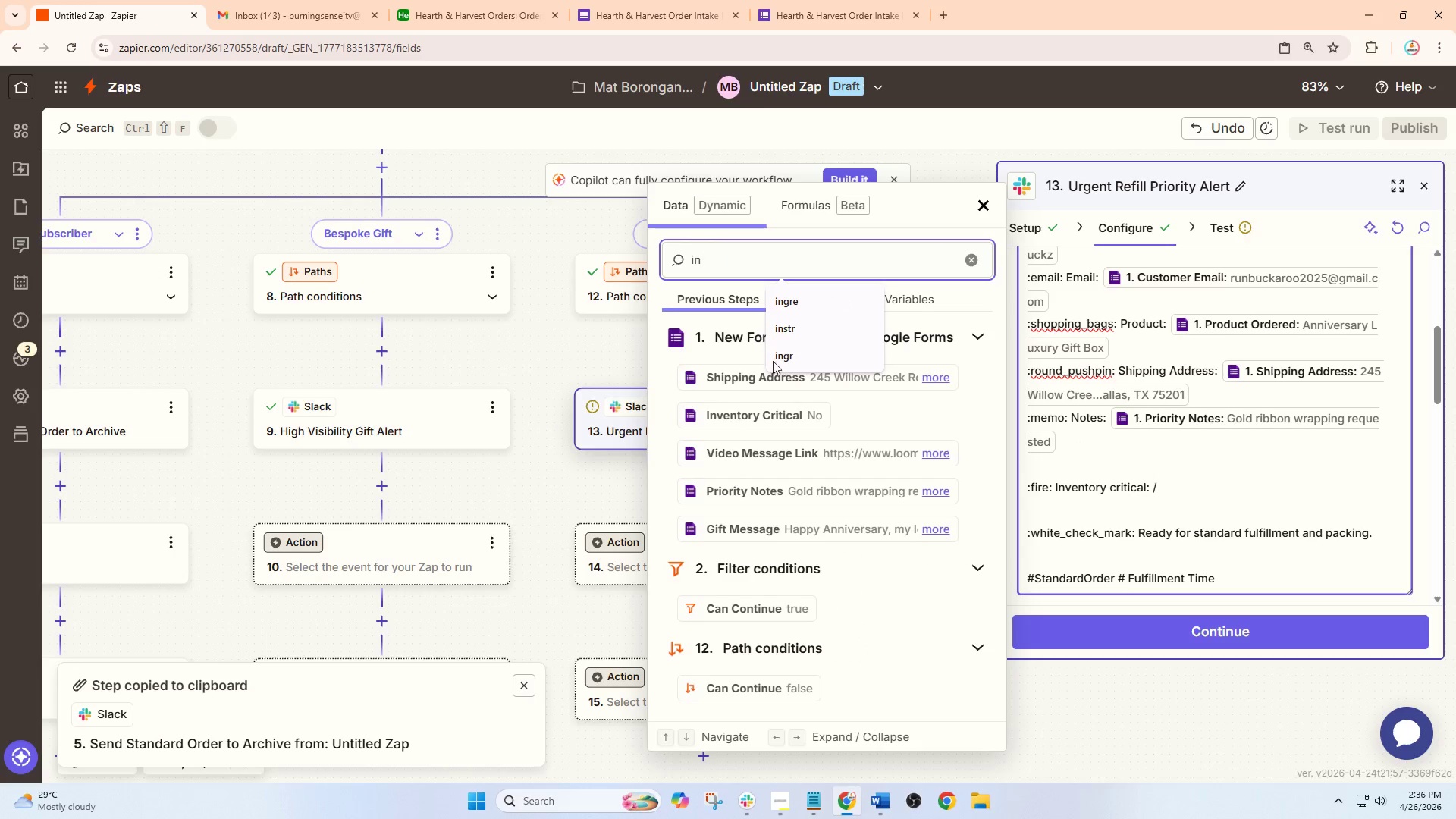 
left_click([784, 410])
 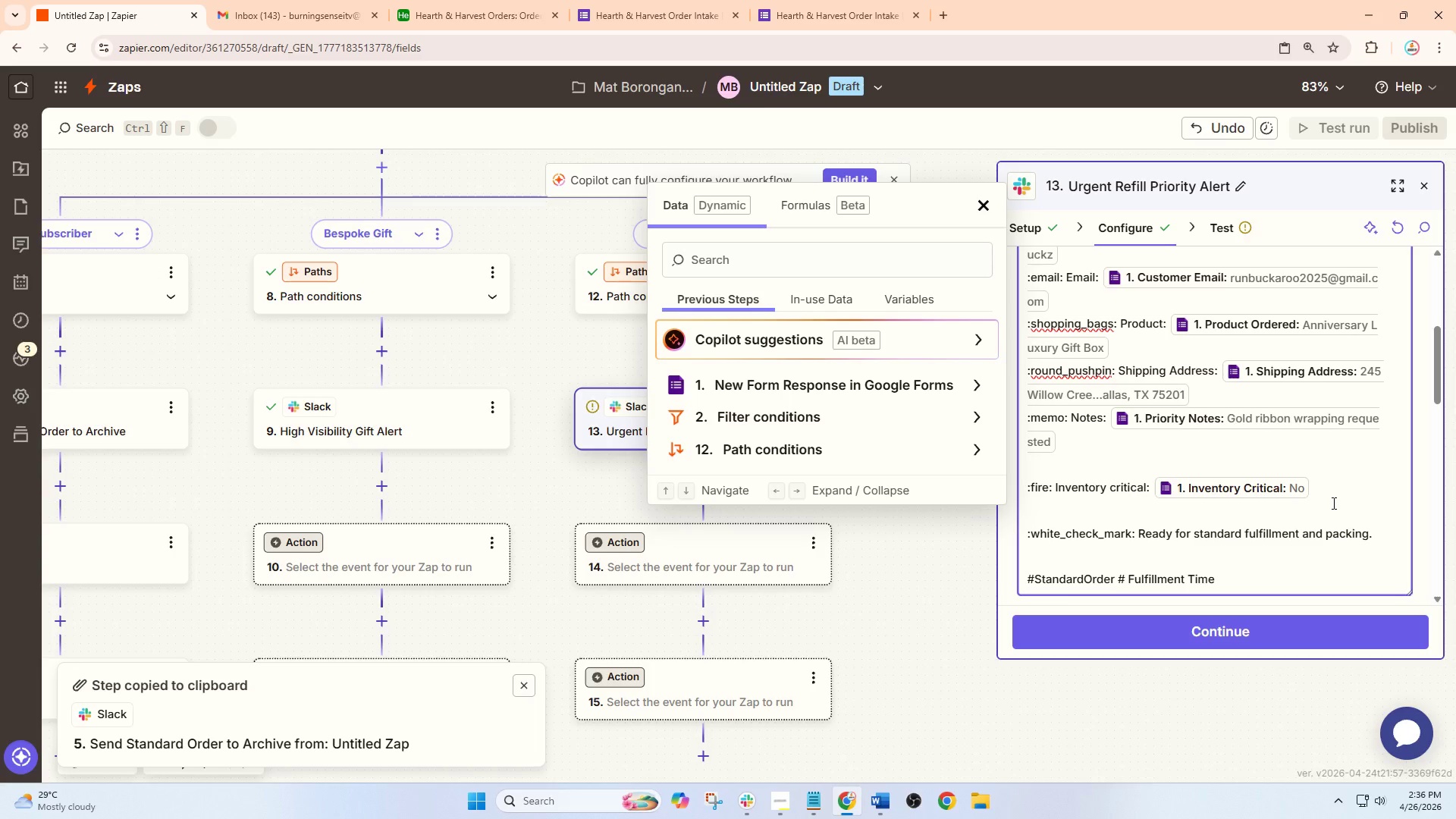 
key(Enter)
 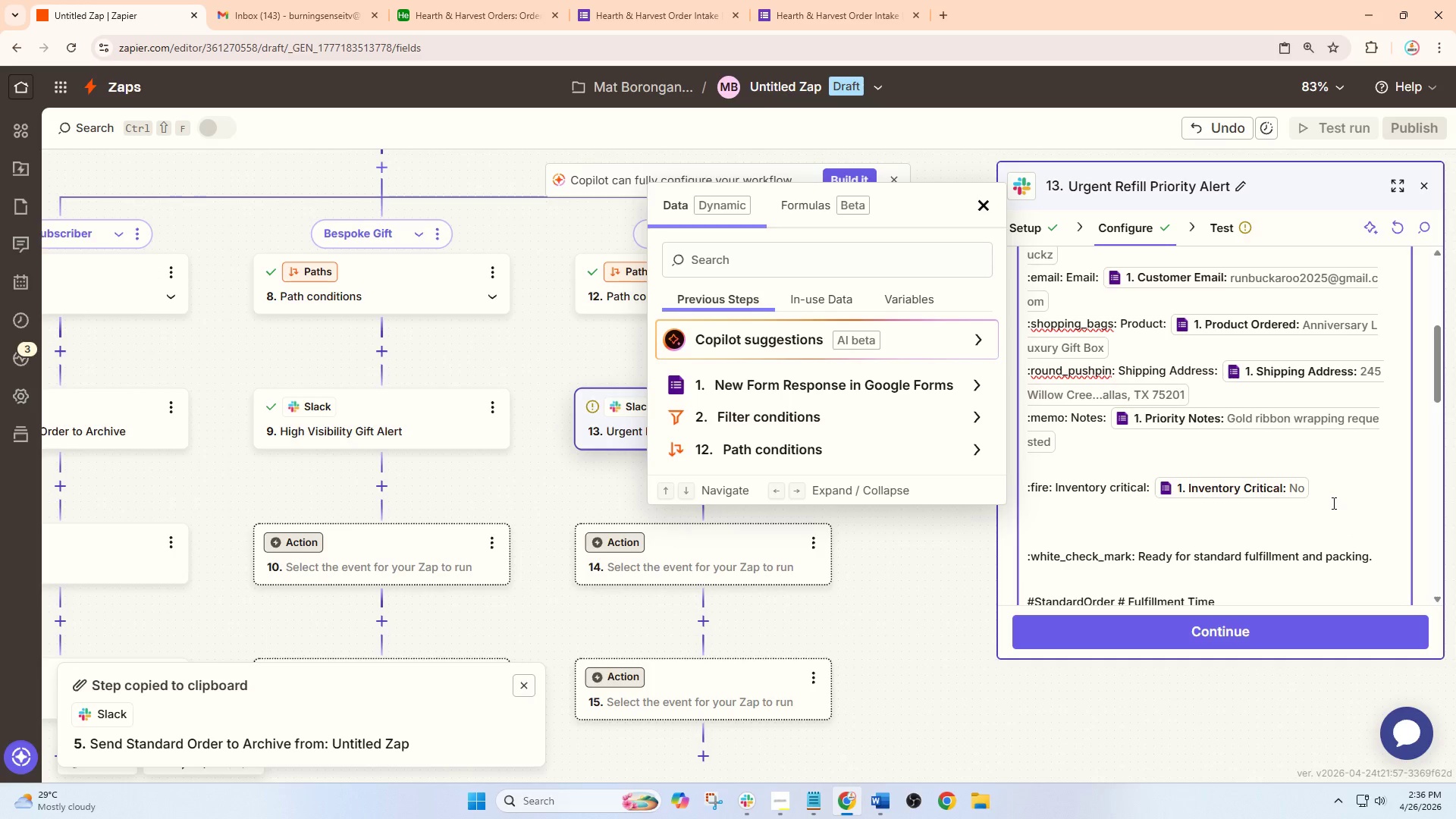 
type(:memo)
key(Backspace)
key(Backspace)
key(Backspace)
key(Backspace)
key(Backspace)
 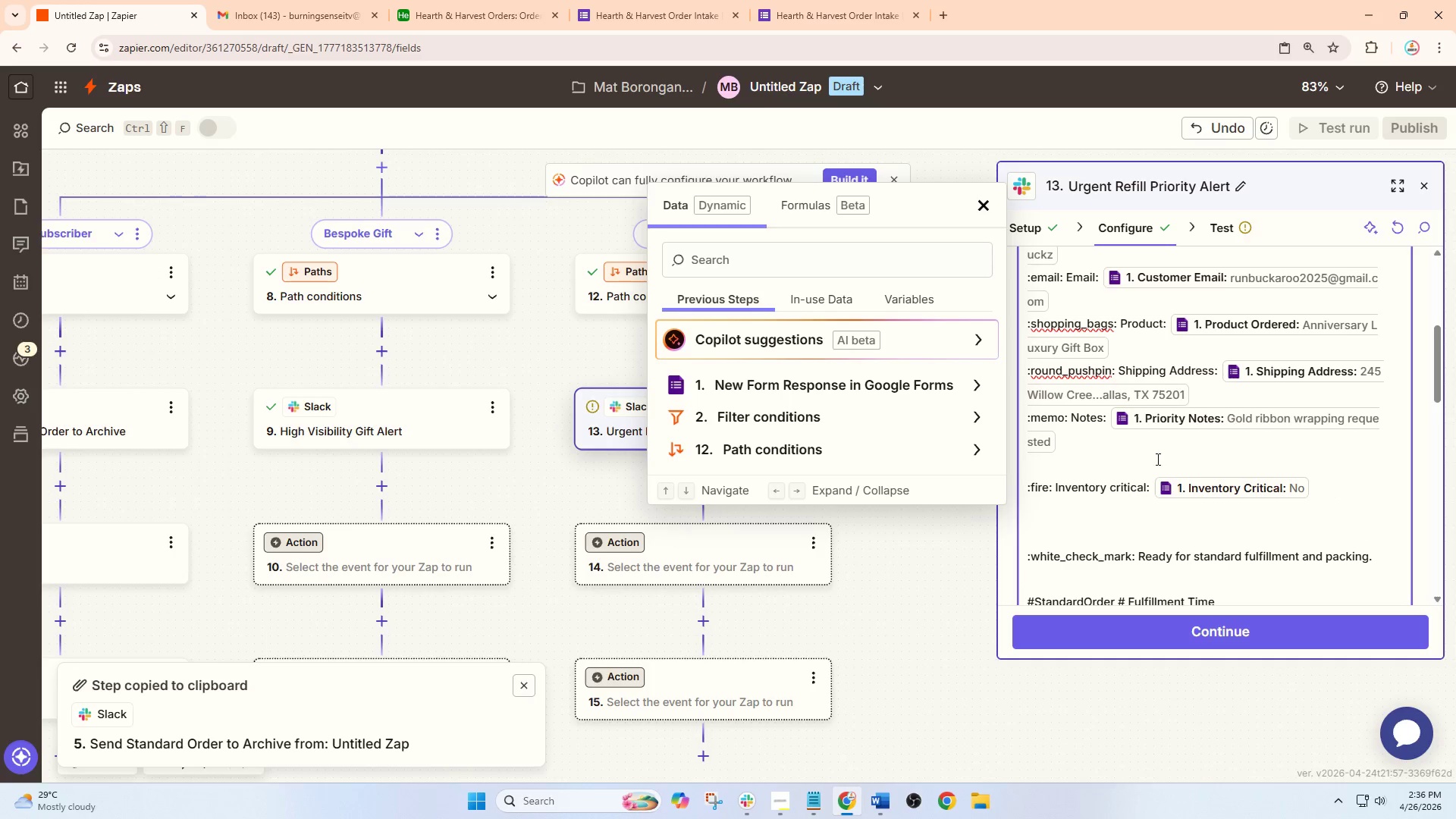 
left_click_drag(start_coordinate=[1090, 456], to_coordinate=[1023, 426])
 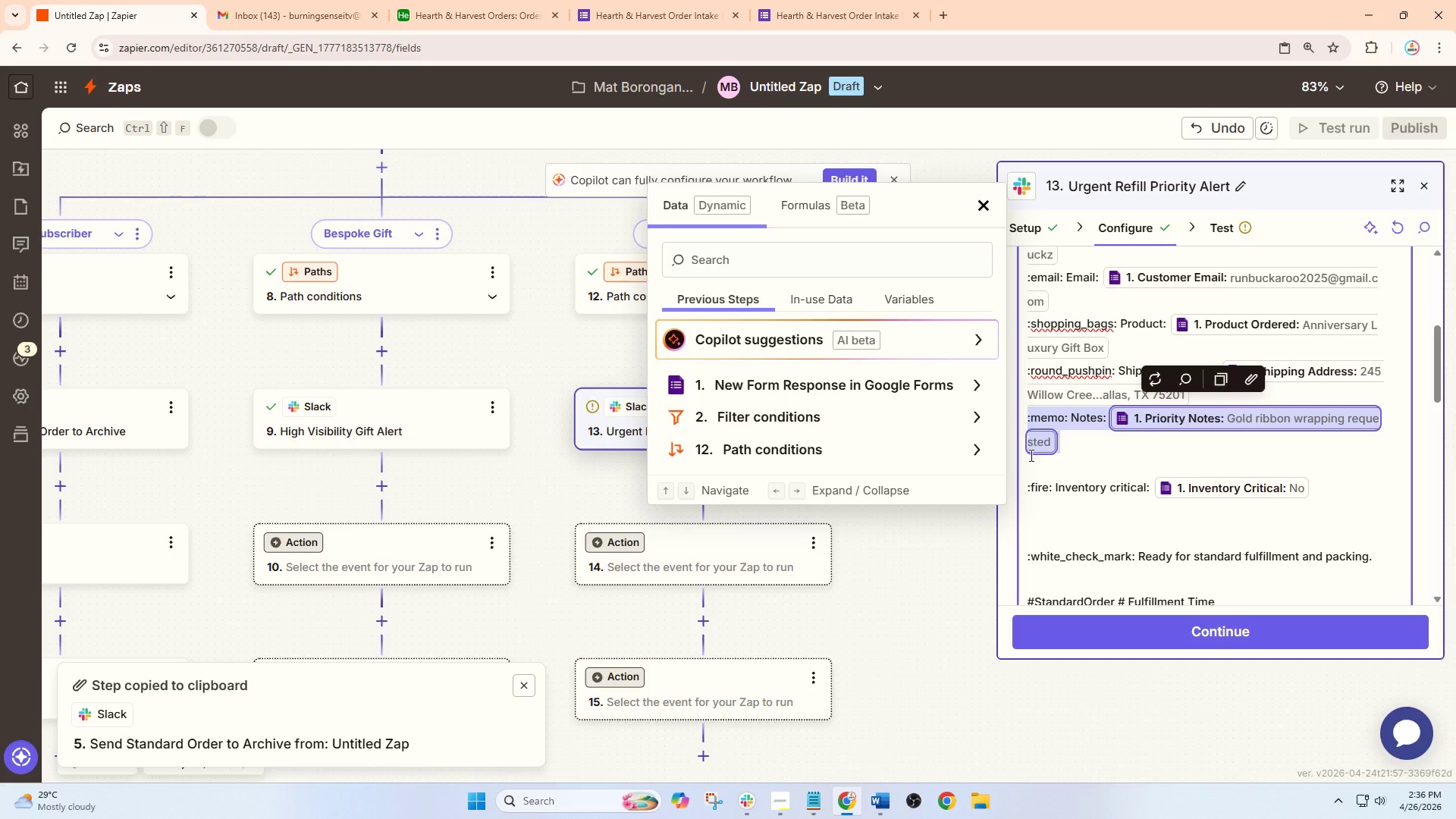 
key(Control+X)
 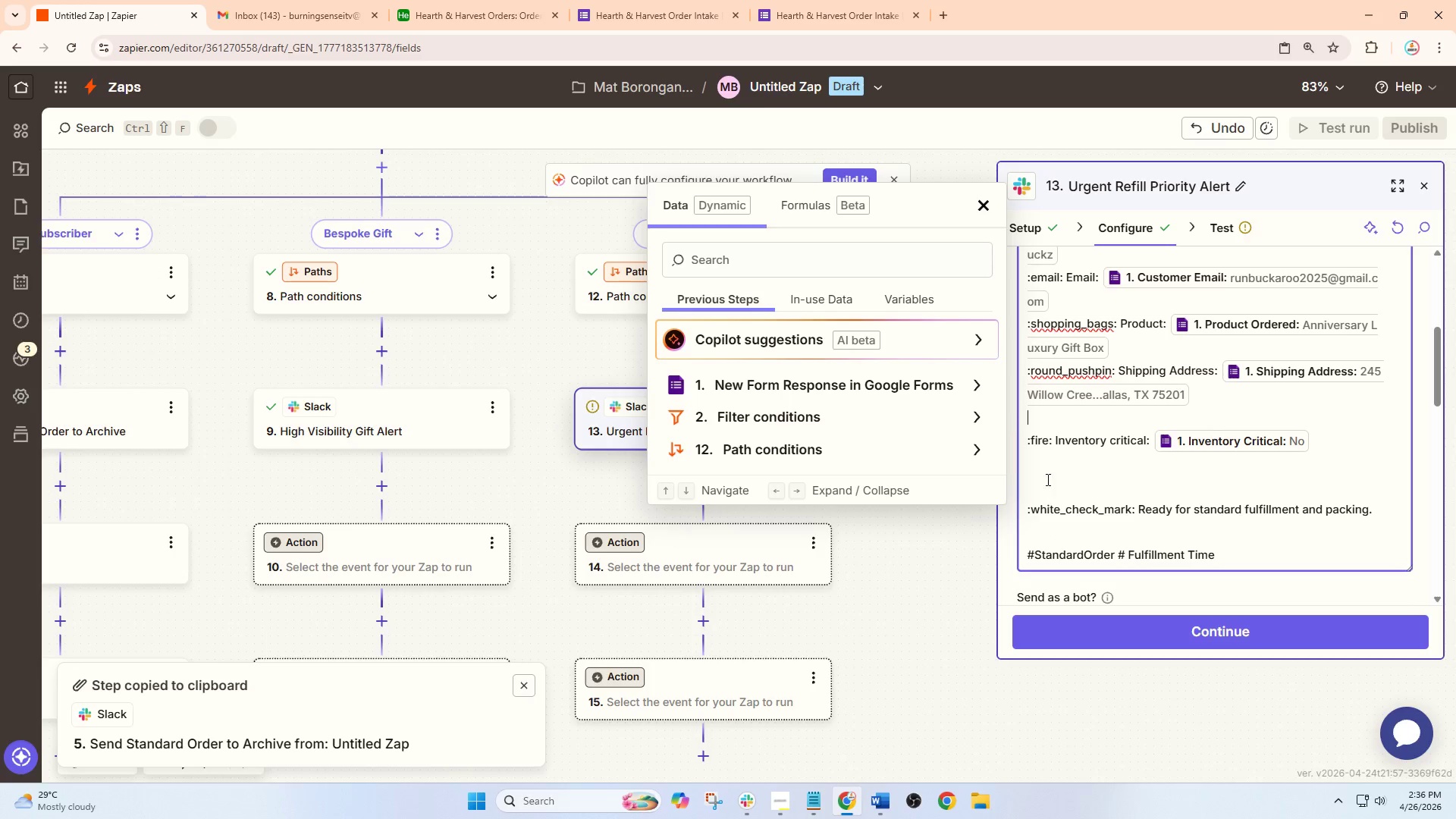 
left_click([1046, 467])
 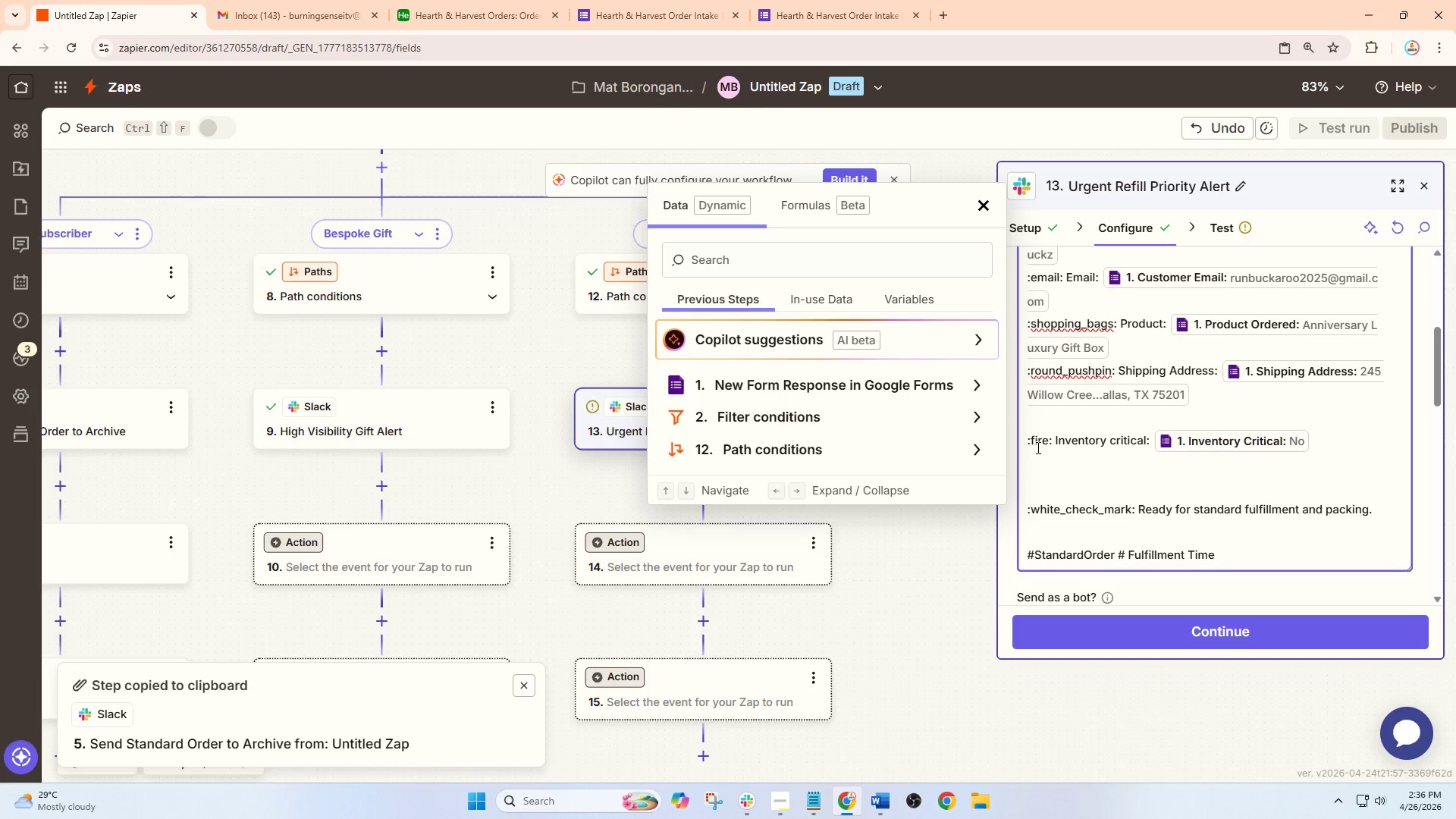 
key(Control+V)
 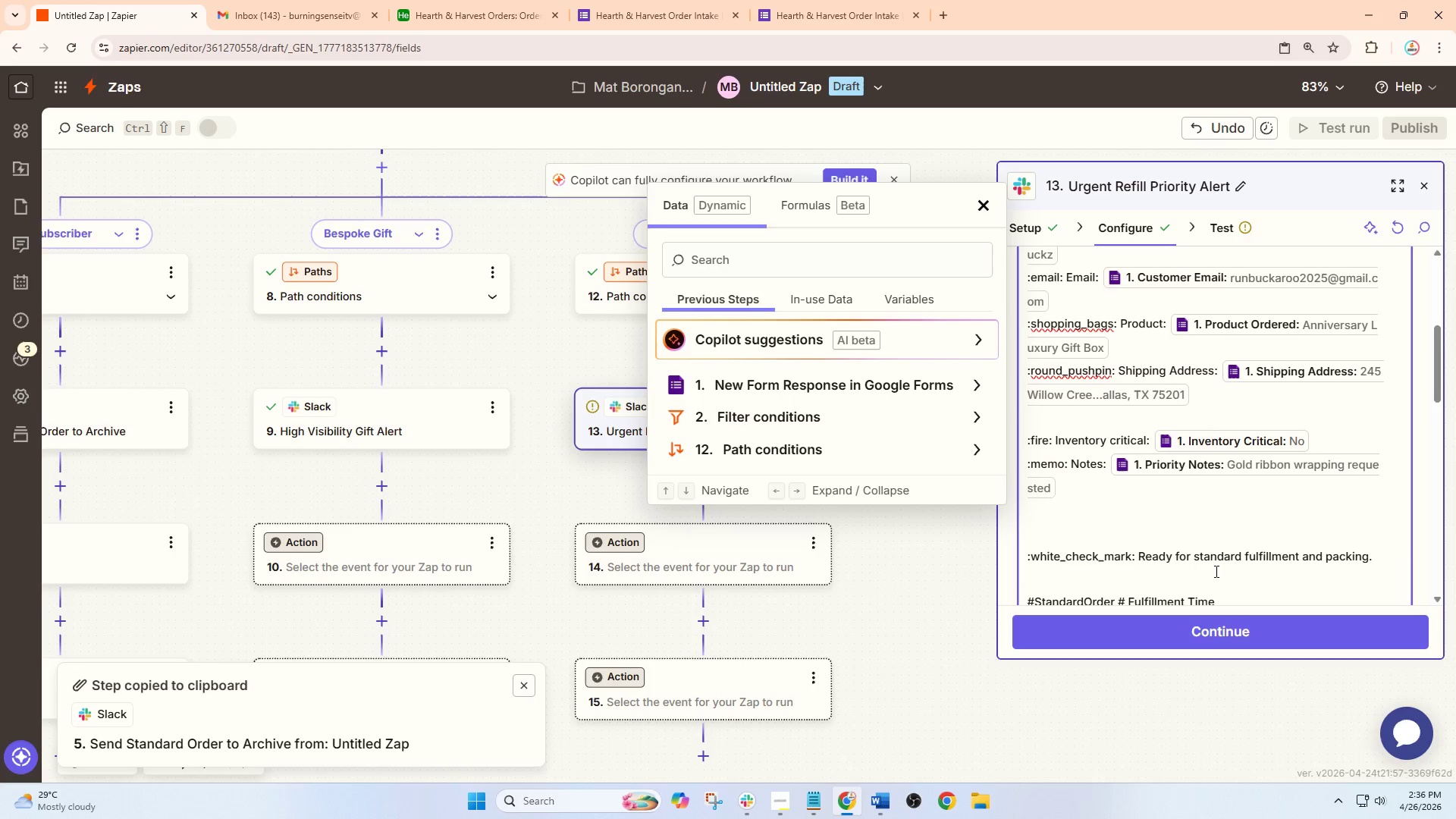 
left_click_drag(start_coordinate=[1385, 559], to_coordinate=[1025, 554])
 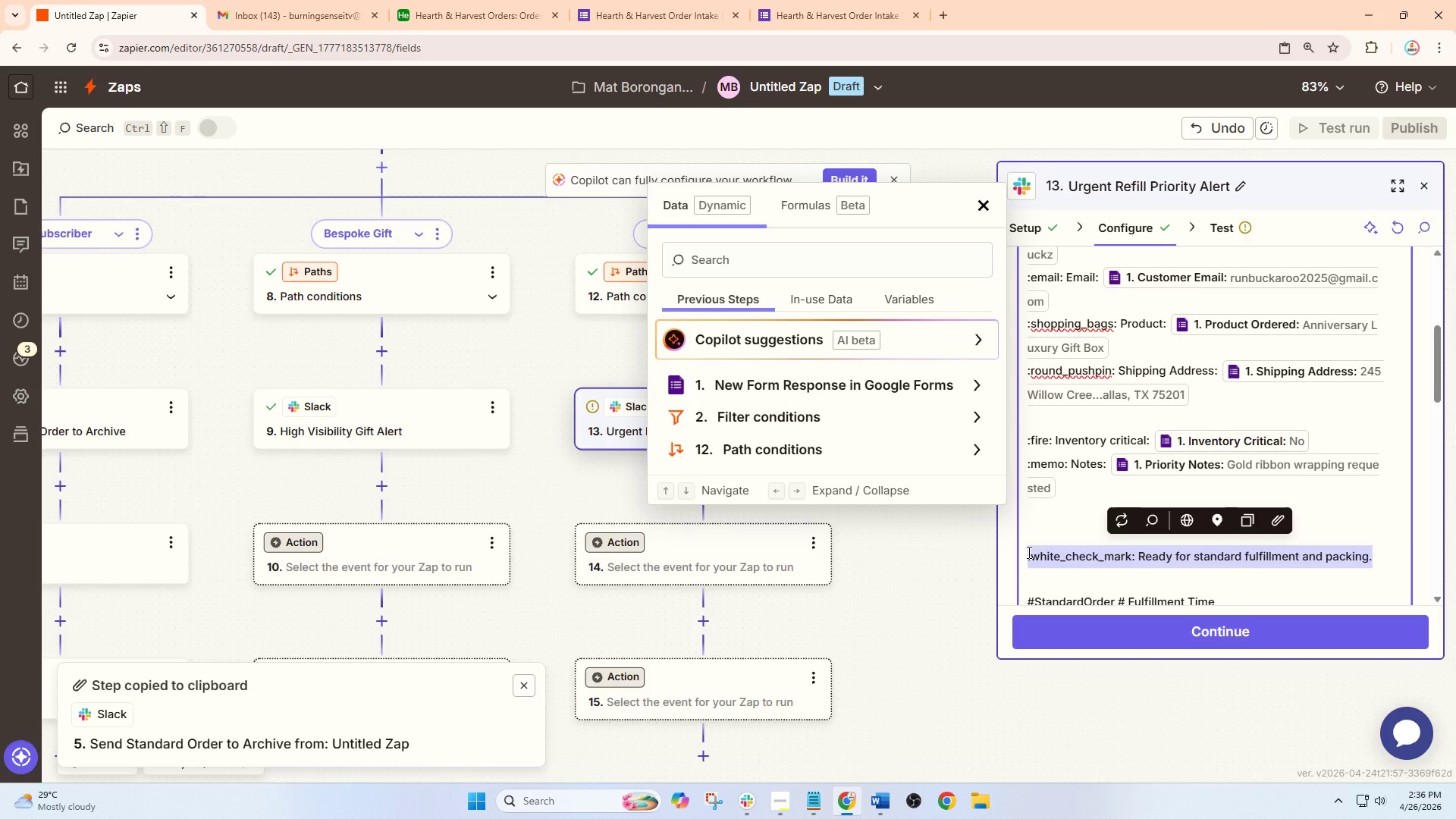 
key(Backspace)
 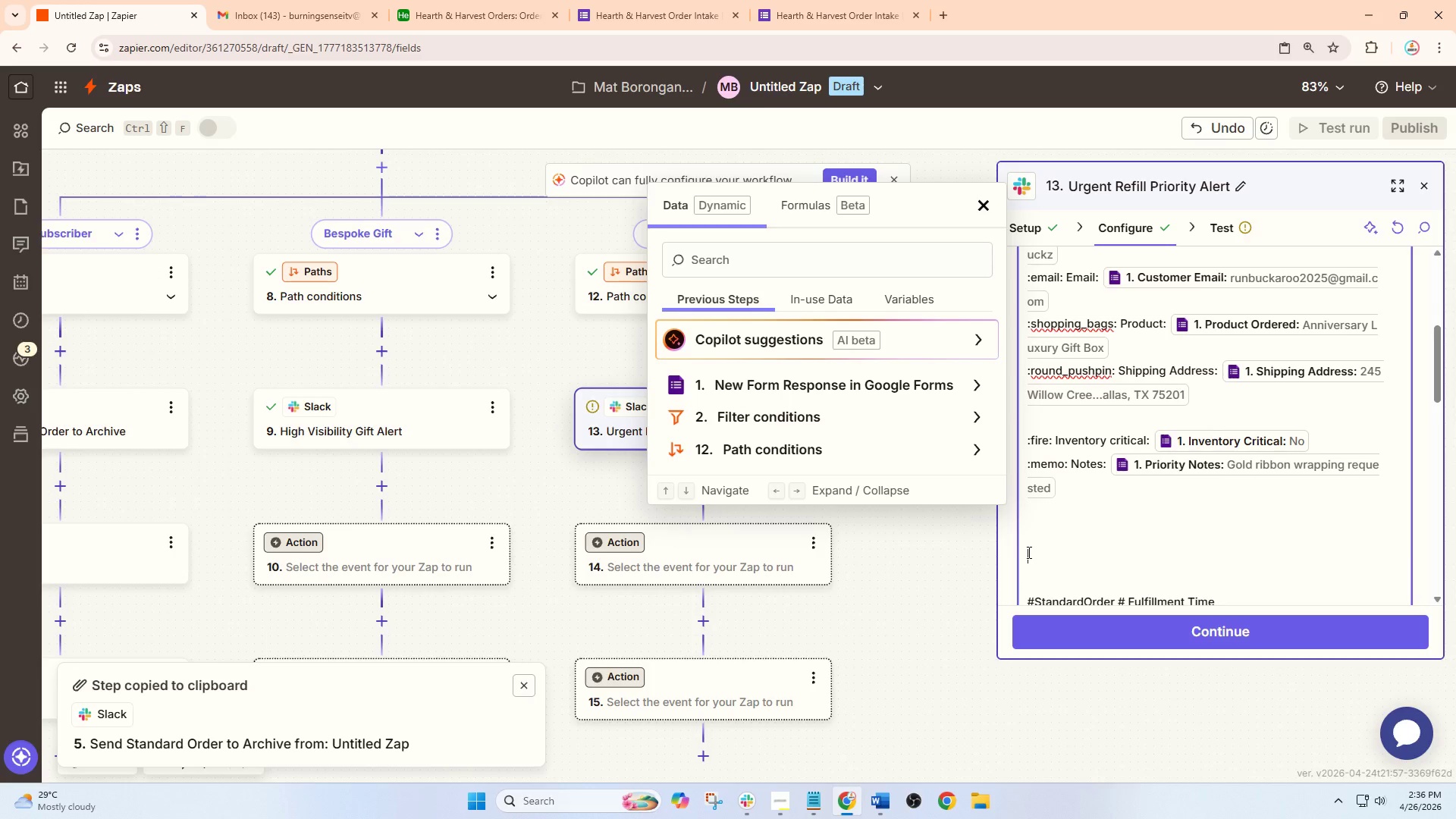 
key(Backspace)
 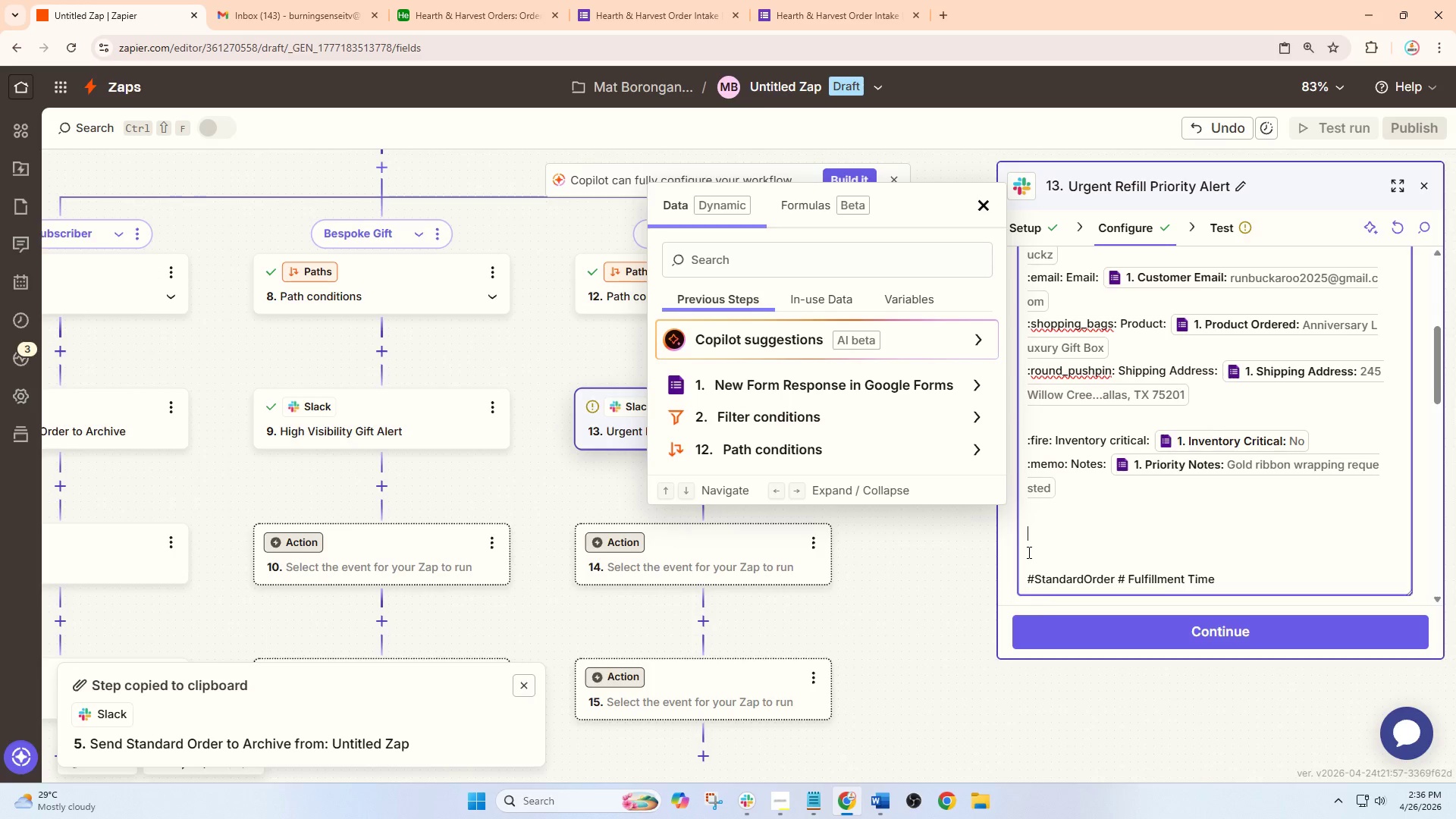 
key(Backspace)
 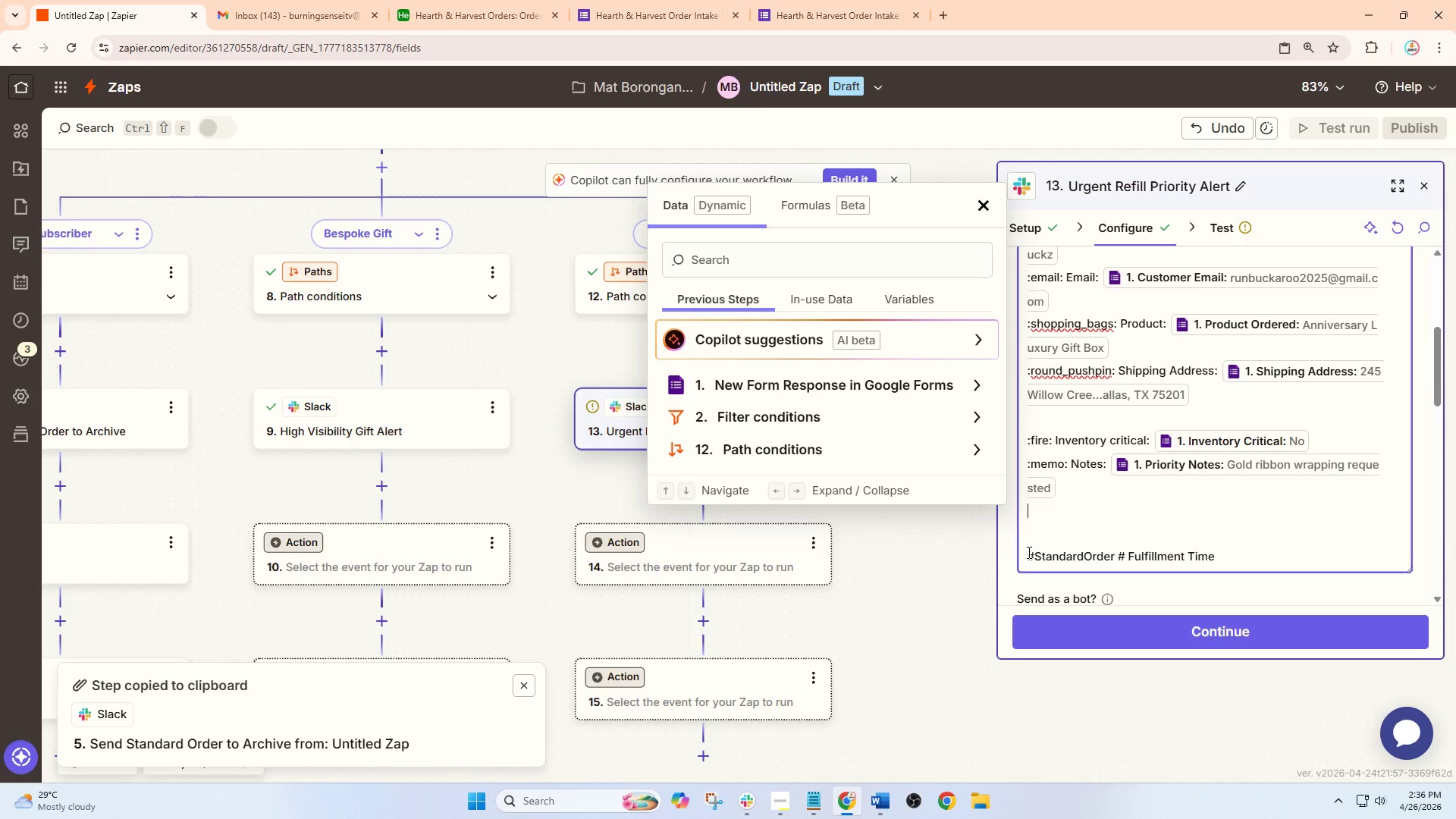 
key(Backspace)
 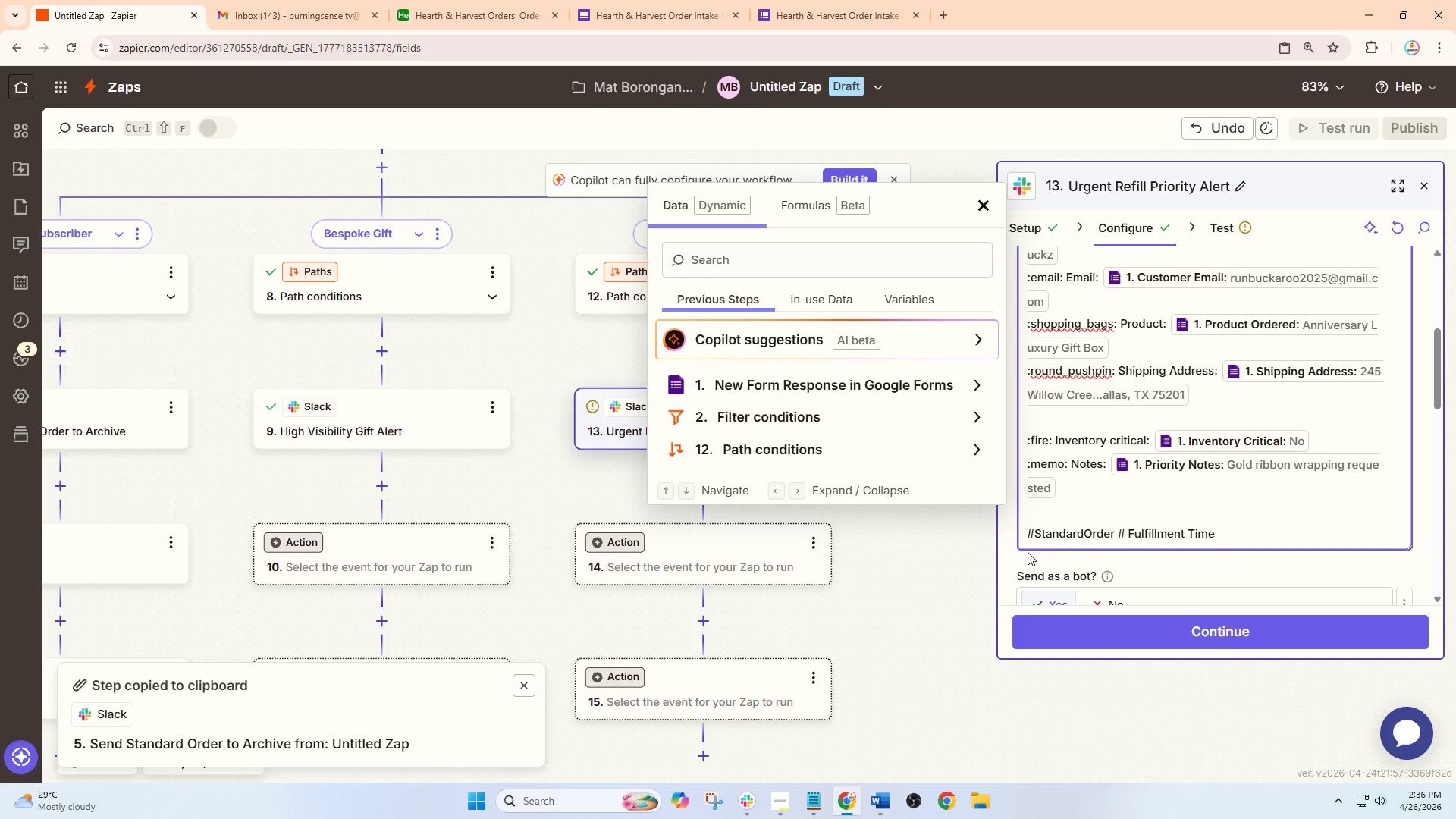 
key(Enter)
 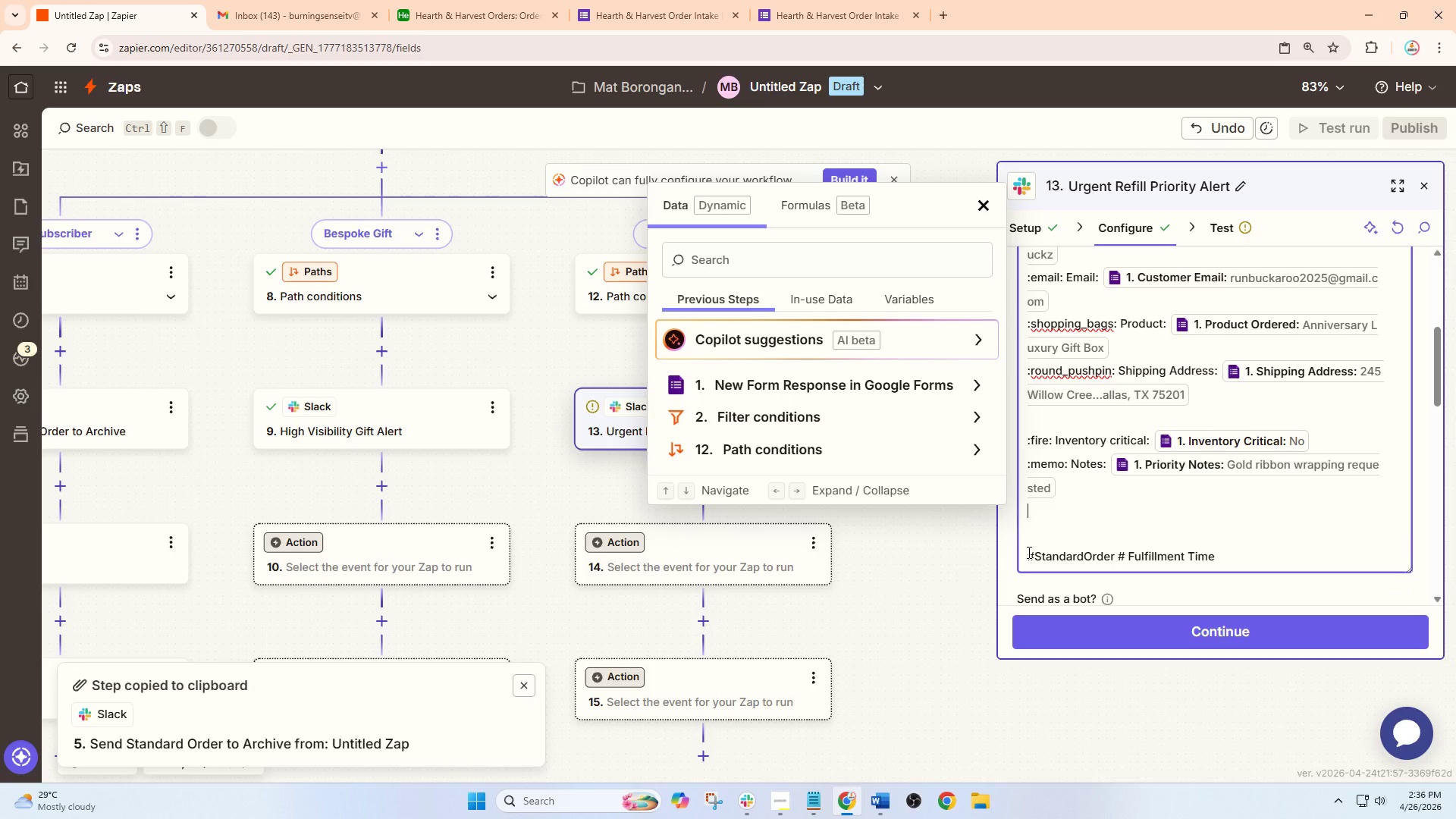 
key(Enter)
 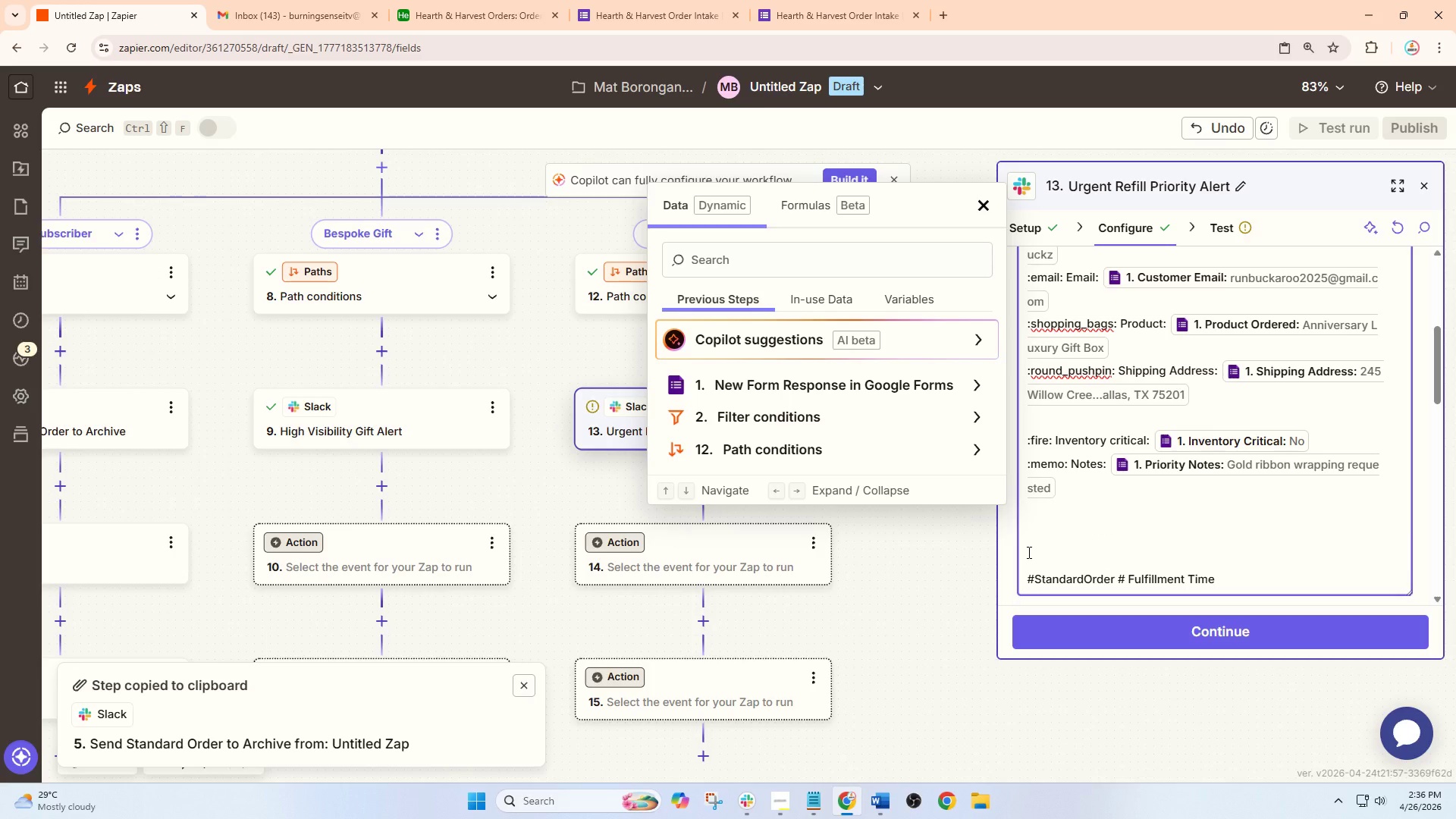 
type(:fast)
 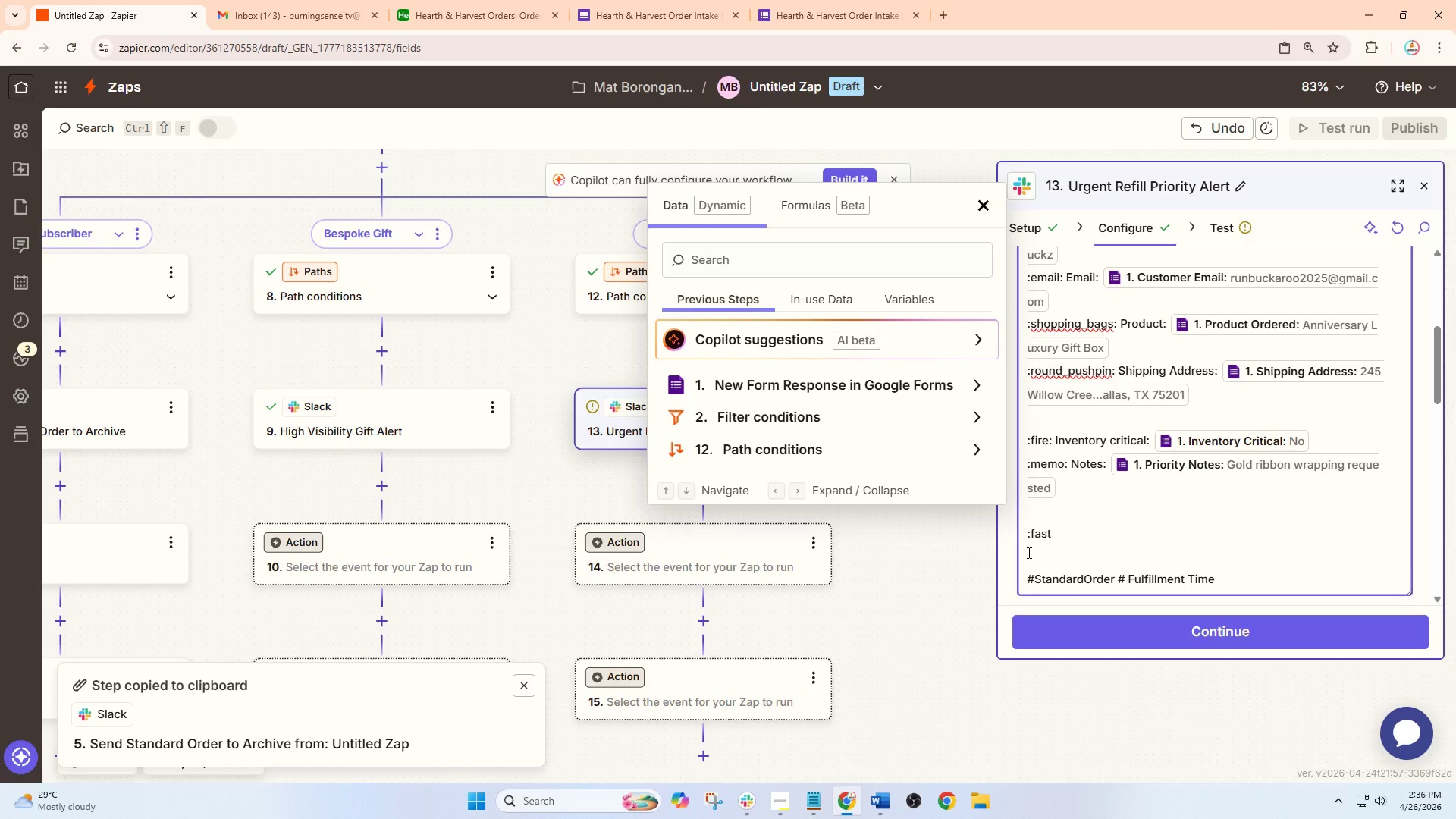 
type(_forward: Bypass standard queue and prioritize fulfillment now)
 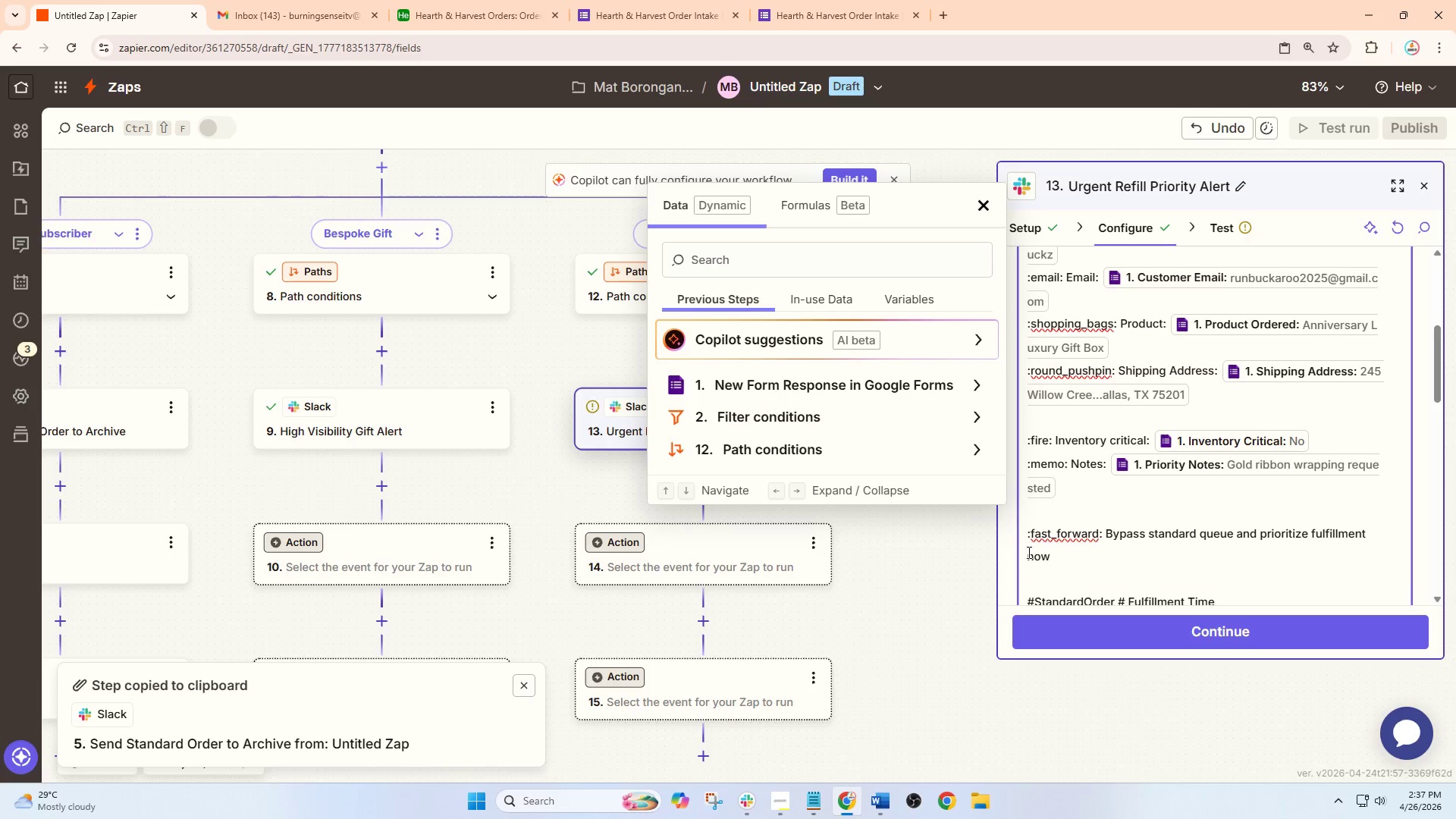 
key(Period)
 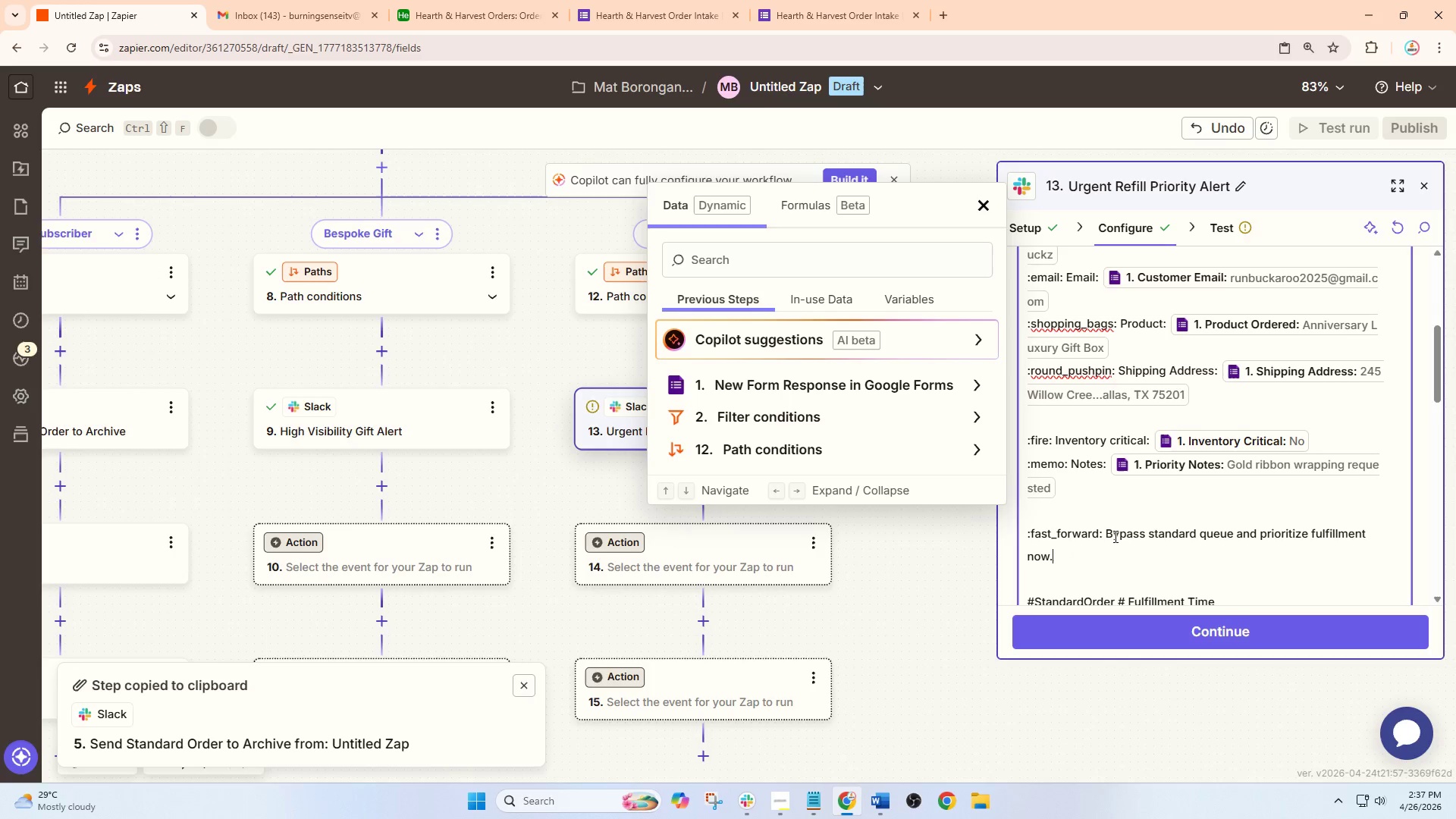 
scroll: coordinate [1111, 511], scroll_direction: down, amount: 2.0
 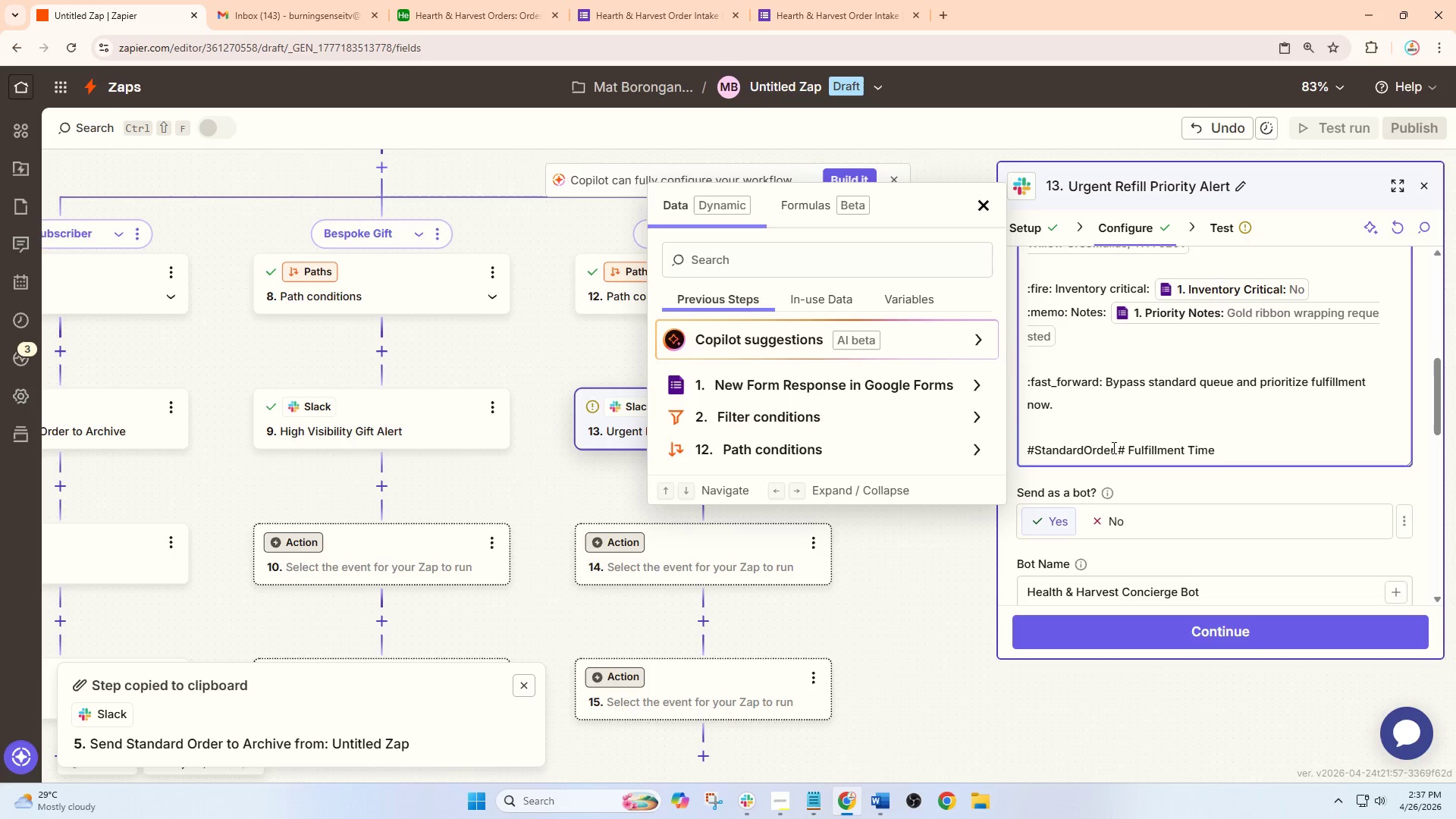 
left_click_drag(start_coordinate=[1114, 448], to_coordinate=[1037, 457])
 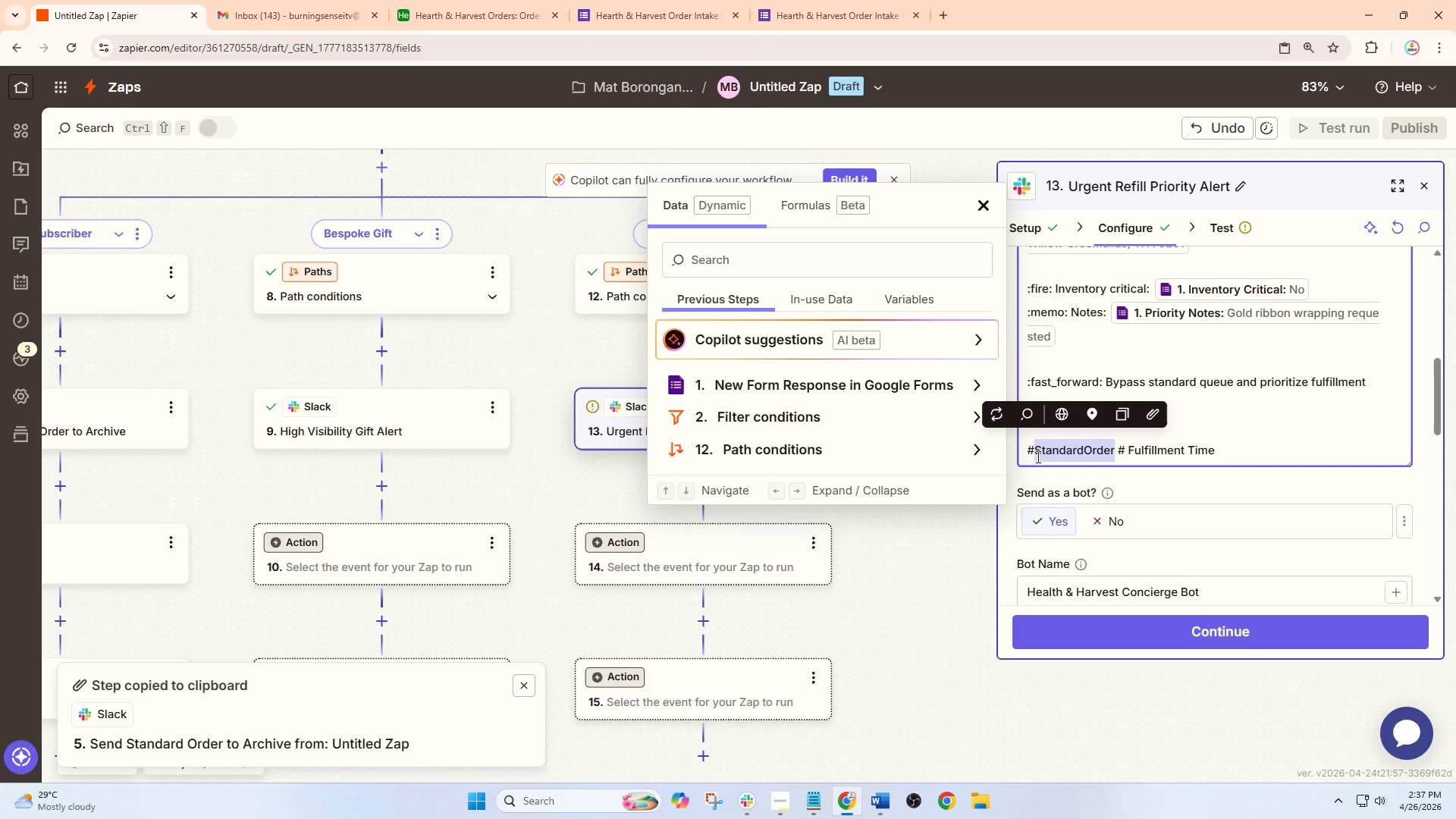 
type(UrgentRefill)
 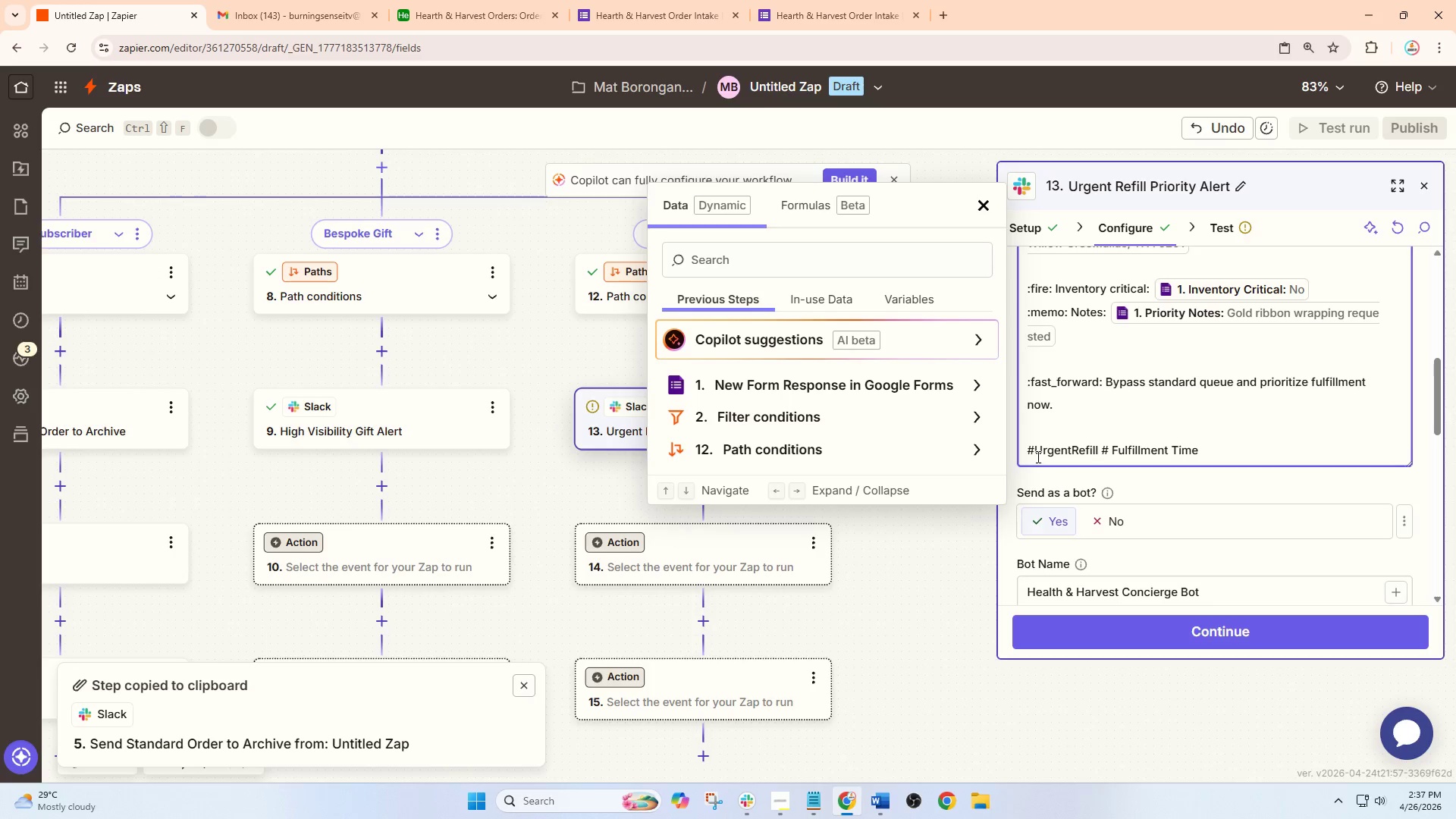 
left_click_drag(start_coordinate=[1222, 452], to_coordinate=[1113, 453])
 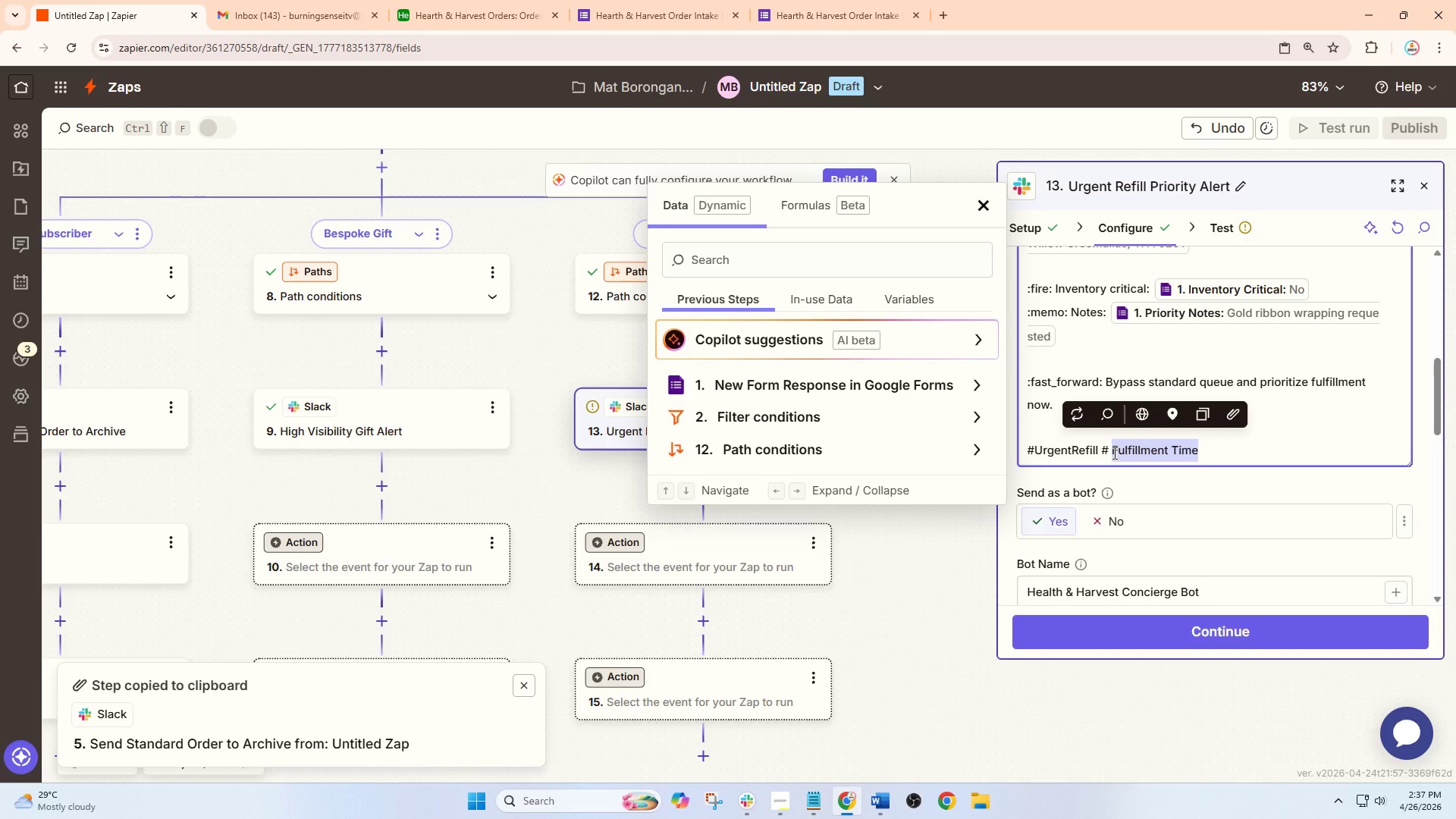 
type(RushOrder)
 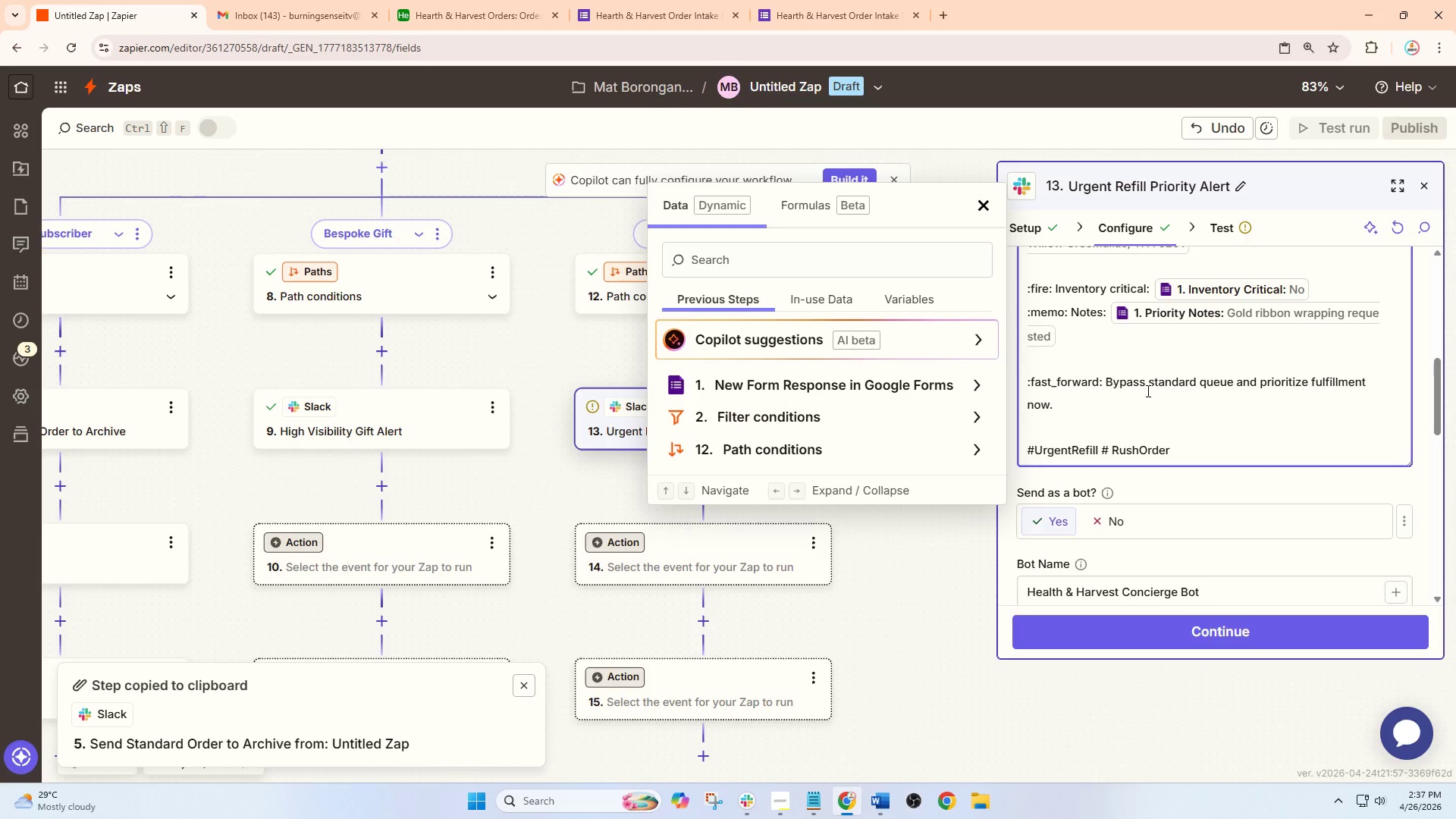 
scroll: coordinate [1116, 441], scroll_direction: down, amount: 3.0
 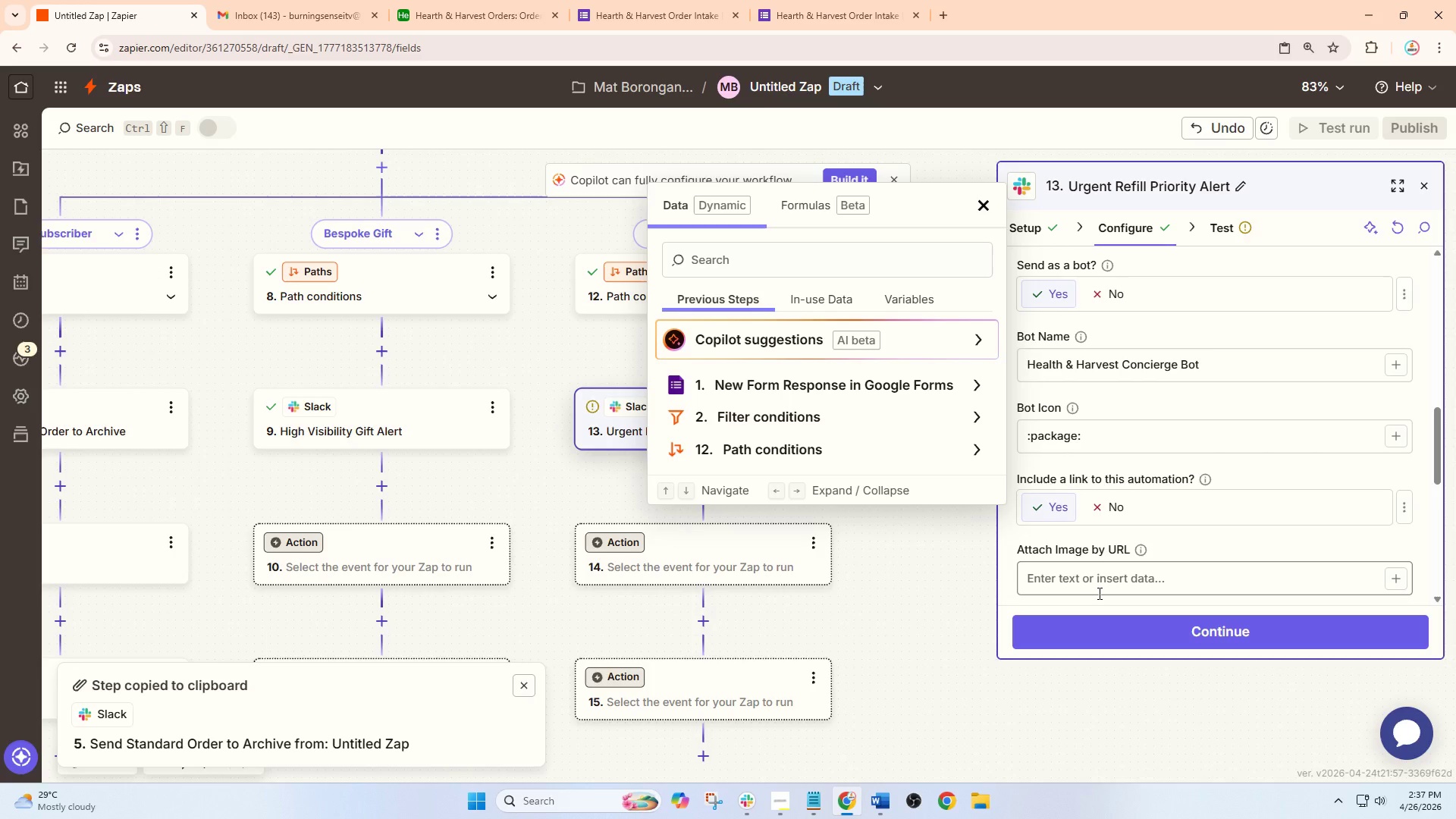 
wait(21.52)
 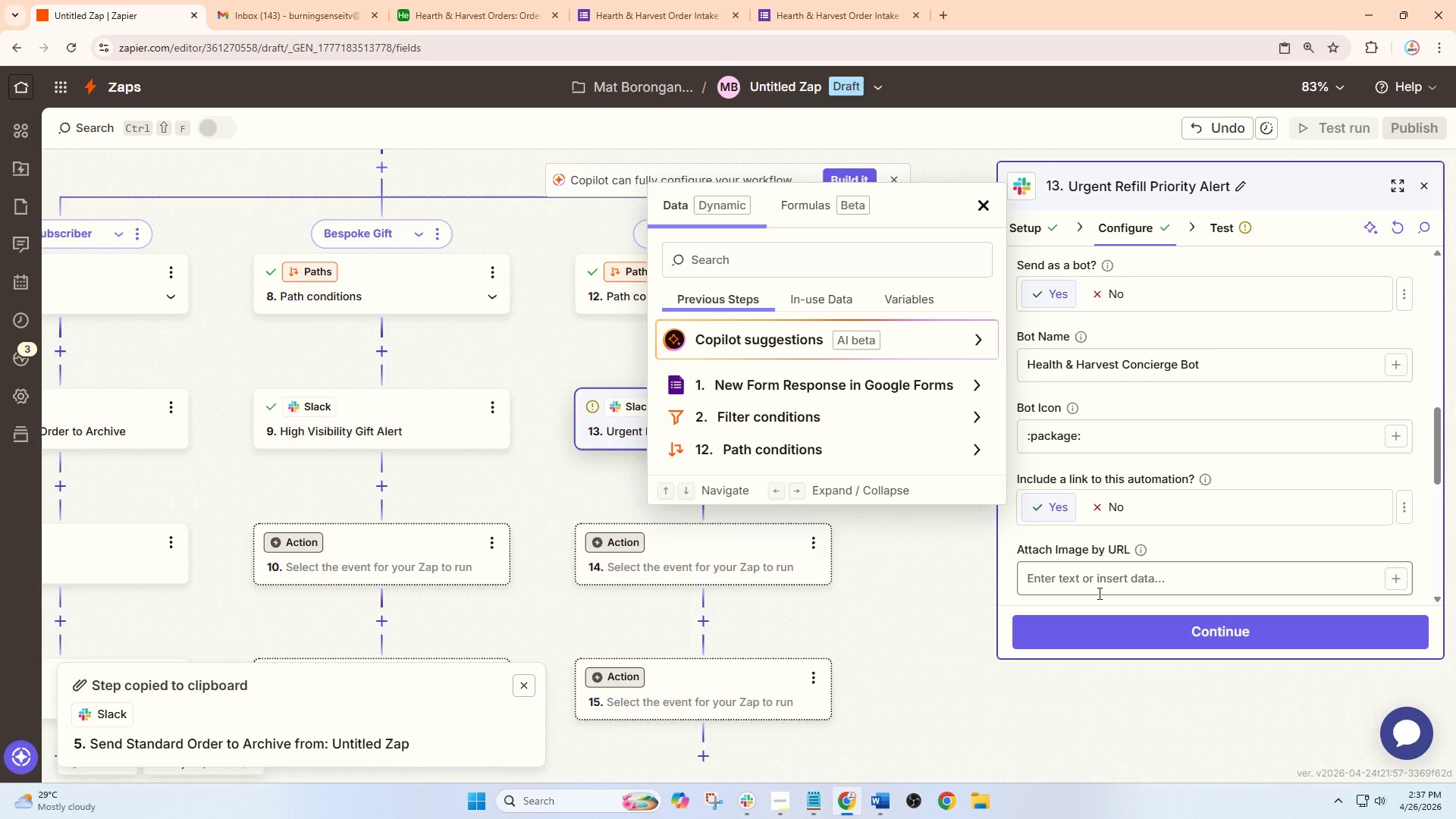 
left_click([1078, 434])
 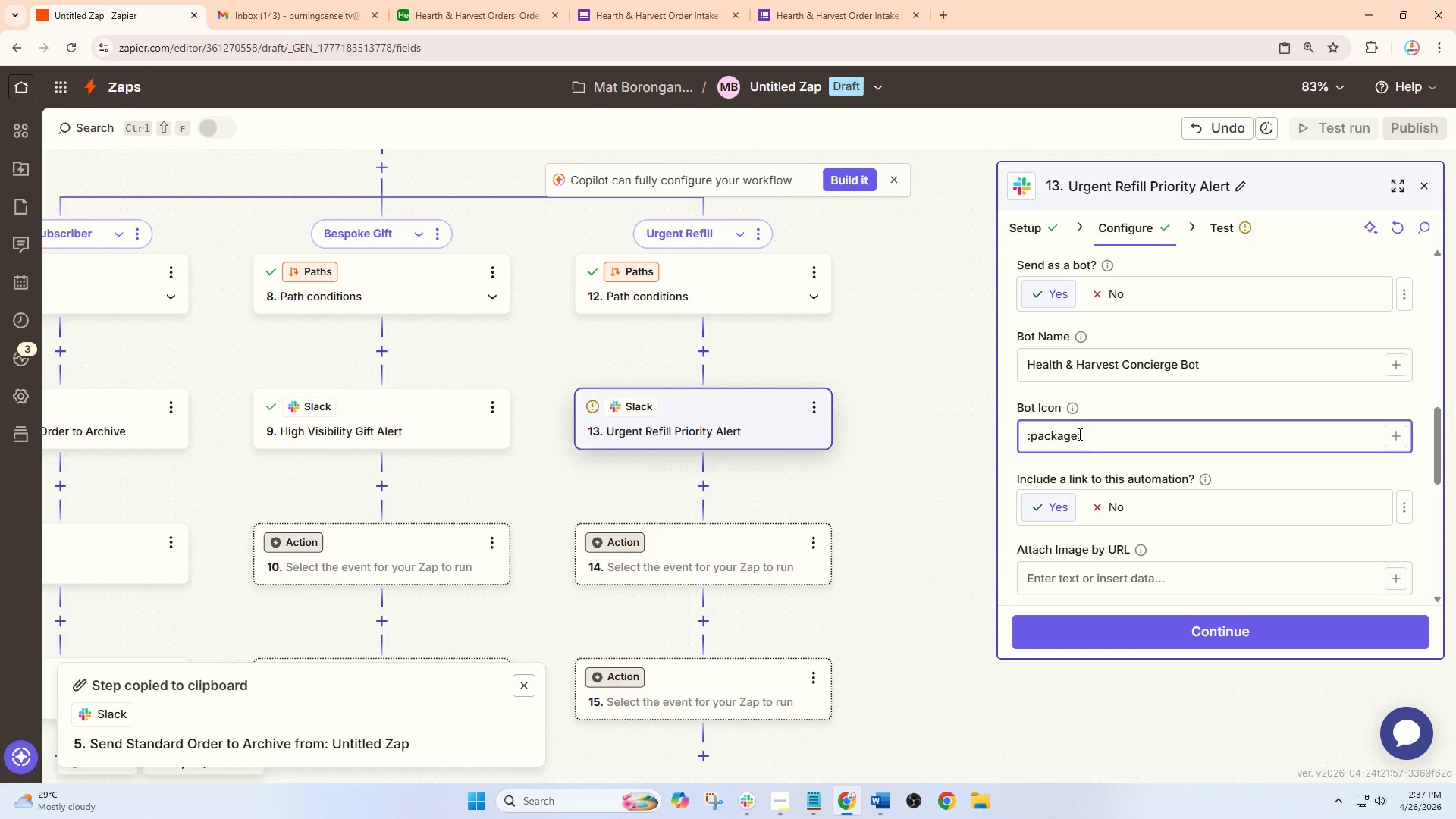 
key(Backspace)
key(Backspace)
key(Backspace)
key(Backspace)
key(Backspace)
key(Backspace)
key(Backspace)
type(rotating_light)
 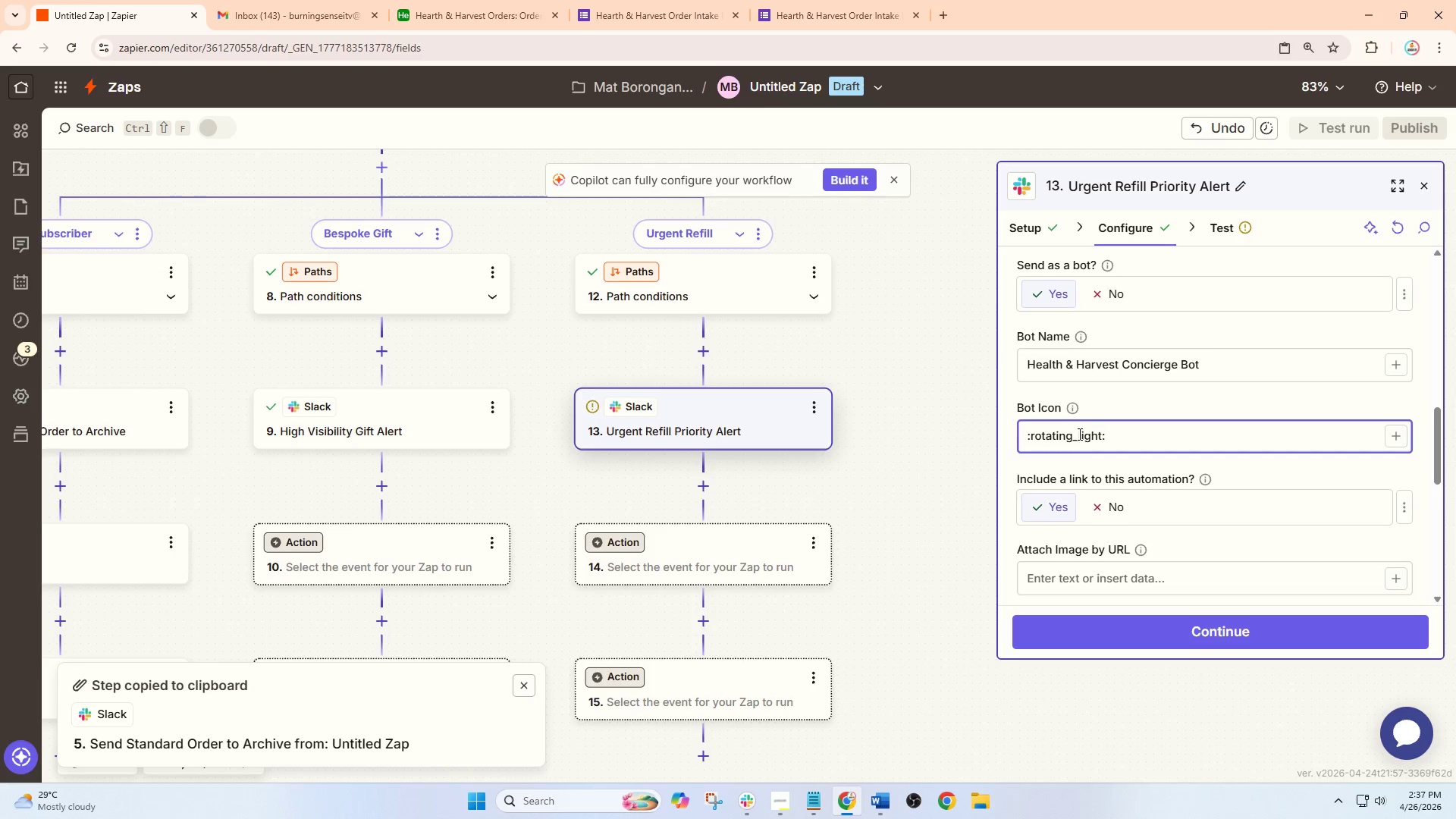 
left_click([1138, 632])
 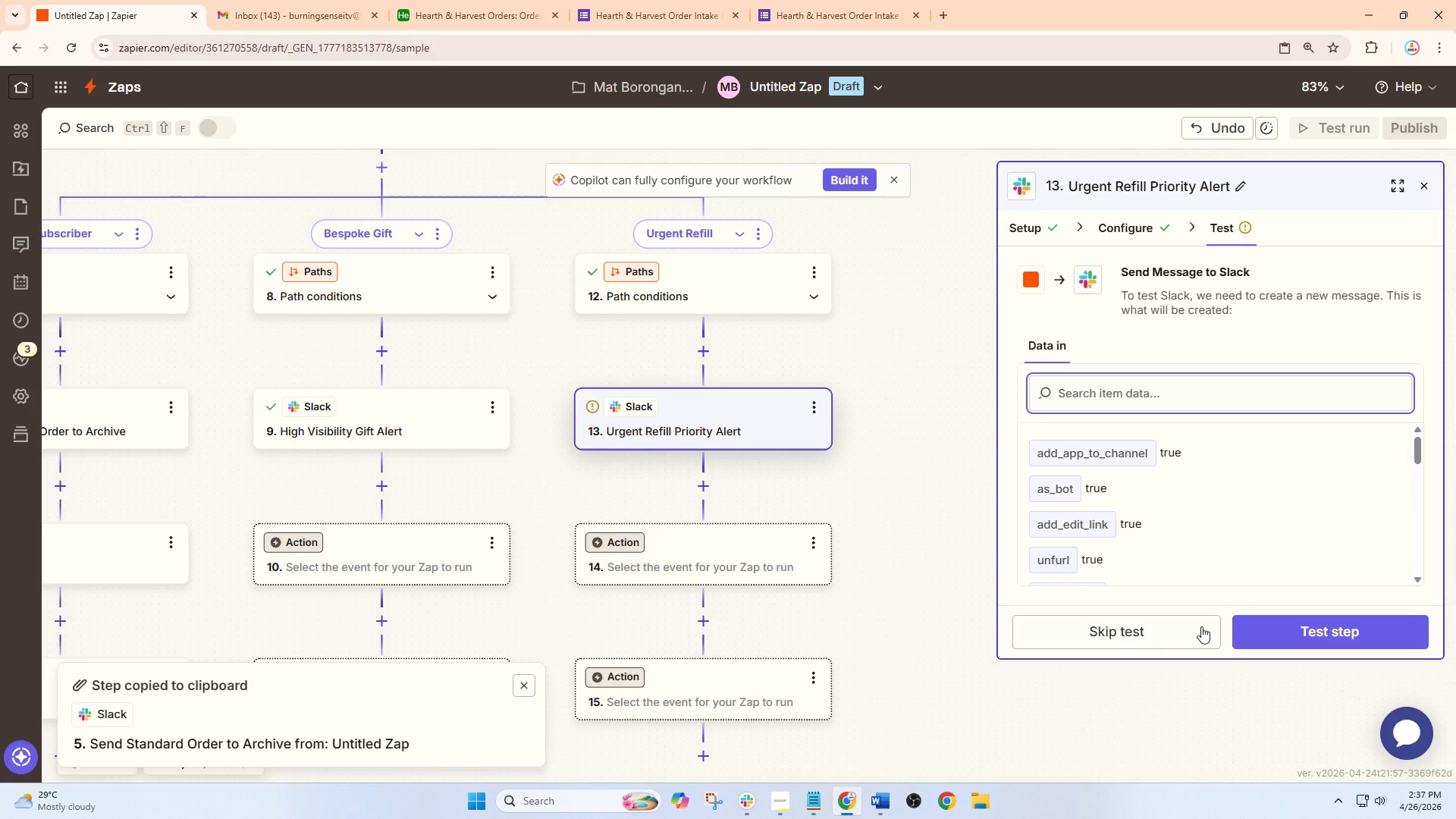 
left_click_drag(start_coordinate=[1290, 625], to_coordinate=[1294, 624])
 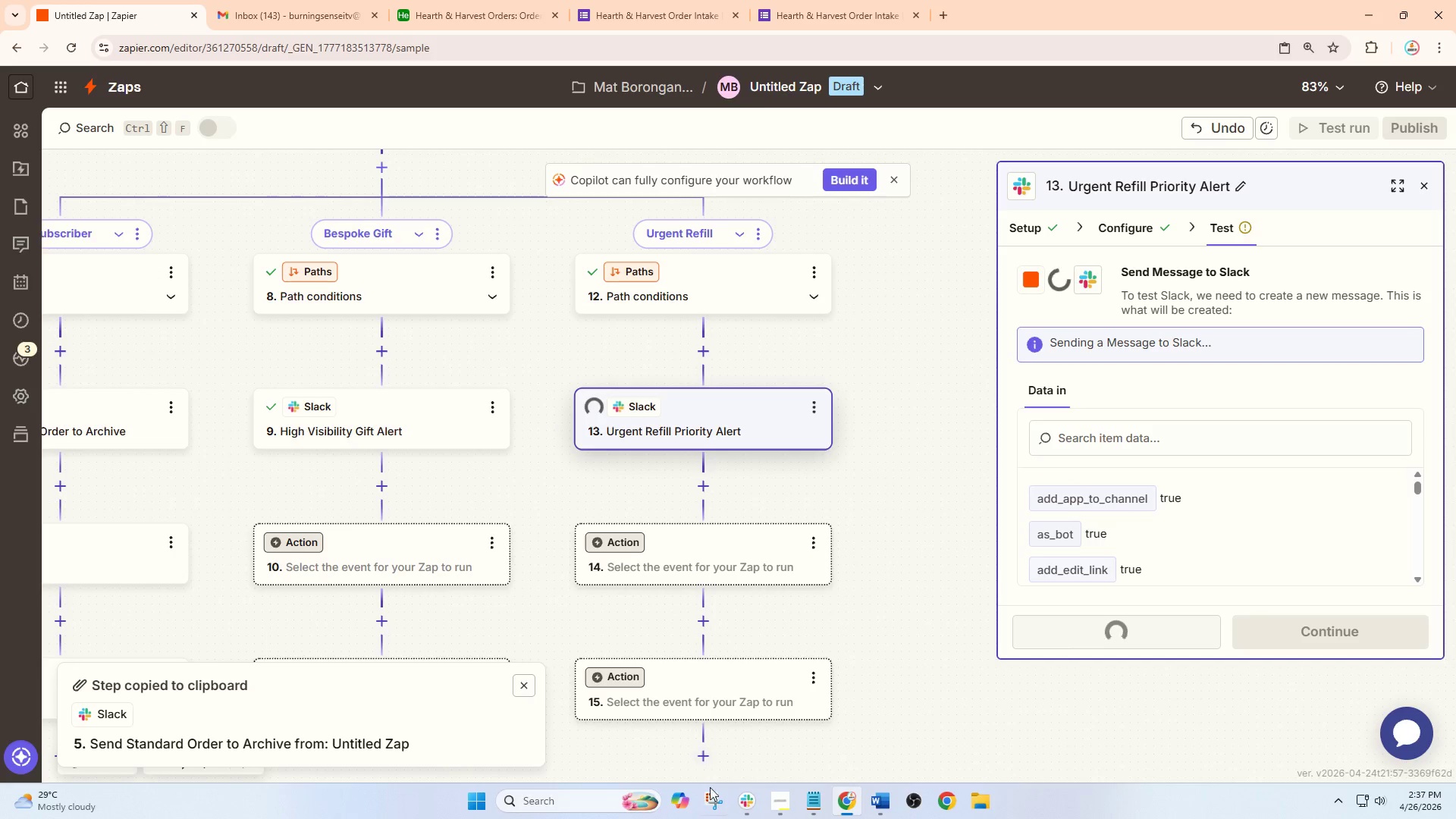 
left_click([745, 800])
 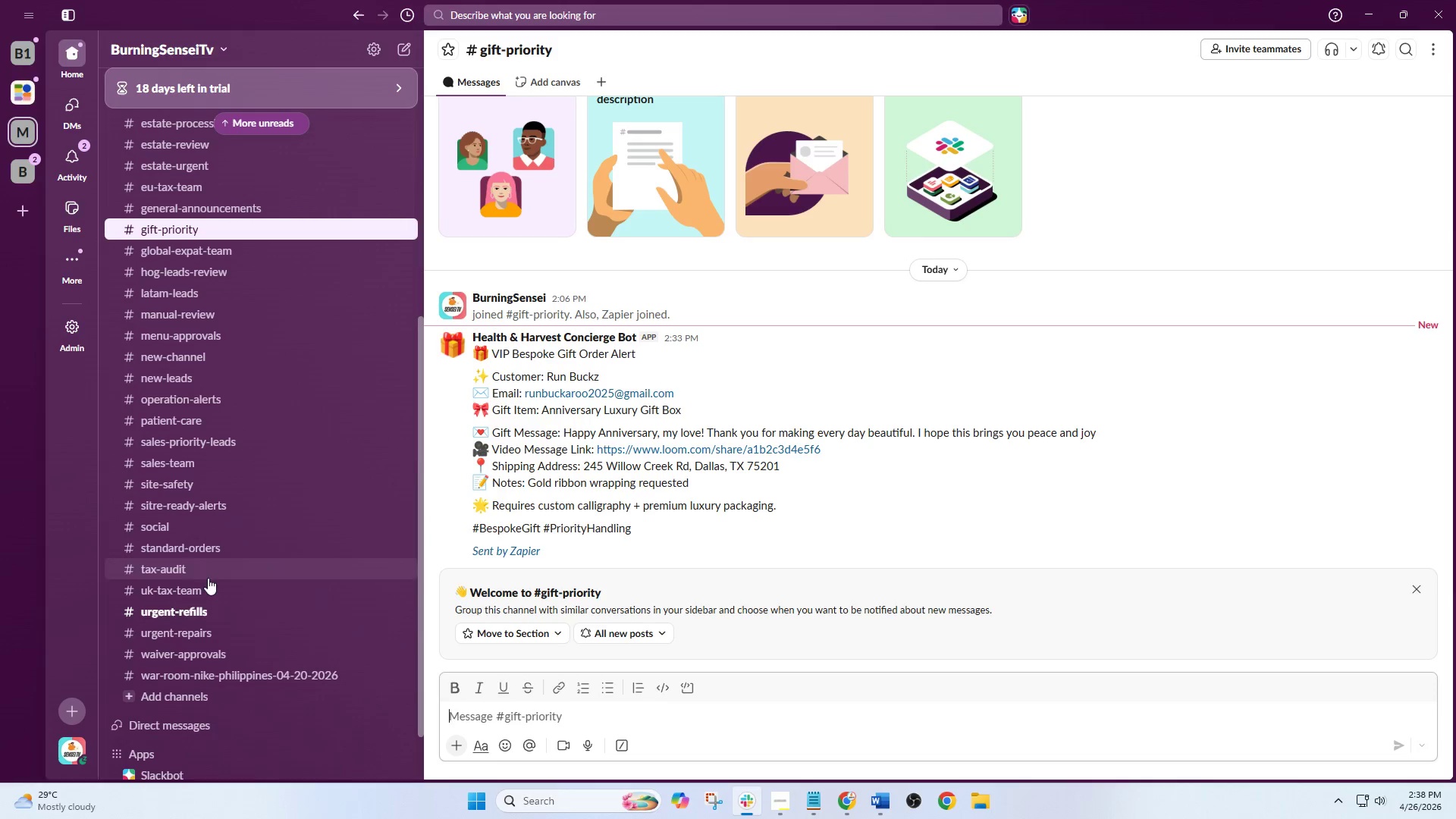 
left_click([197, 611])
 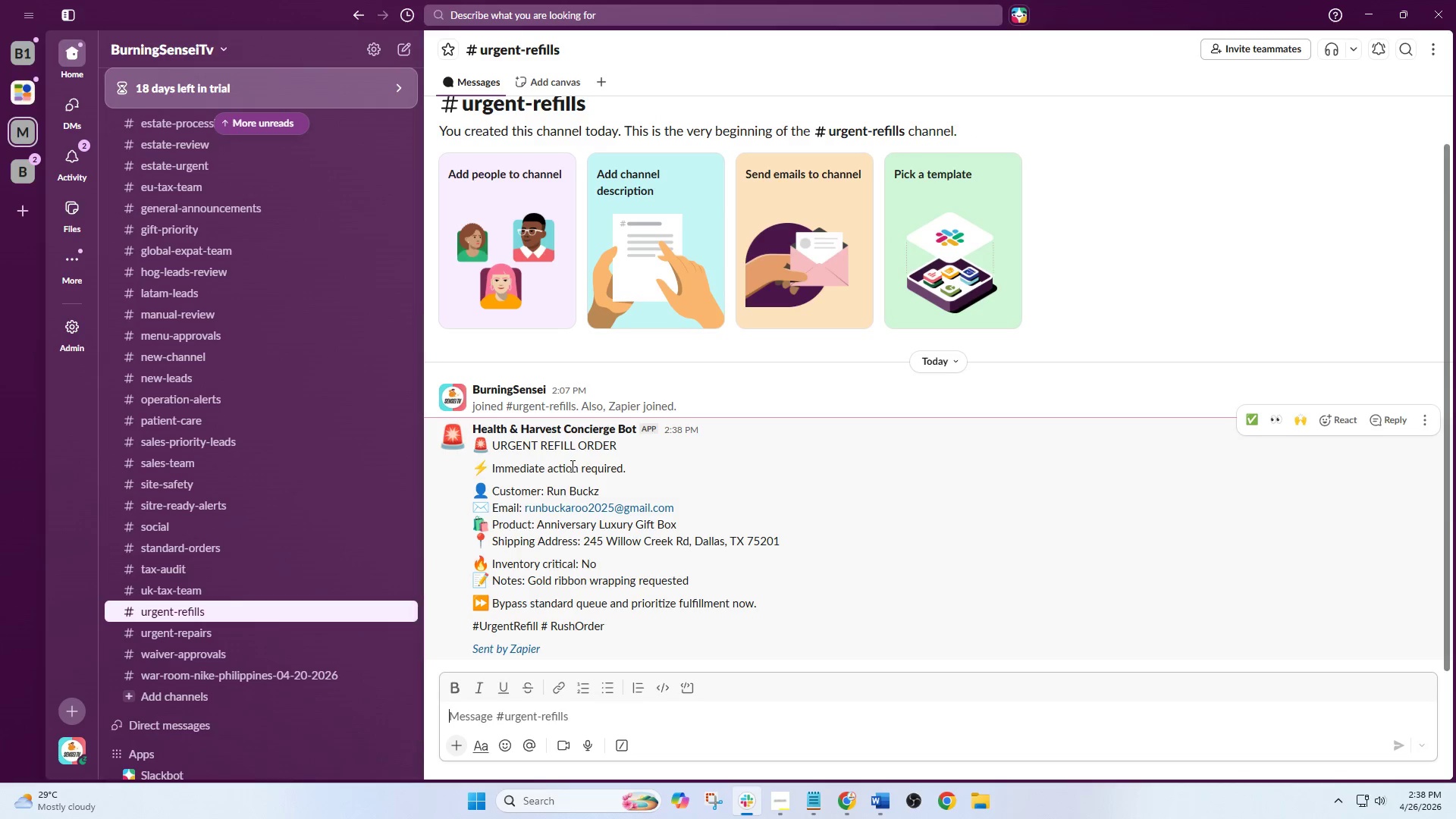 
scroll: coordinate [614, 484], scroll_direction: down, amount: 2.0
 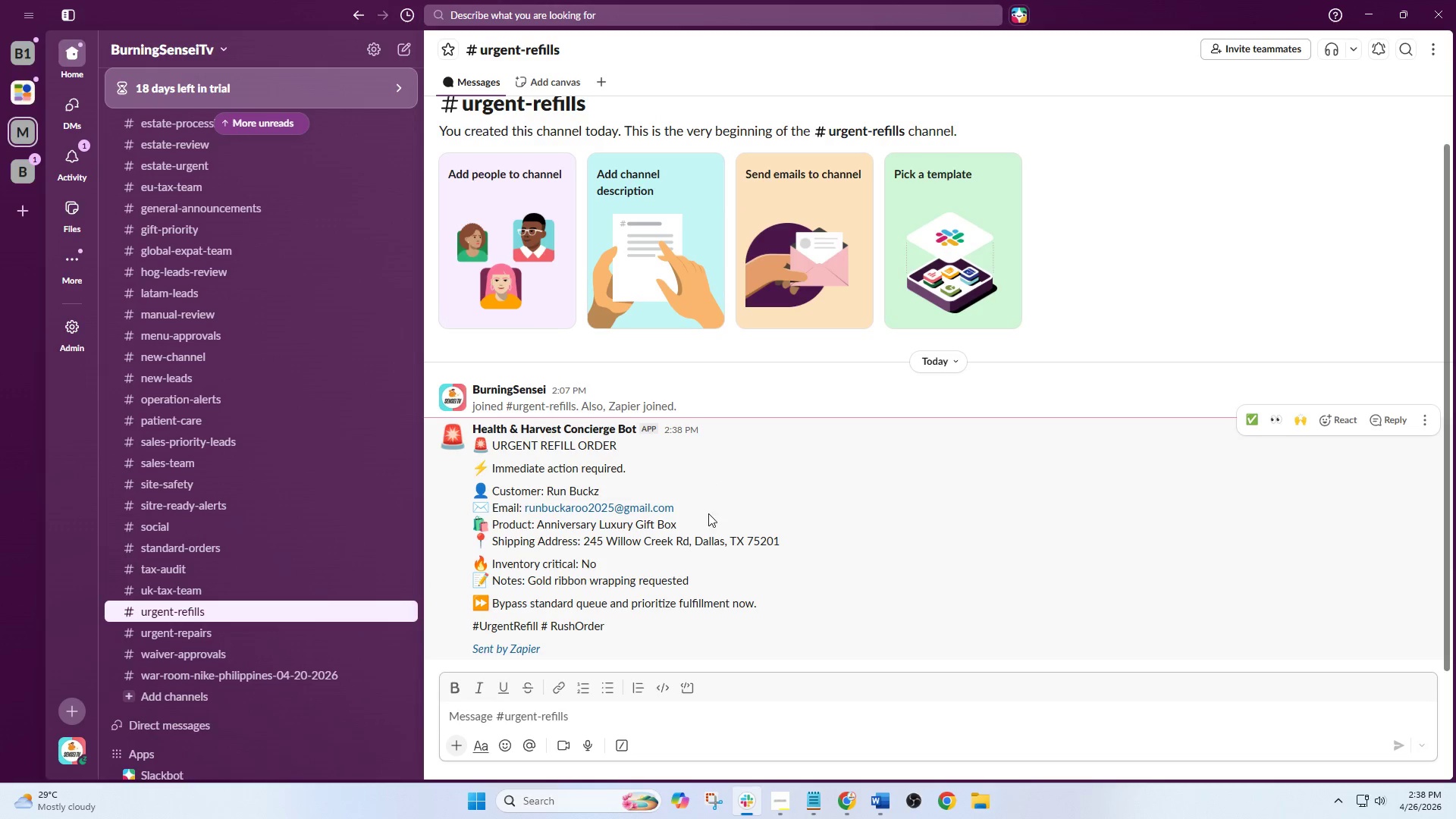 
left_click([850, 798])
 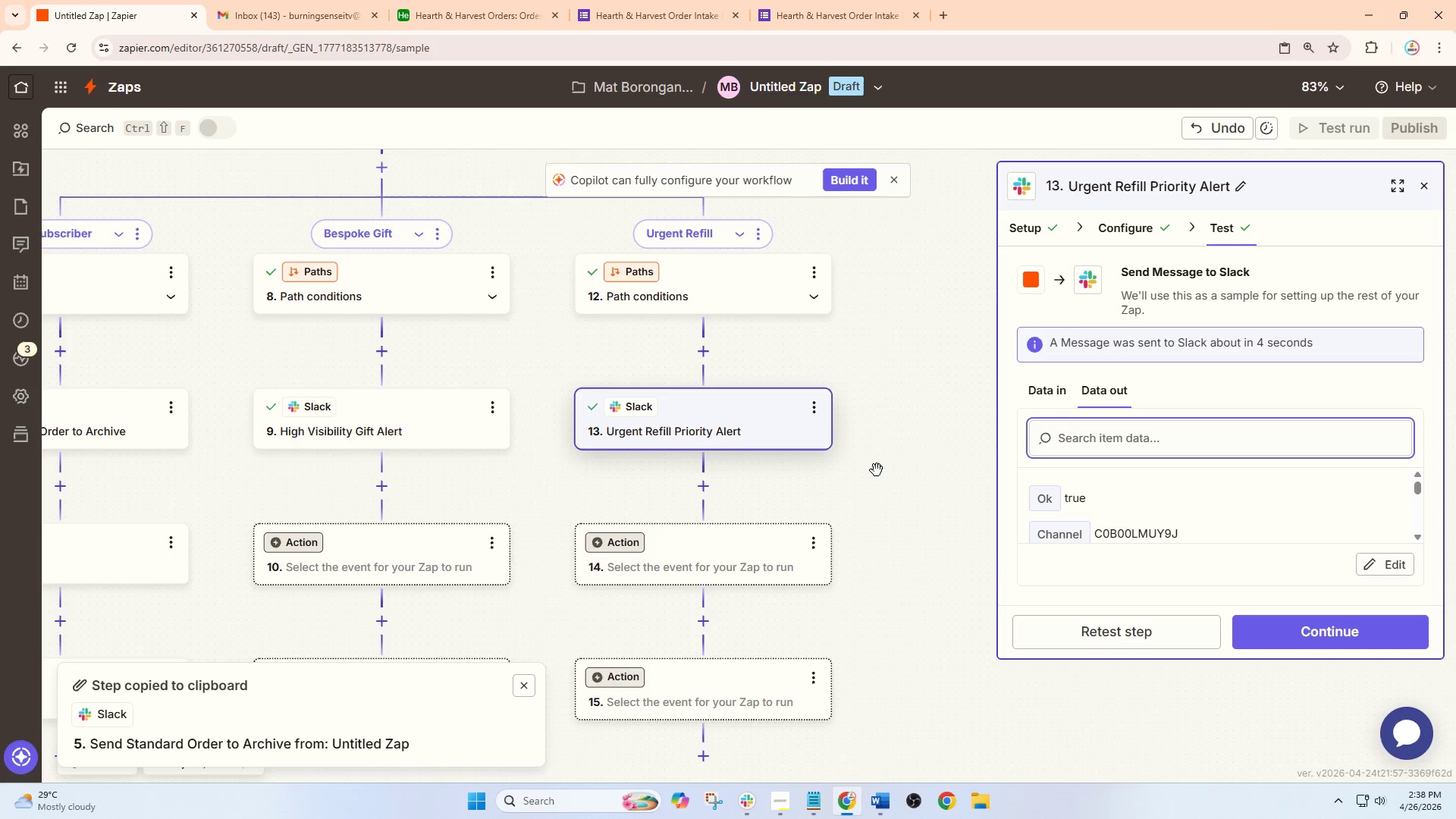 
scroll: coordinate [873, 466], scroll_direction: up, amount: 2.0
 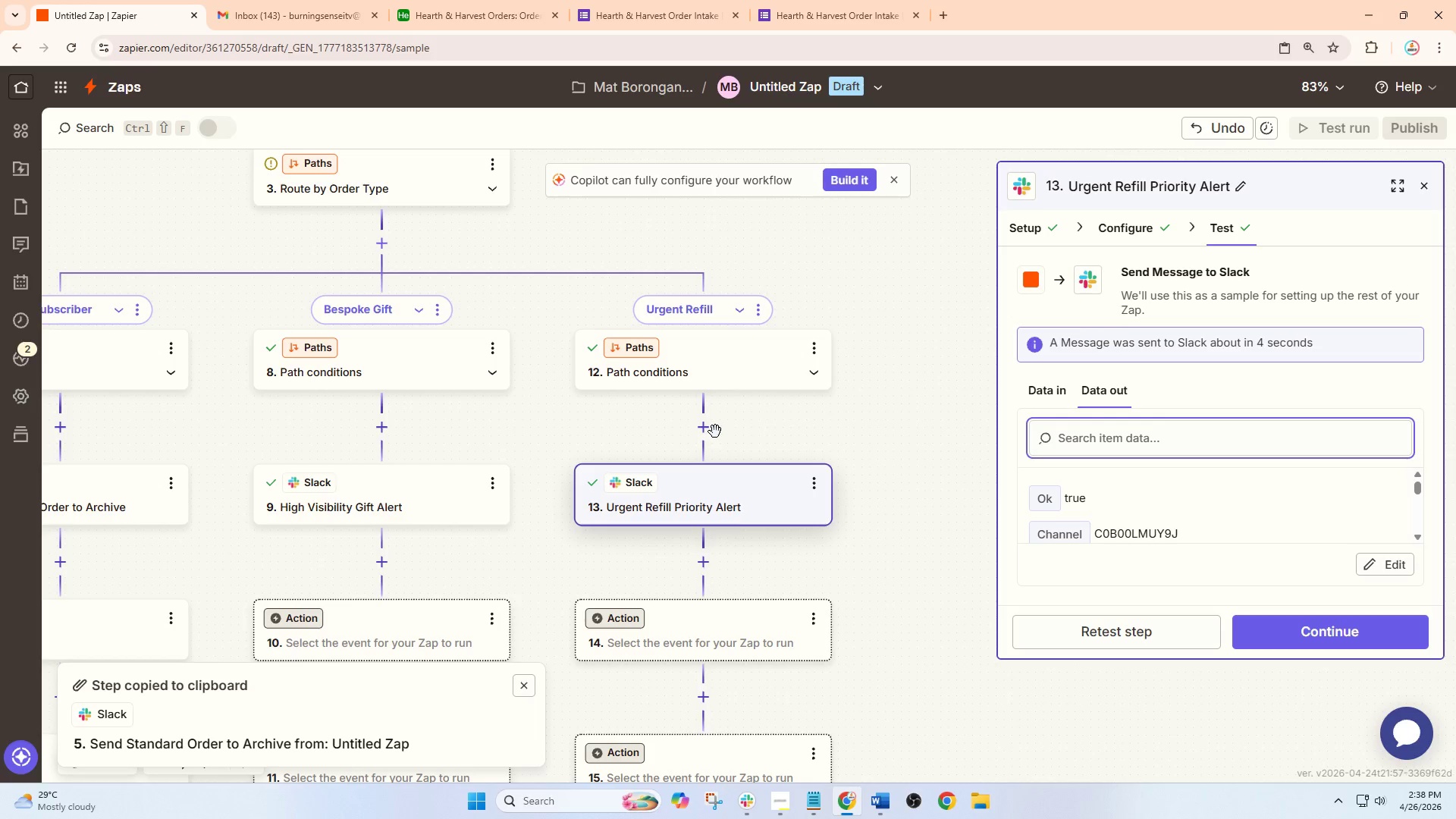 
wait(8.5)
 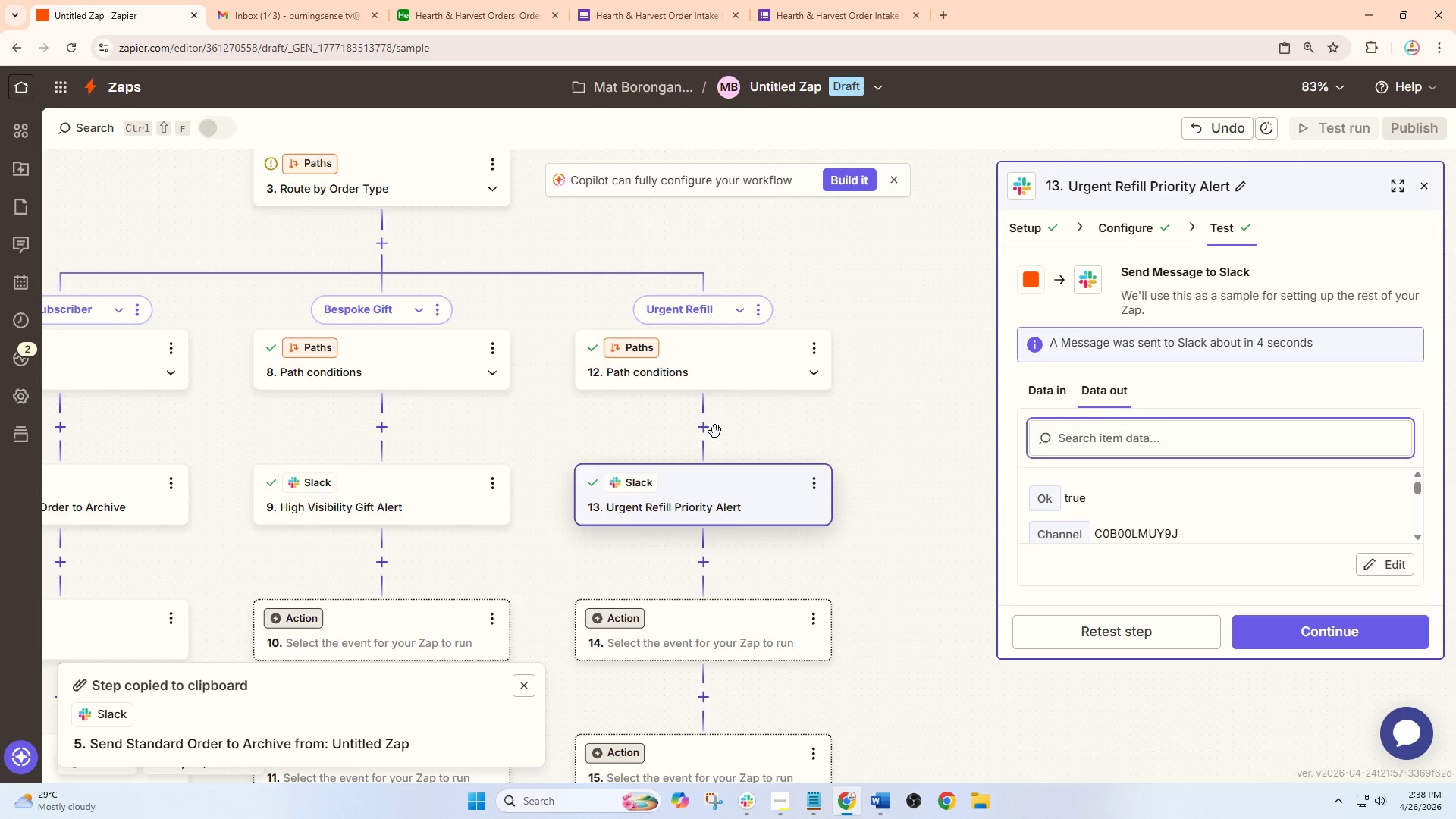 
left_click([388, 249])
 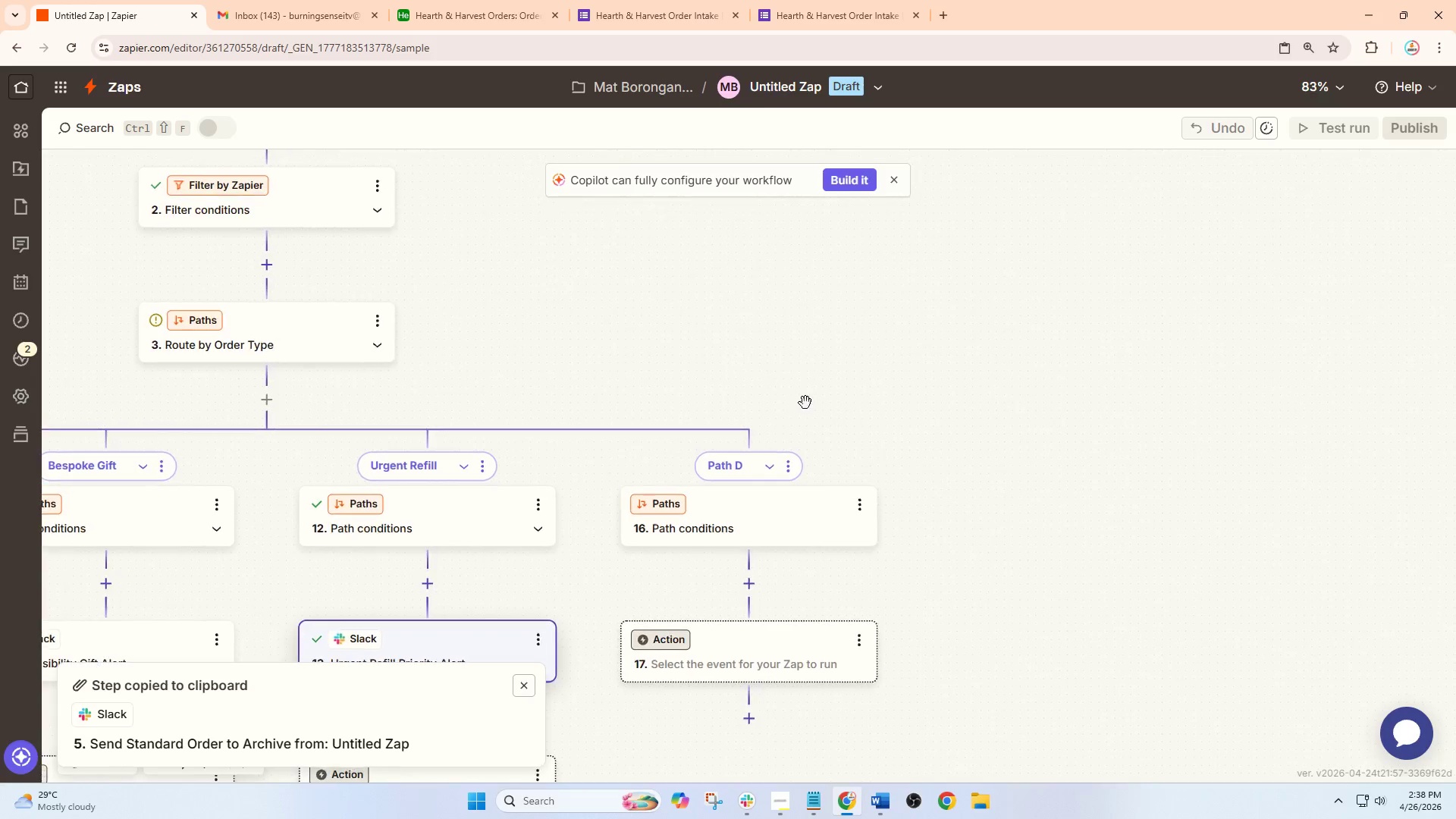 
left_click_drag(start_coordinate=[871, 439], to_coordinate=[799, 312])
 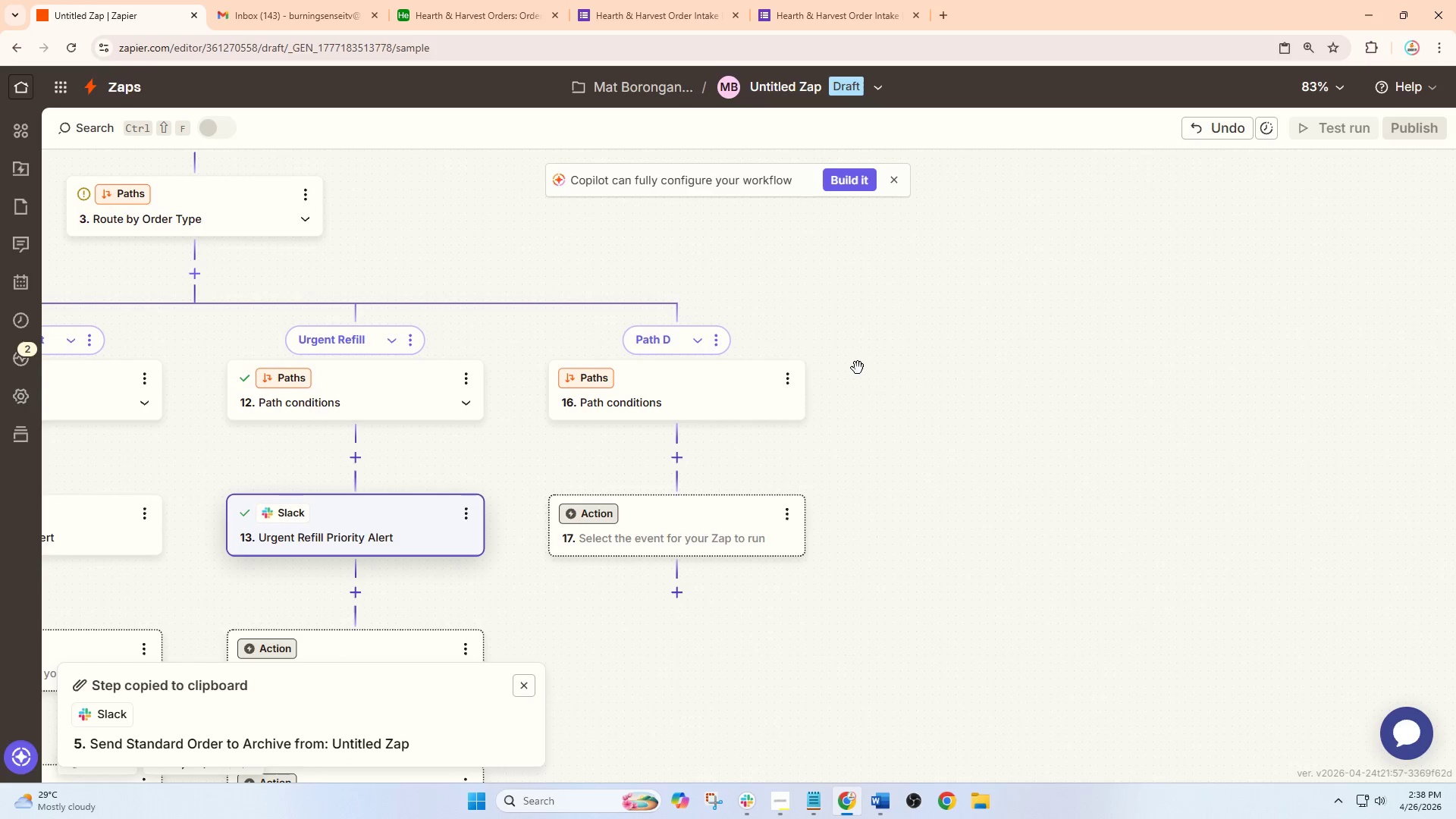 
left_click_drag(start_coordinate=[948, 422], to_coordinate=[987, 409])
 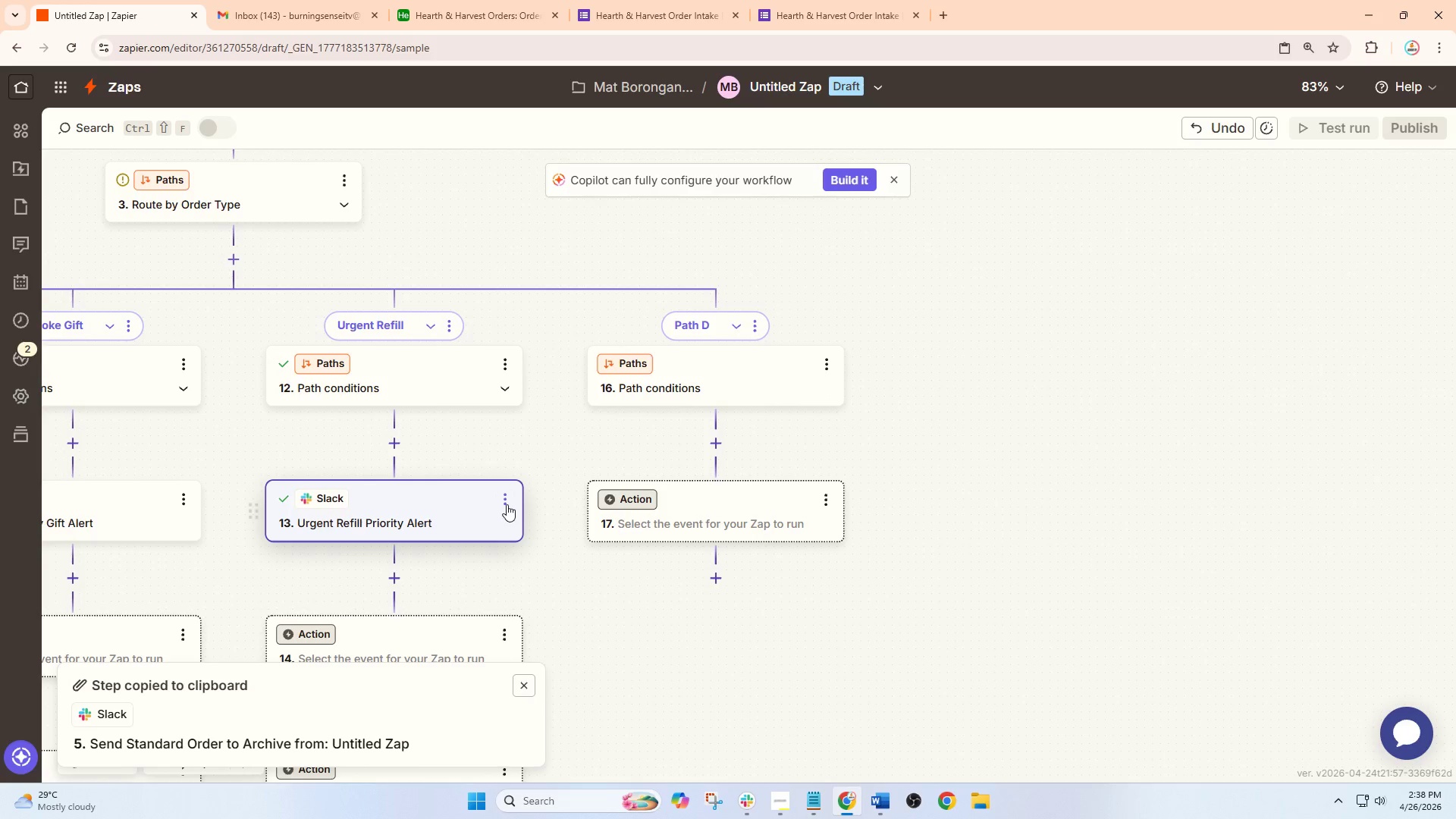 
left_click([507, 504])
 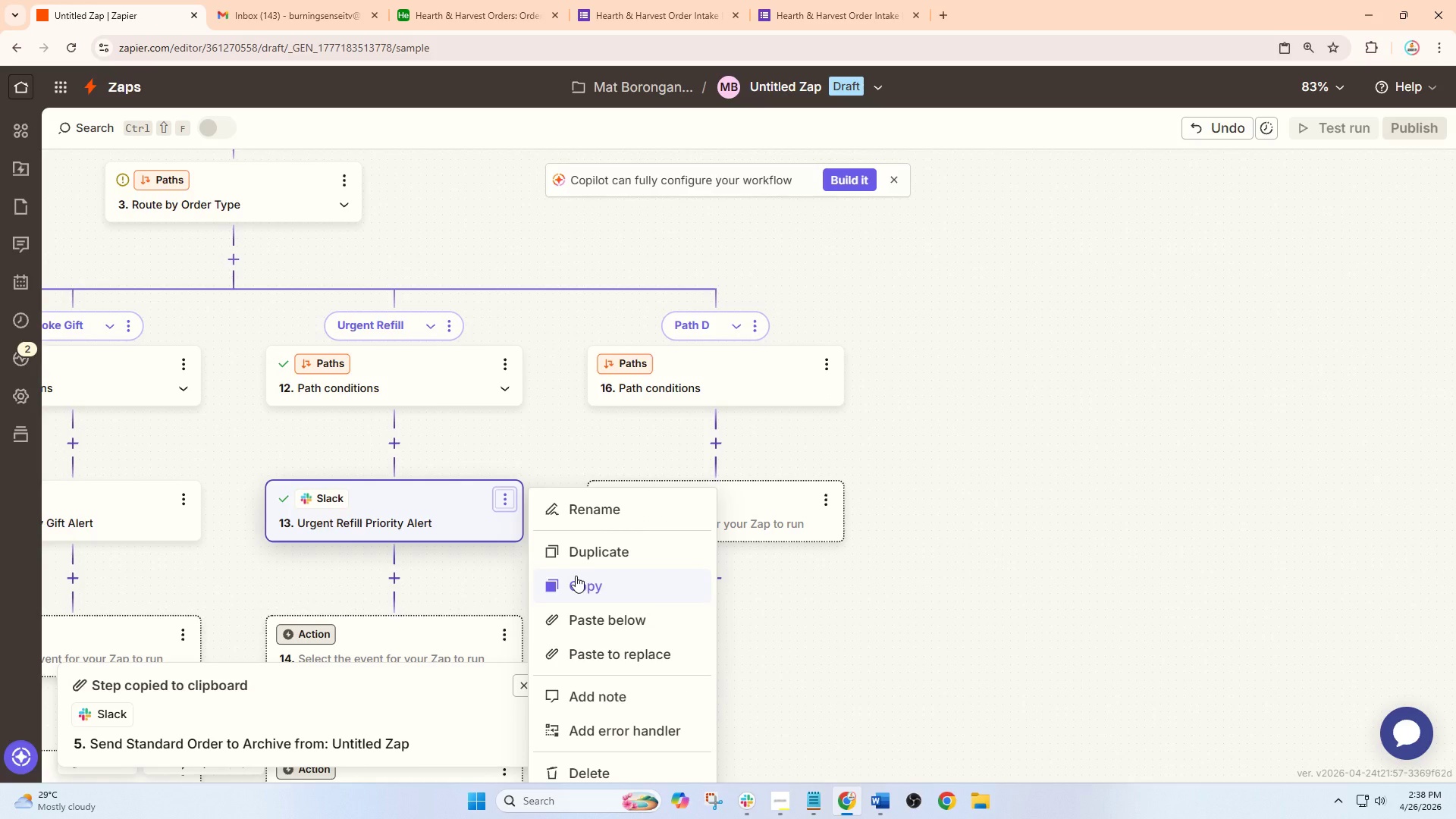 
left_click([576, 576])
 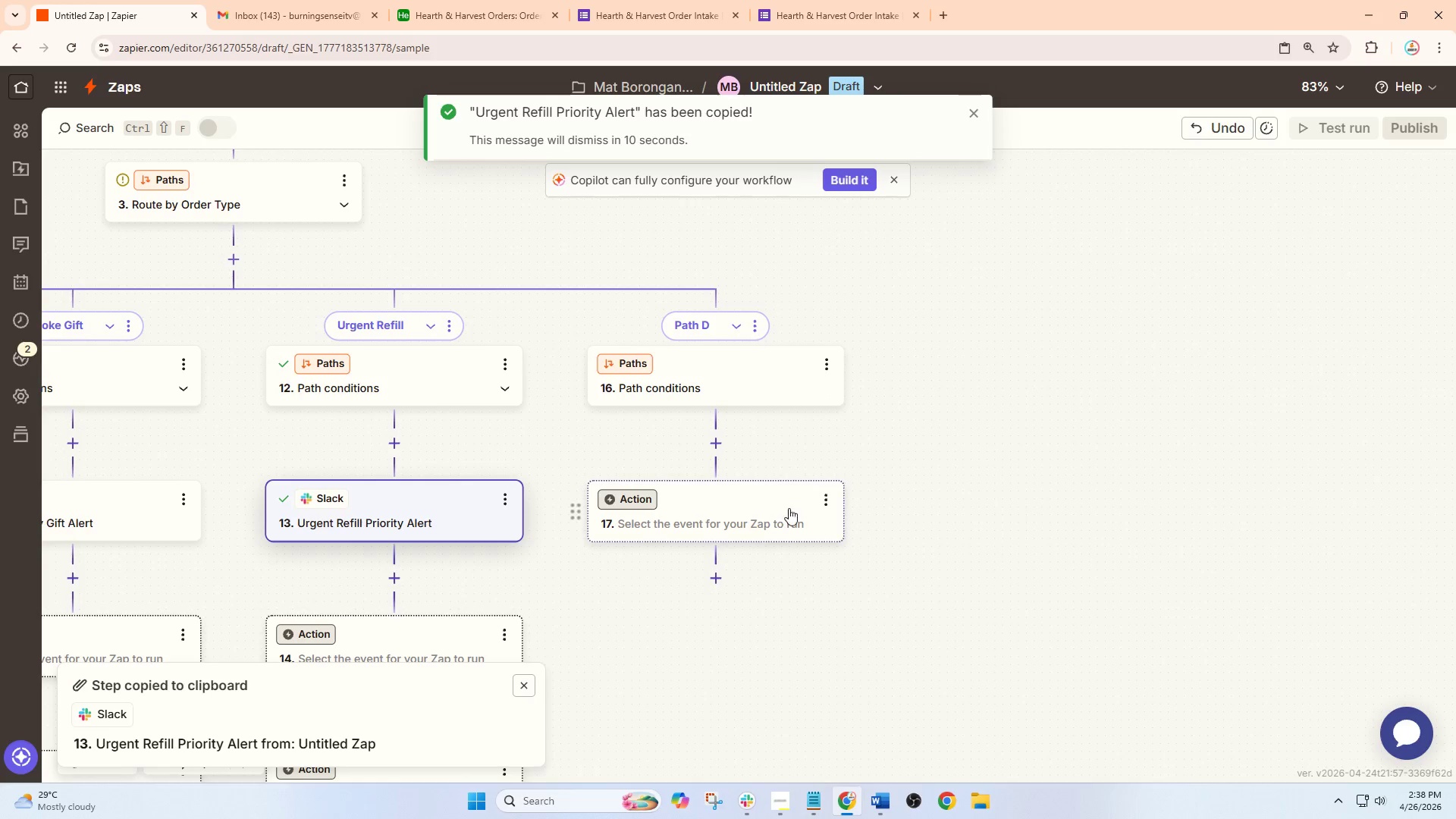 
left_click([825, 497])
 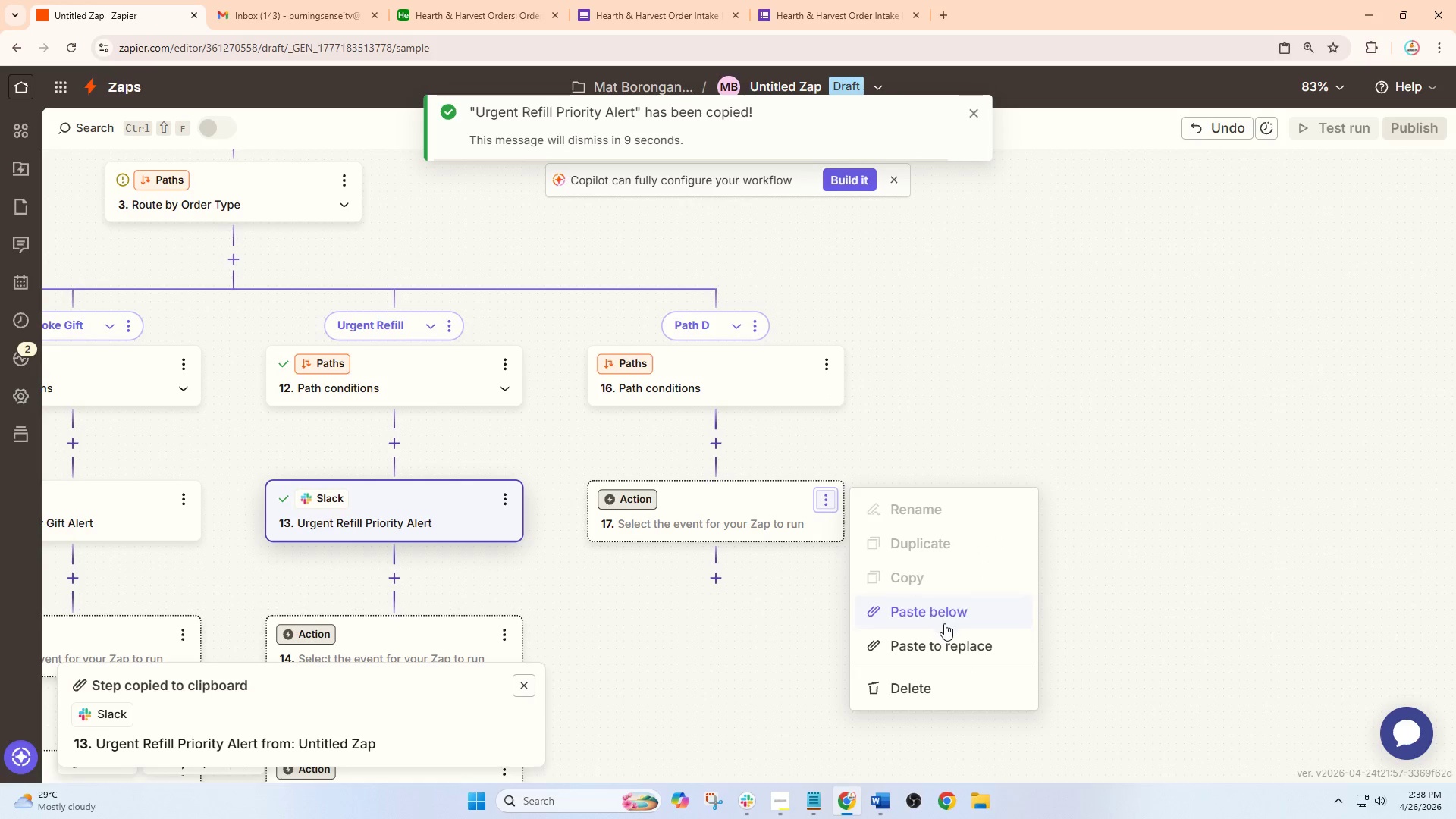 
left_click([952, 645])
 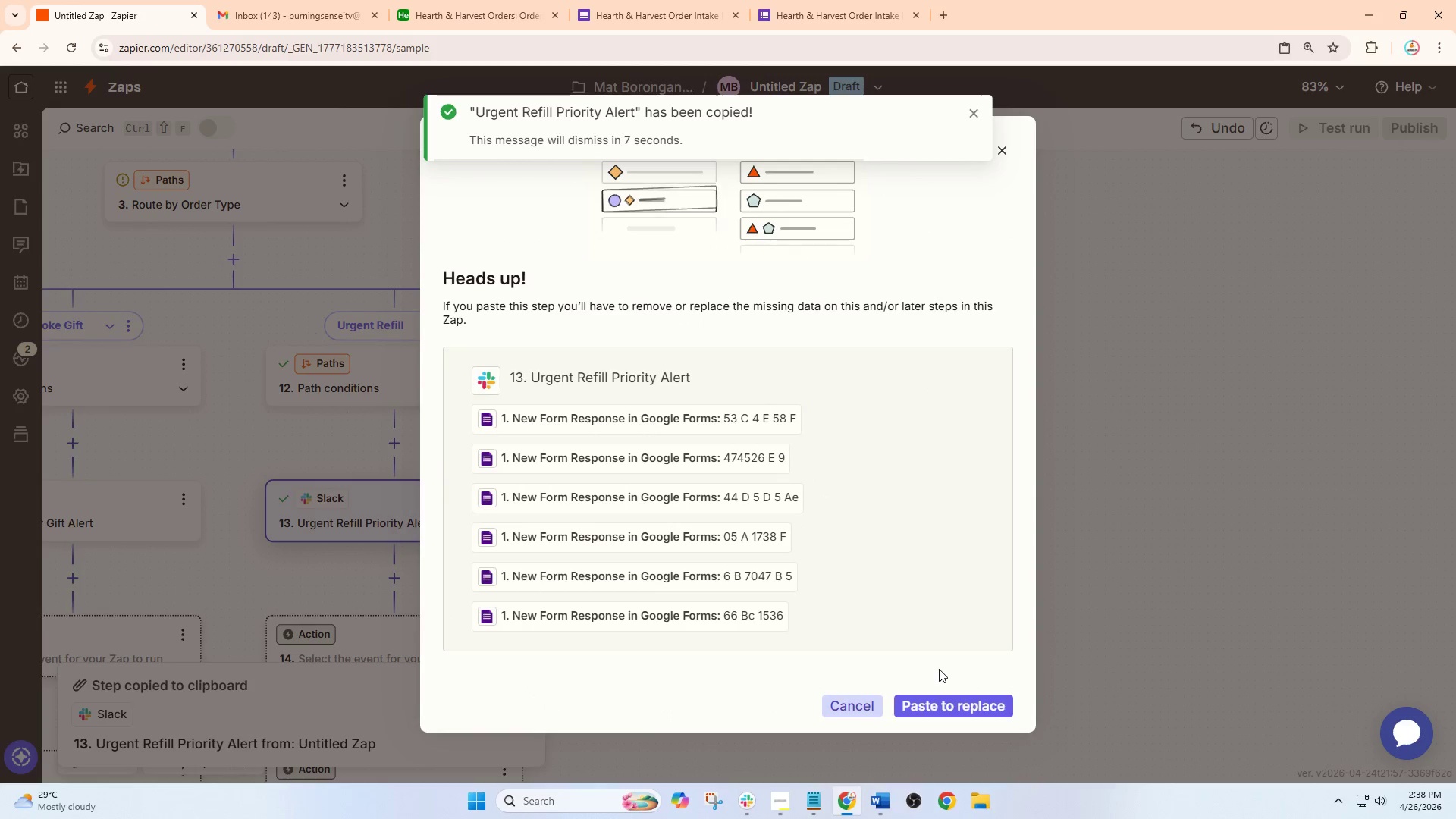 
left_click([944, 703])
 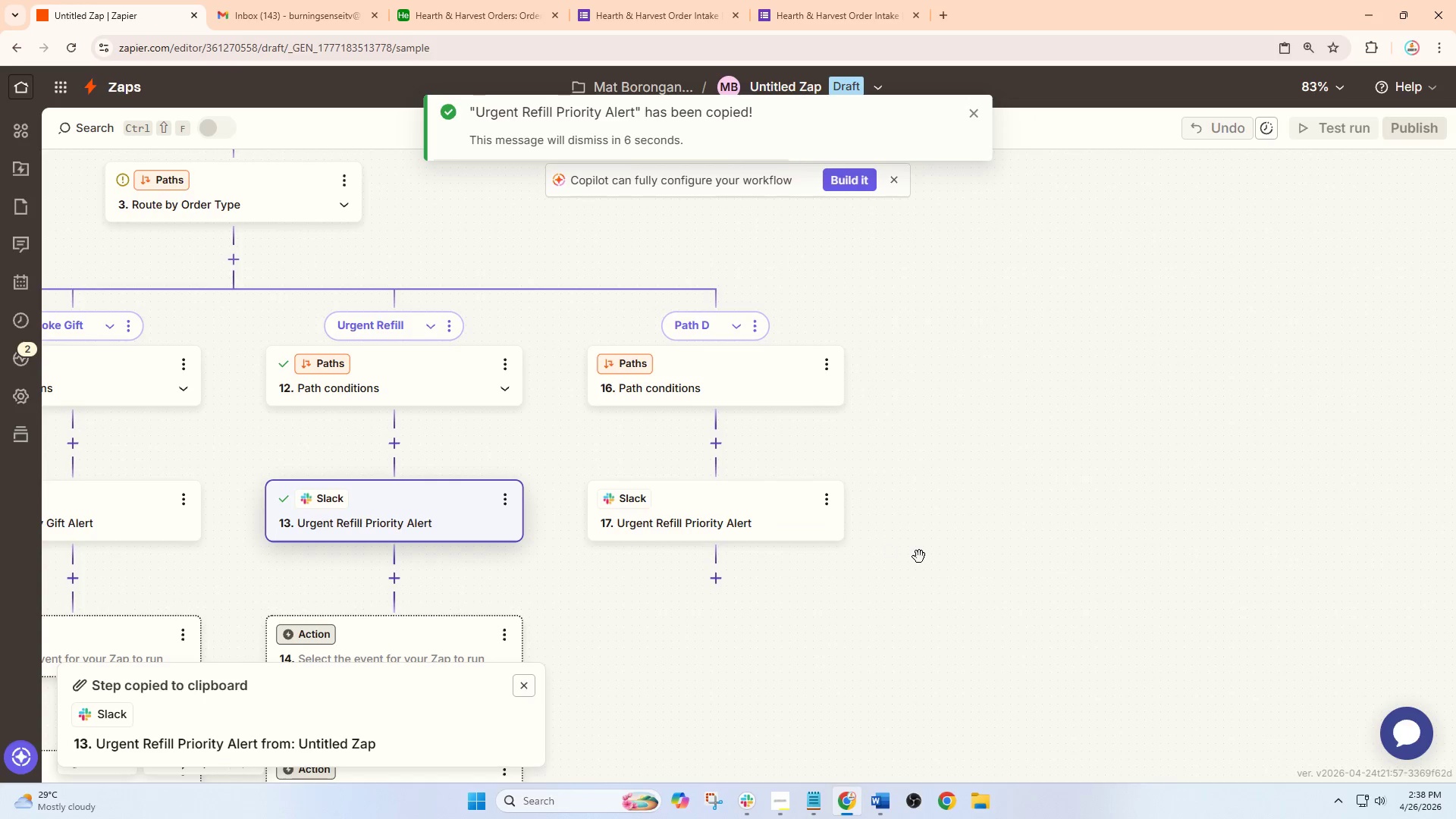 
left_click_drag(start_coordinate=[921, 557], to_coordinate=[921, 515])
 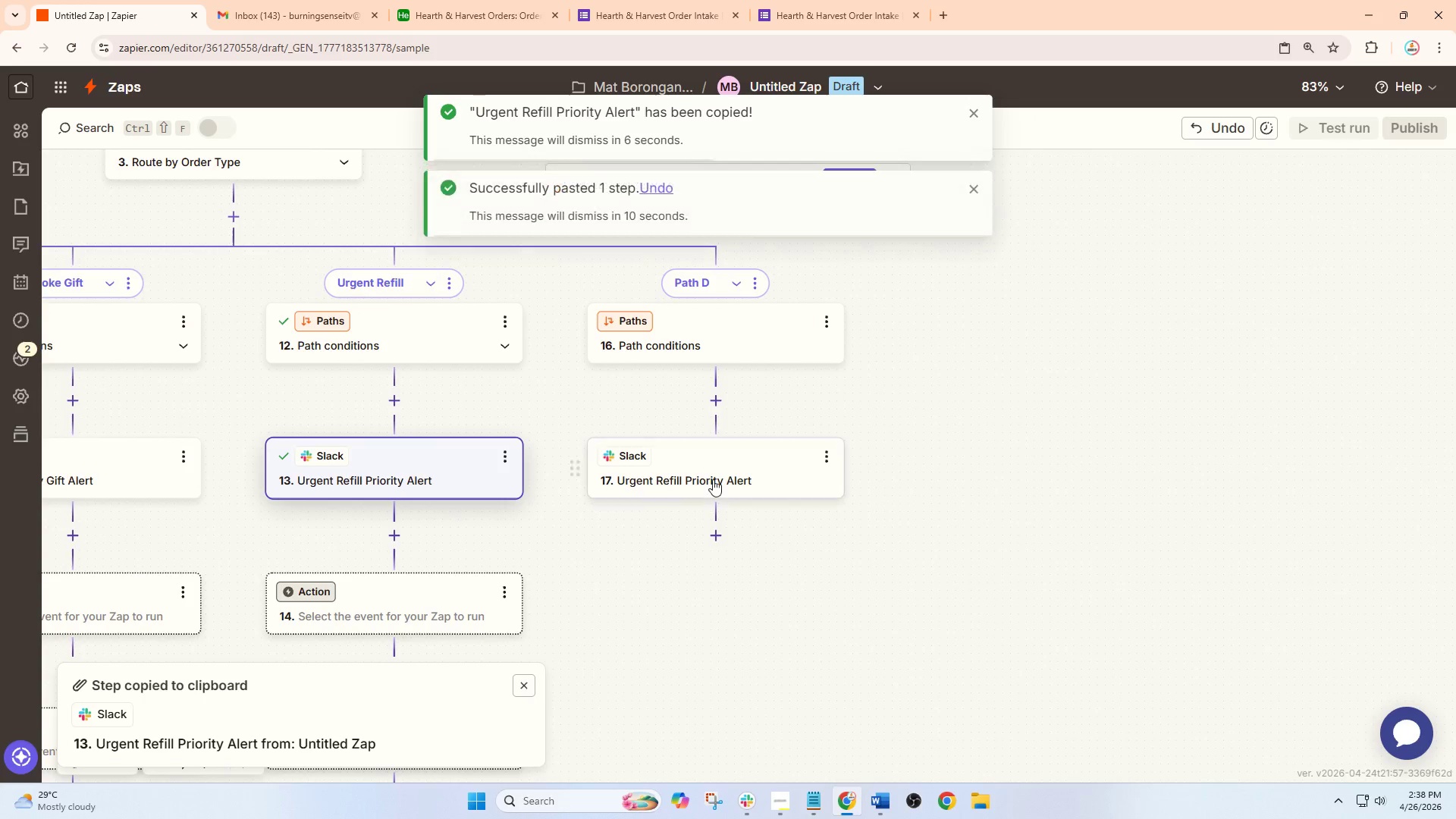 
left_click([713, 479])
 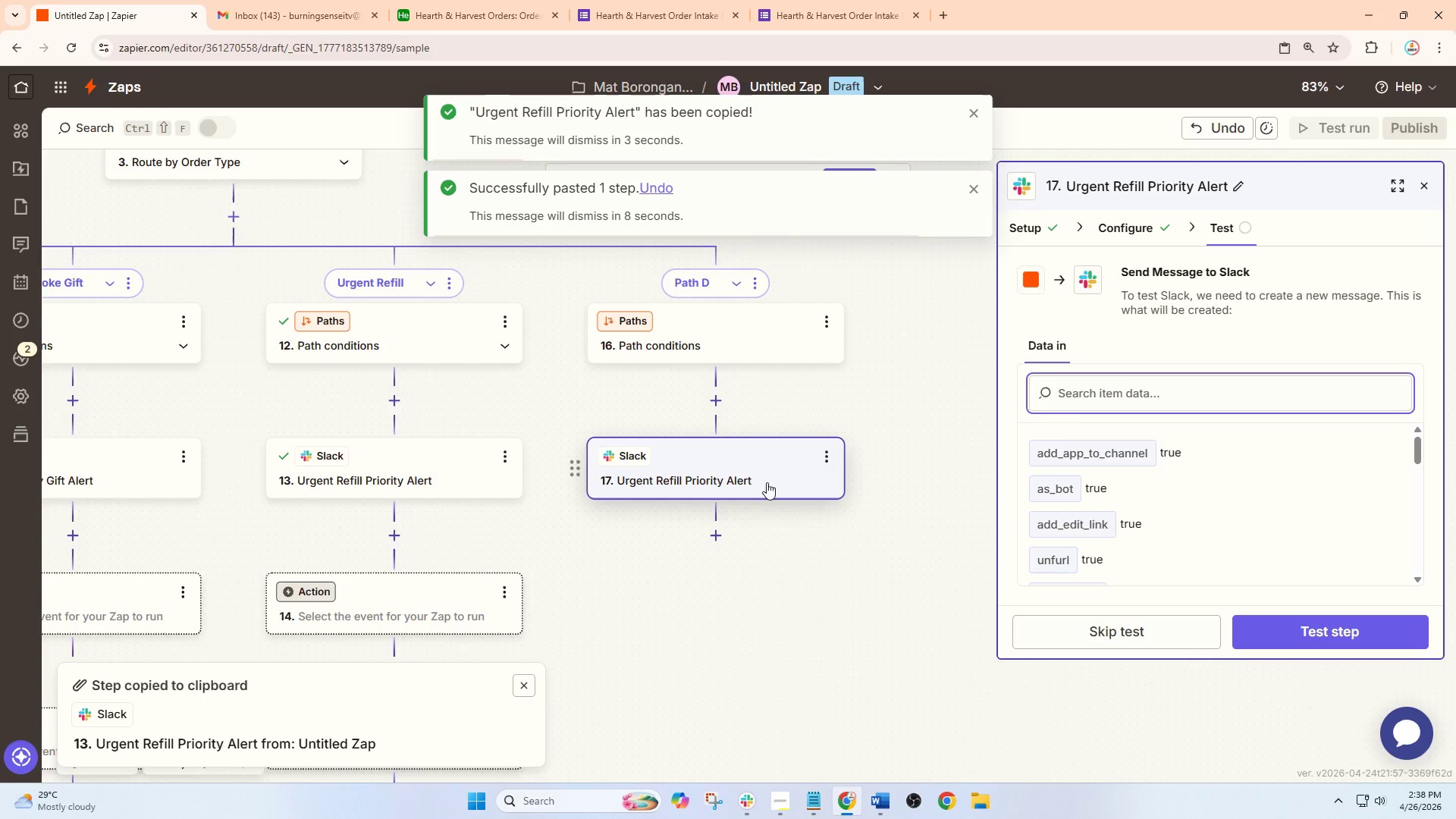 
left_click([836, 456])
 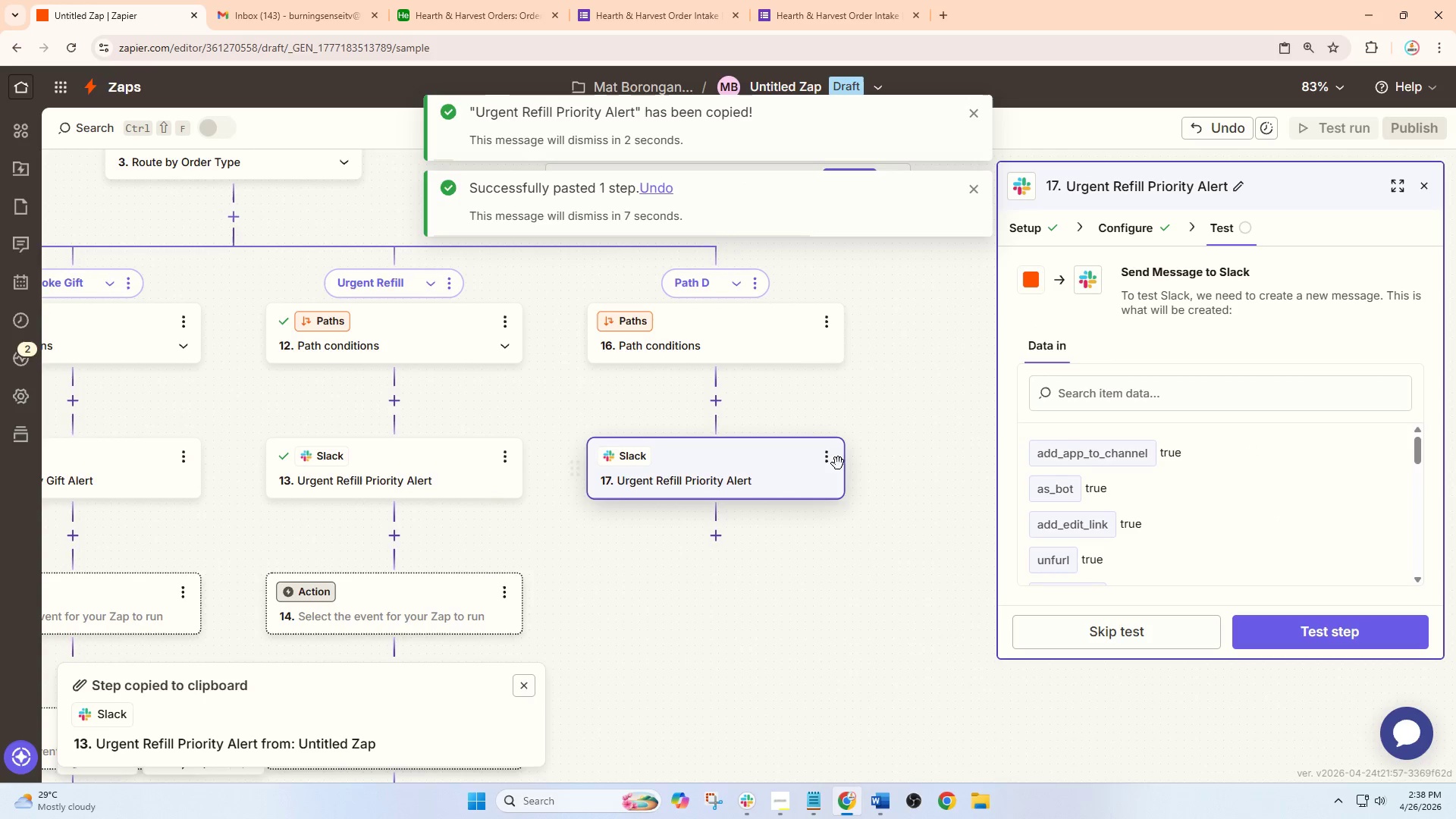 
left_click([827, 463])
 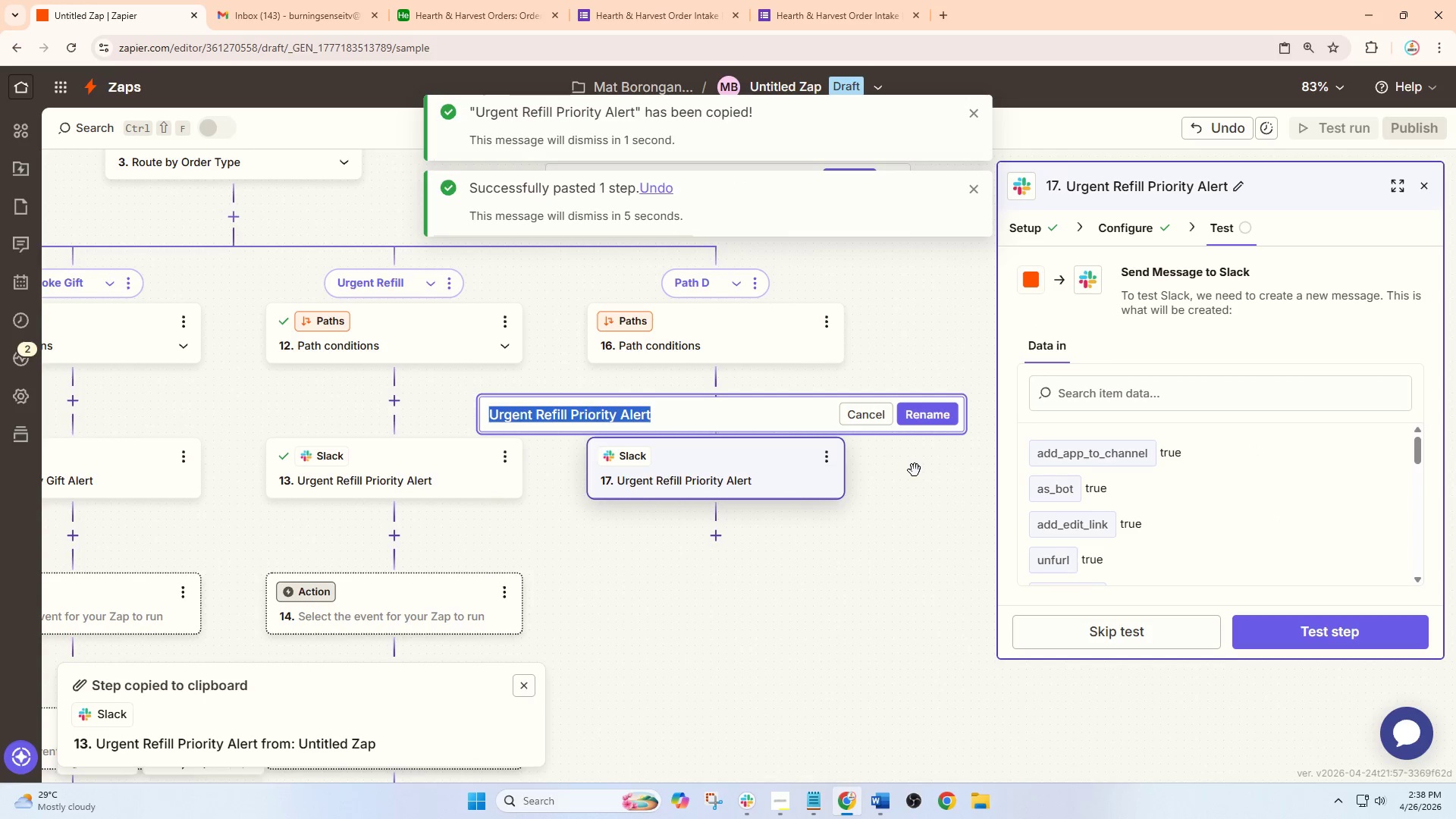 
type(Needs Attention Review)
 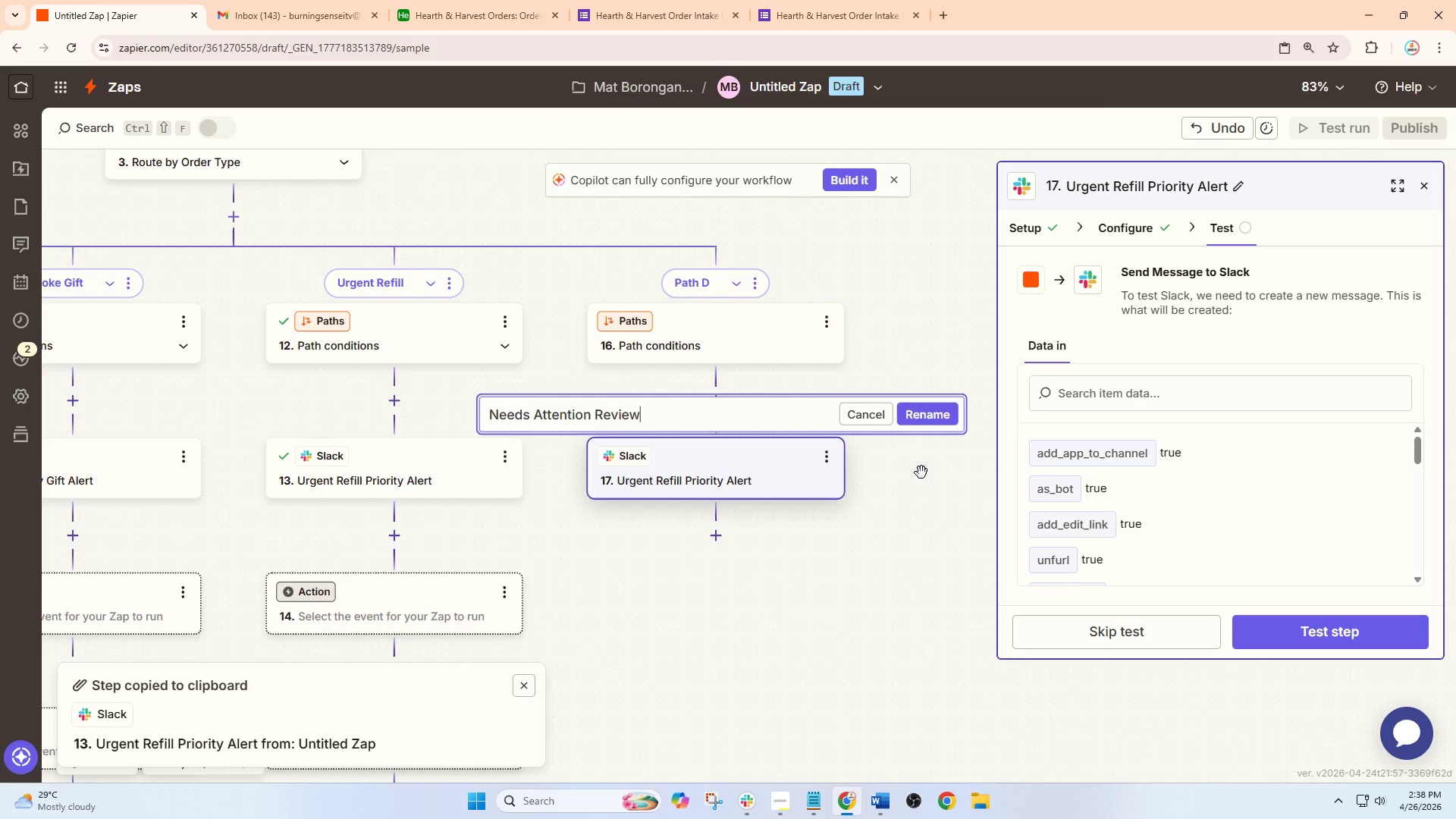 
wait(10.41)
 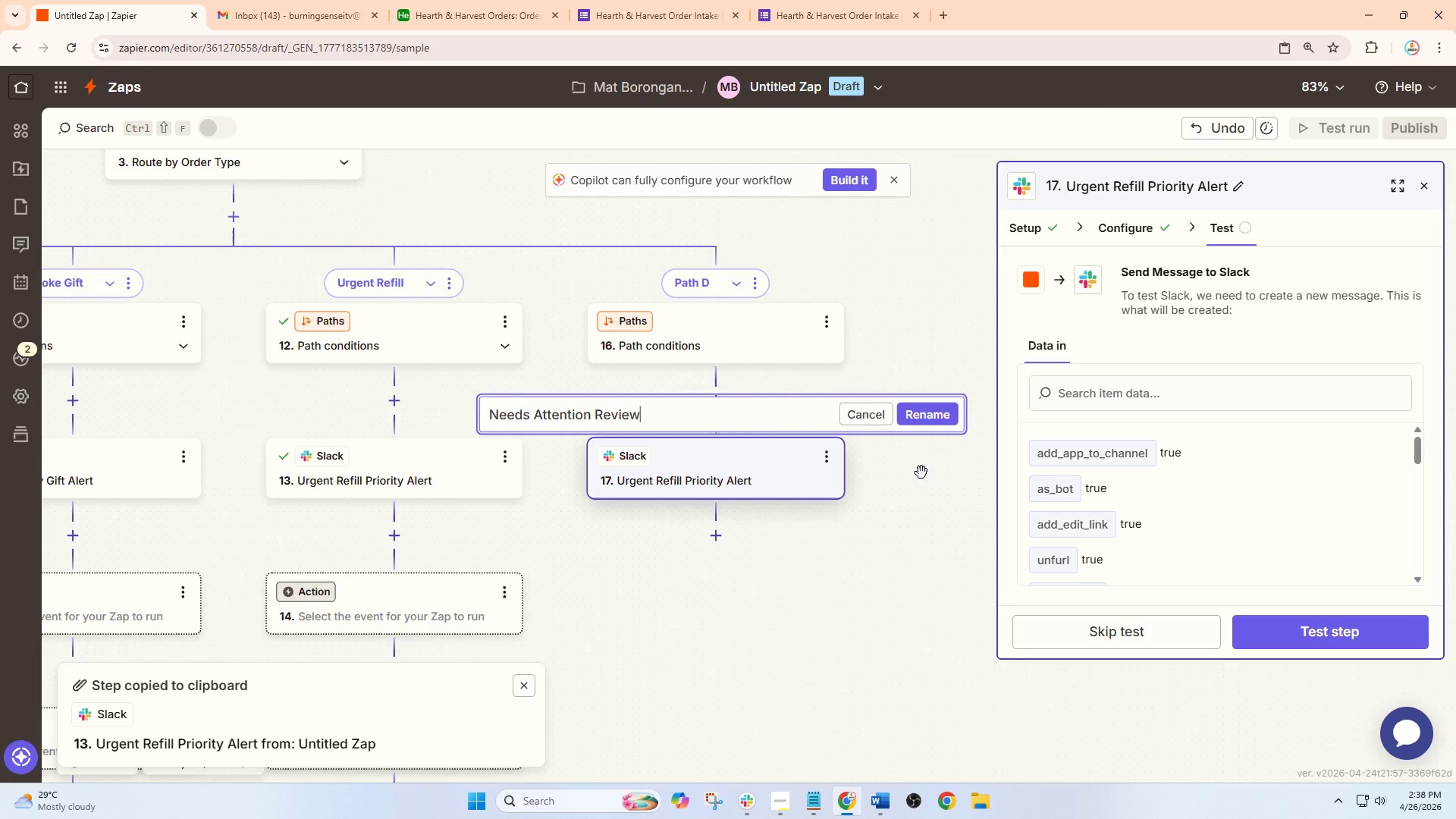 
left_click([930, 416])
 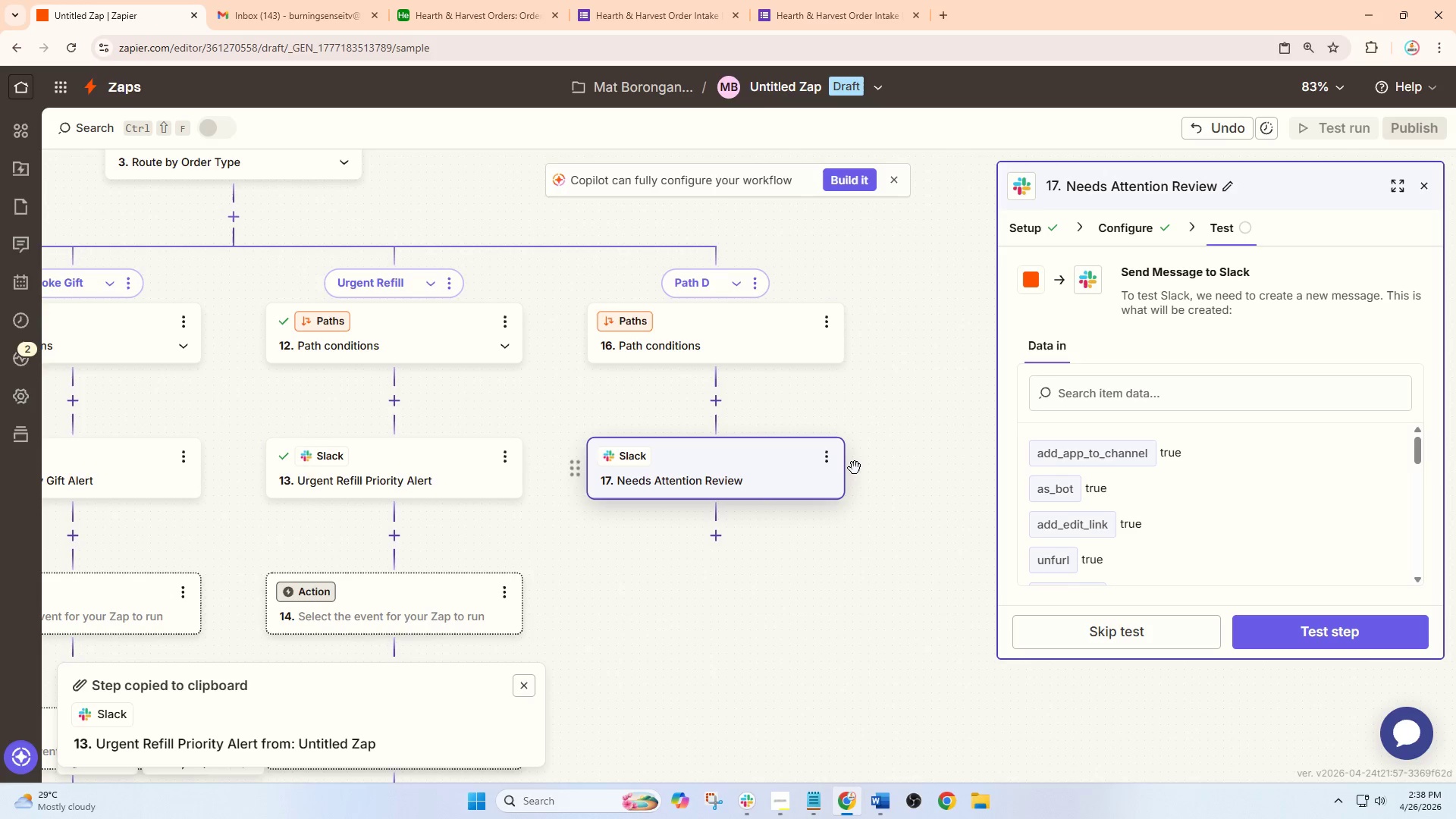 
left_click([748, 811])
 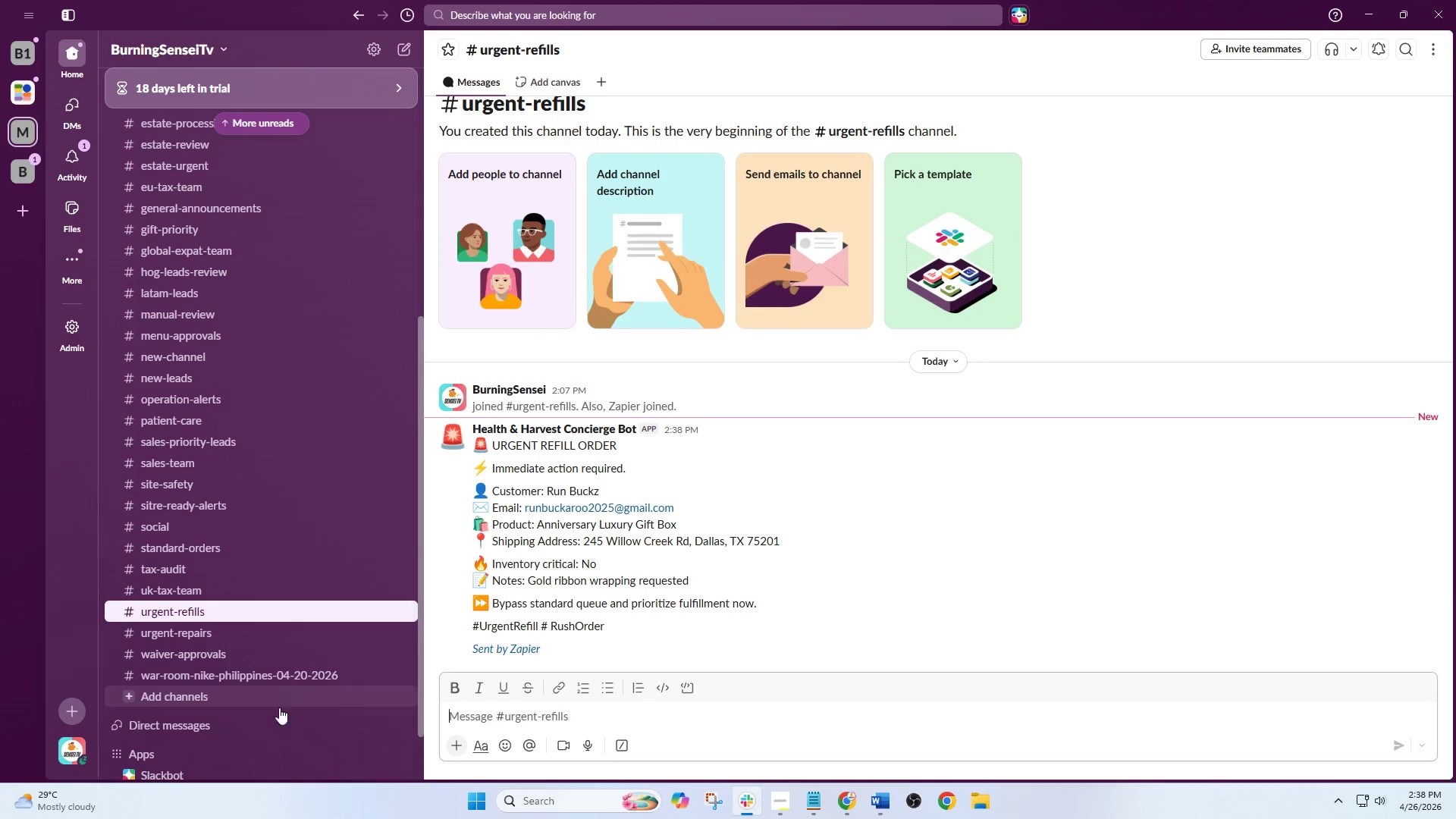 
left_click([191, 697])
 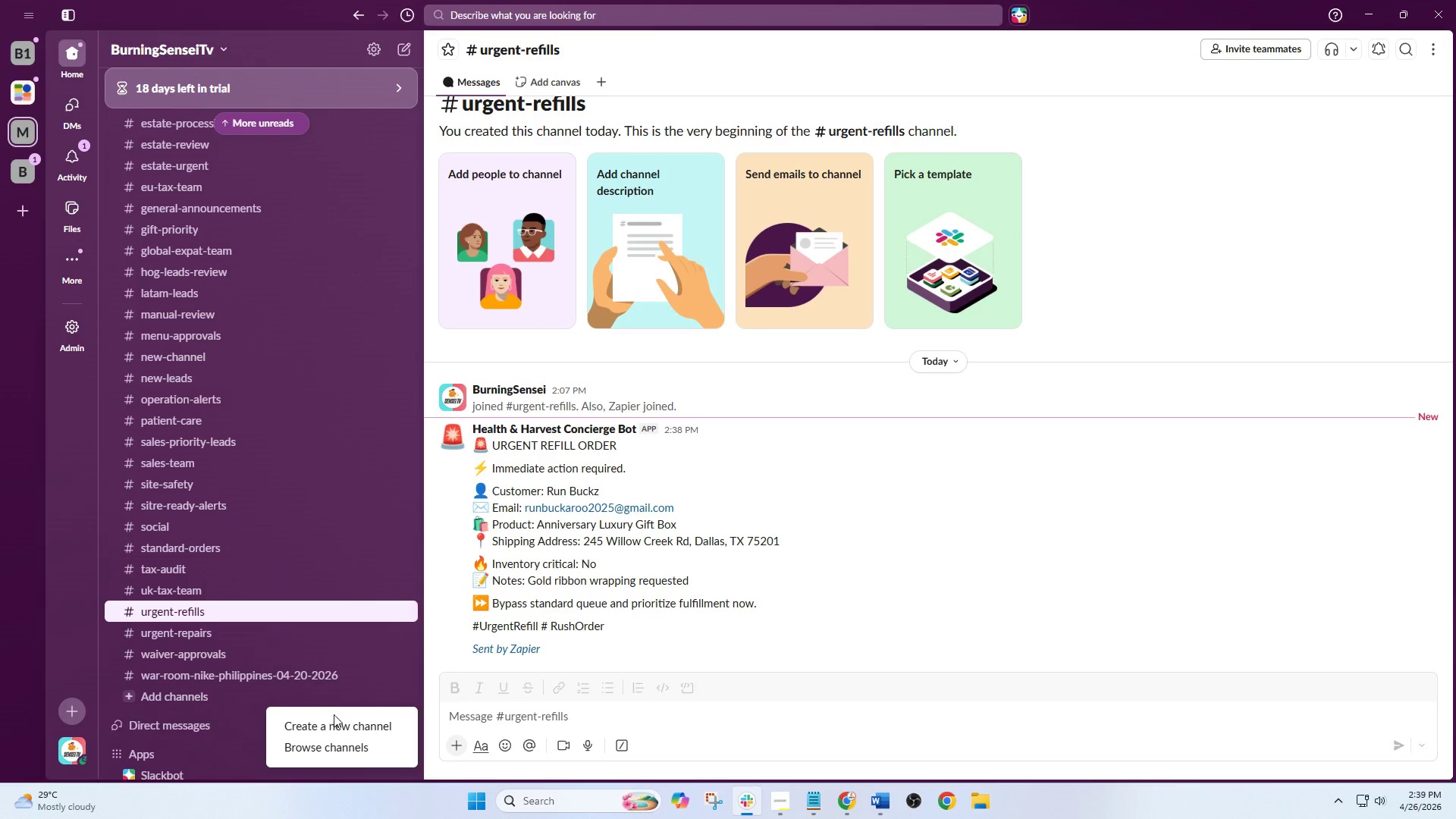 
double_click([334, 726])
 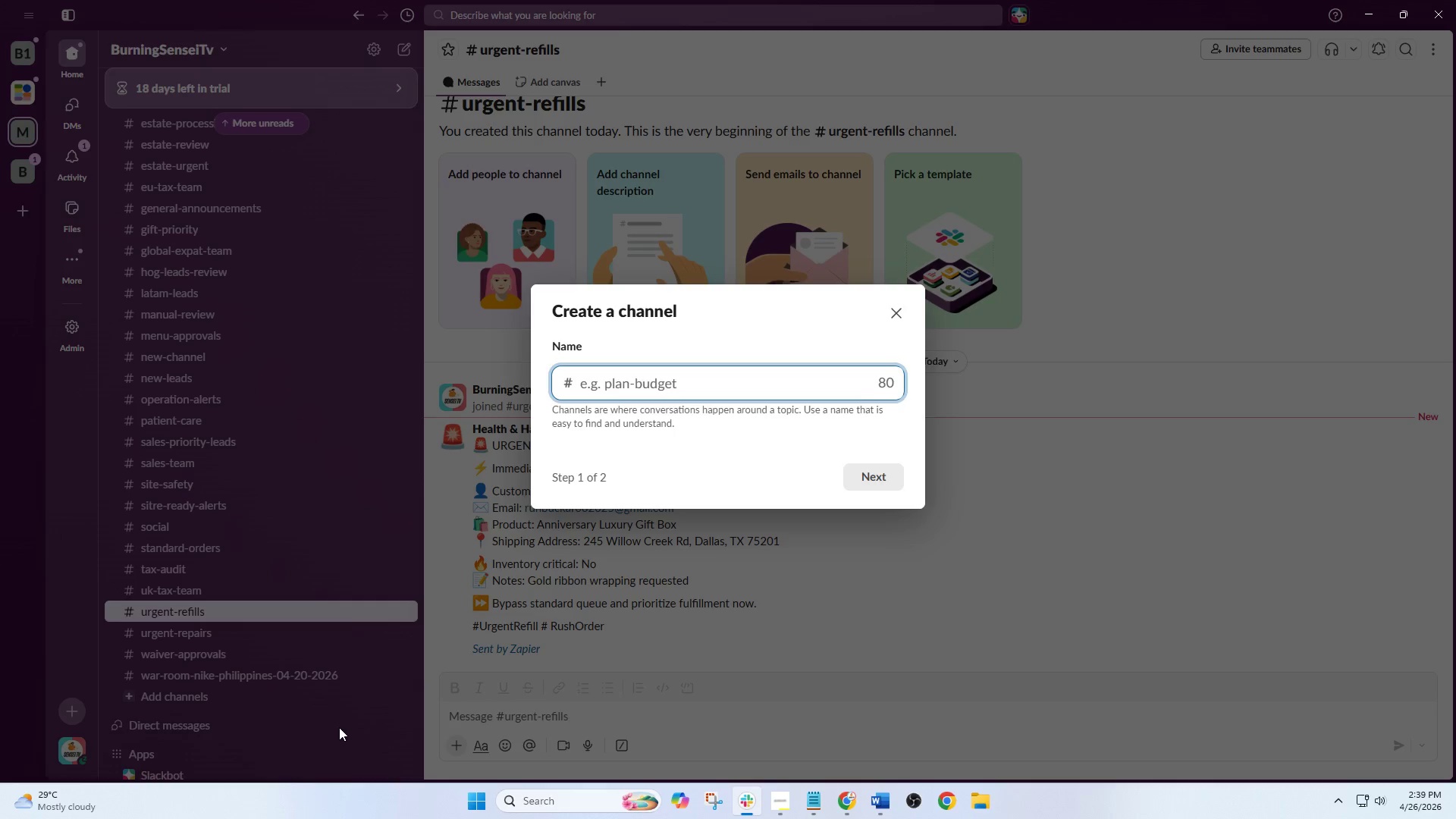 
type(needs attention)
 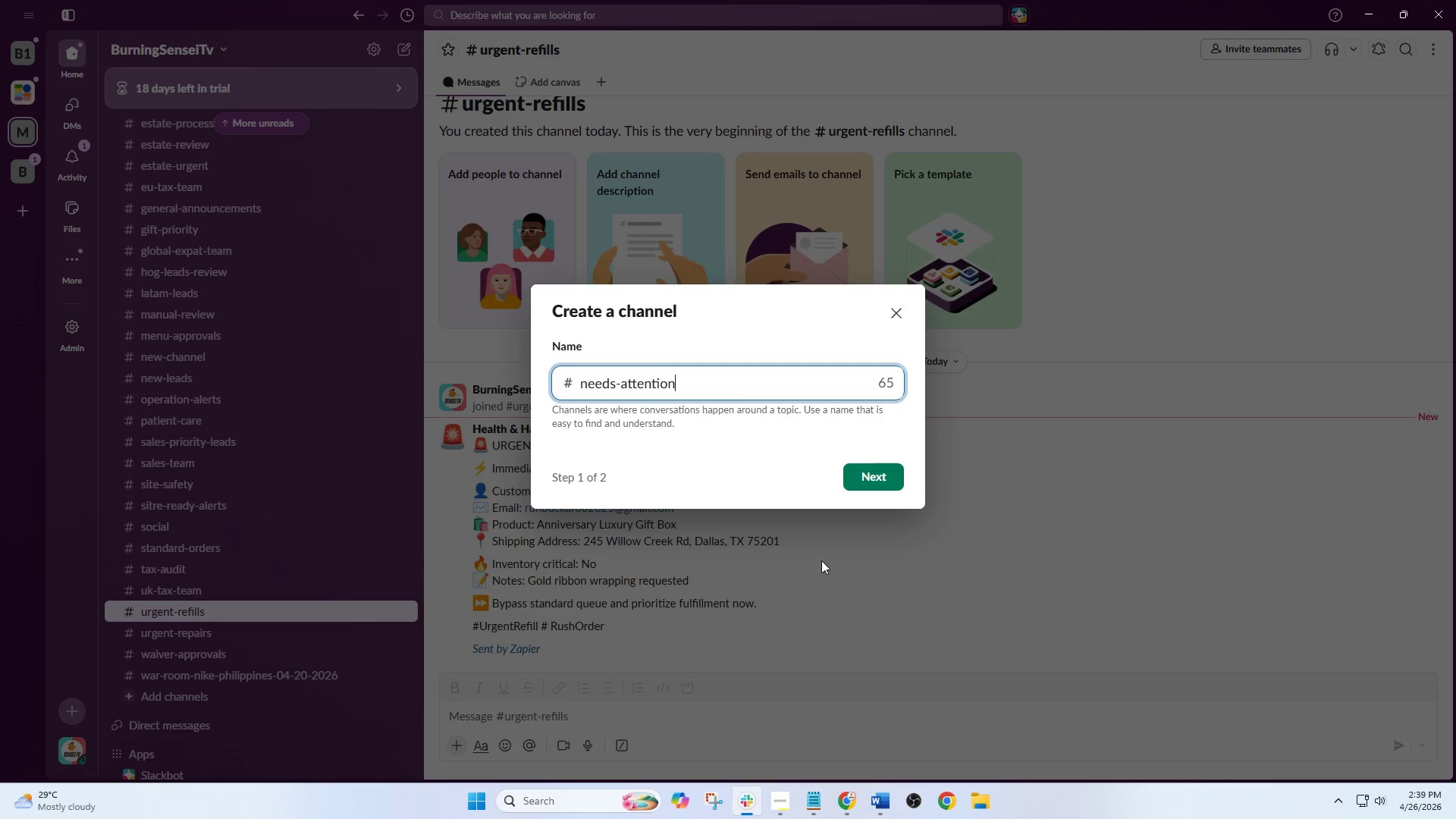 
left_click([890, 472])
 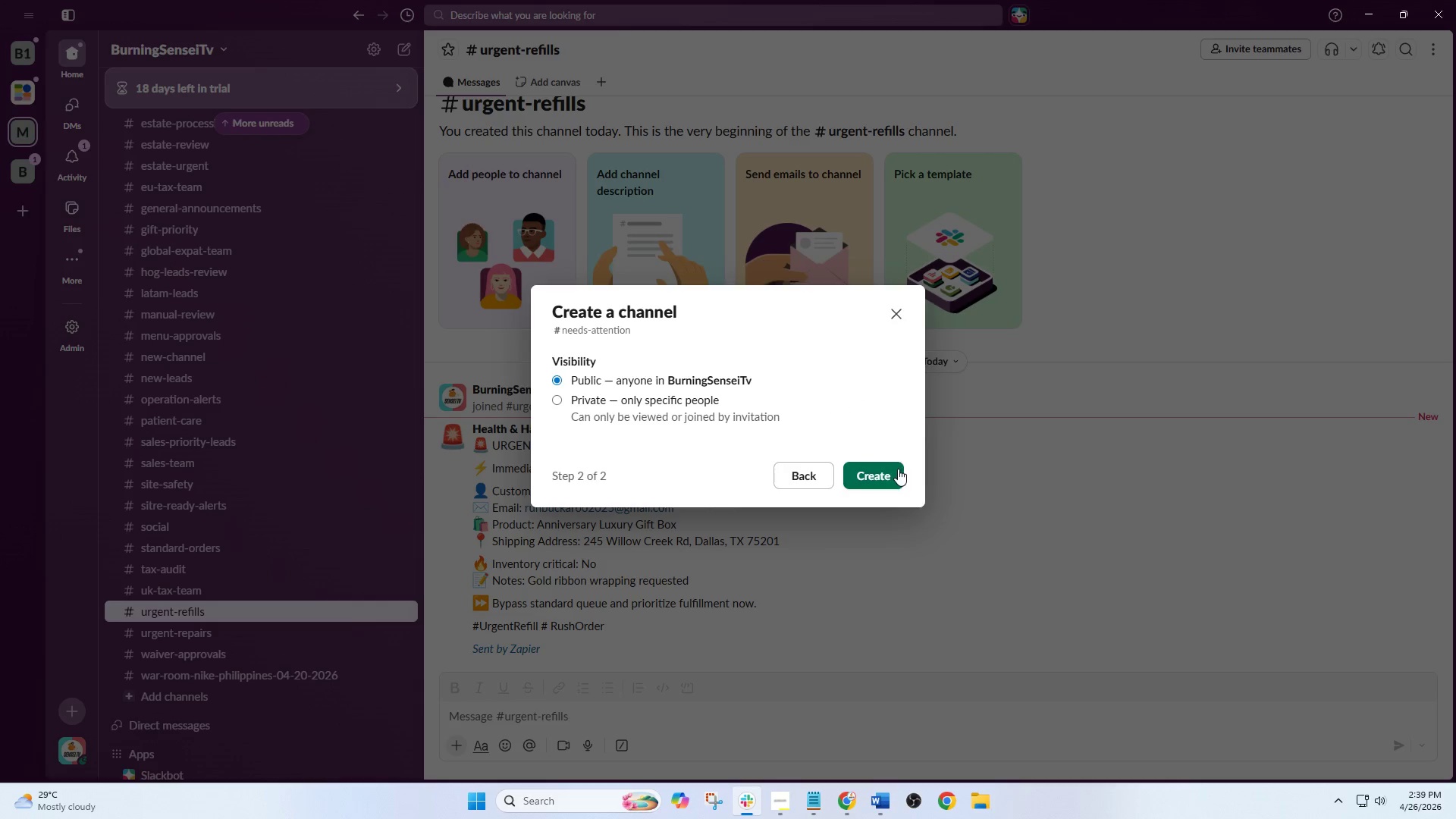 
left_click([893, 471])
 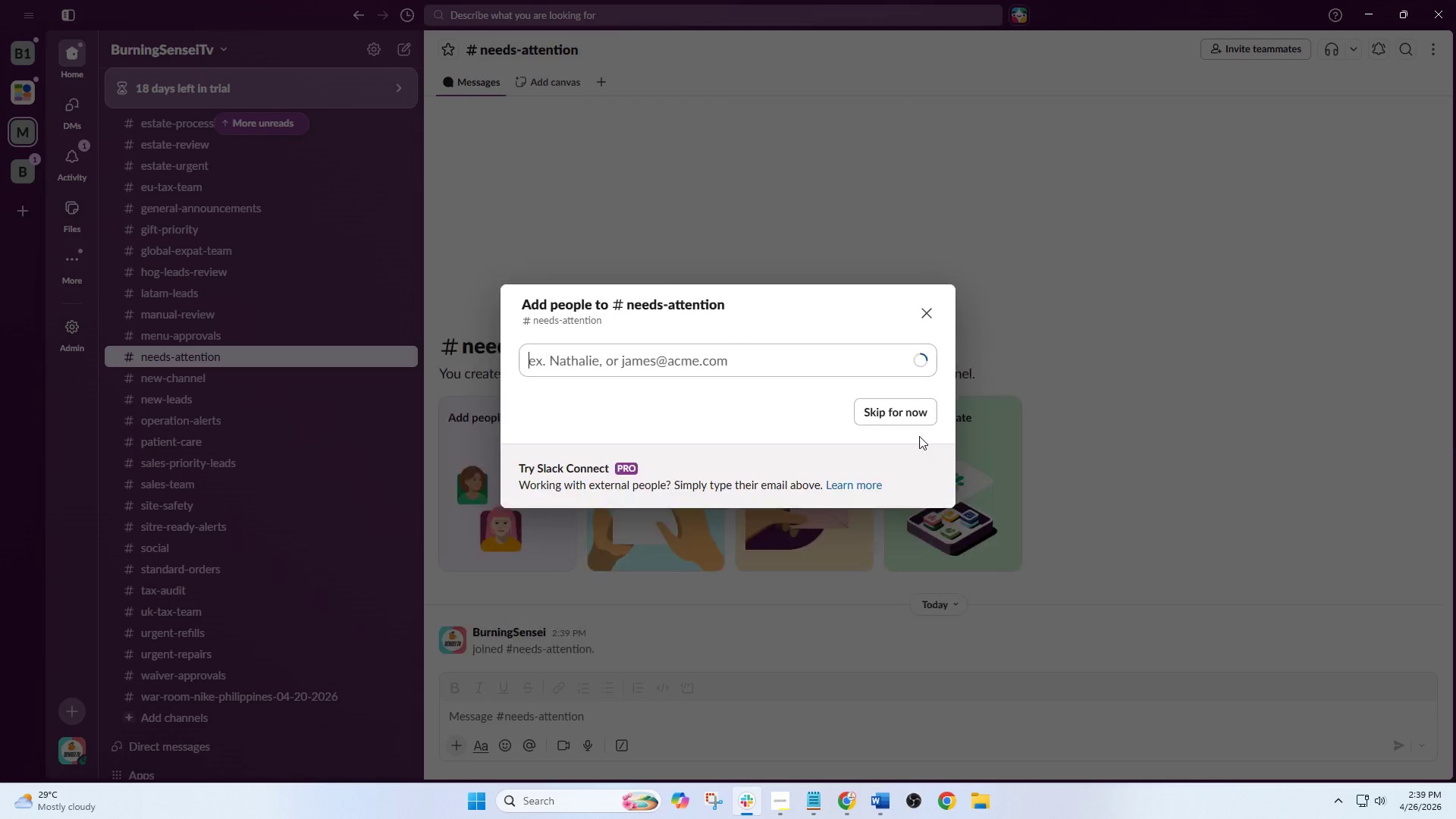 
left_click([899, 409])
 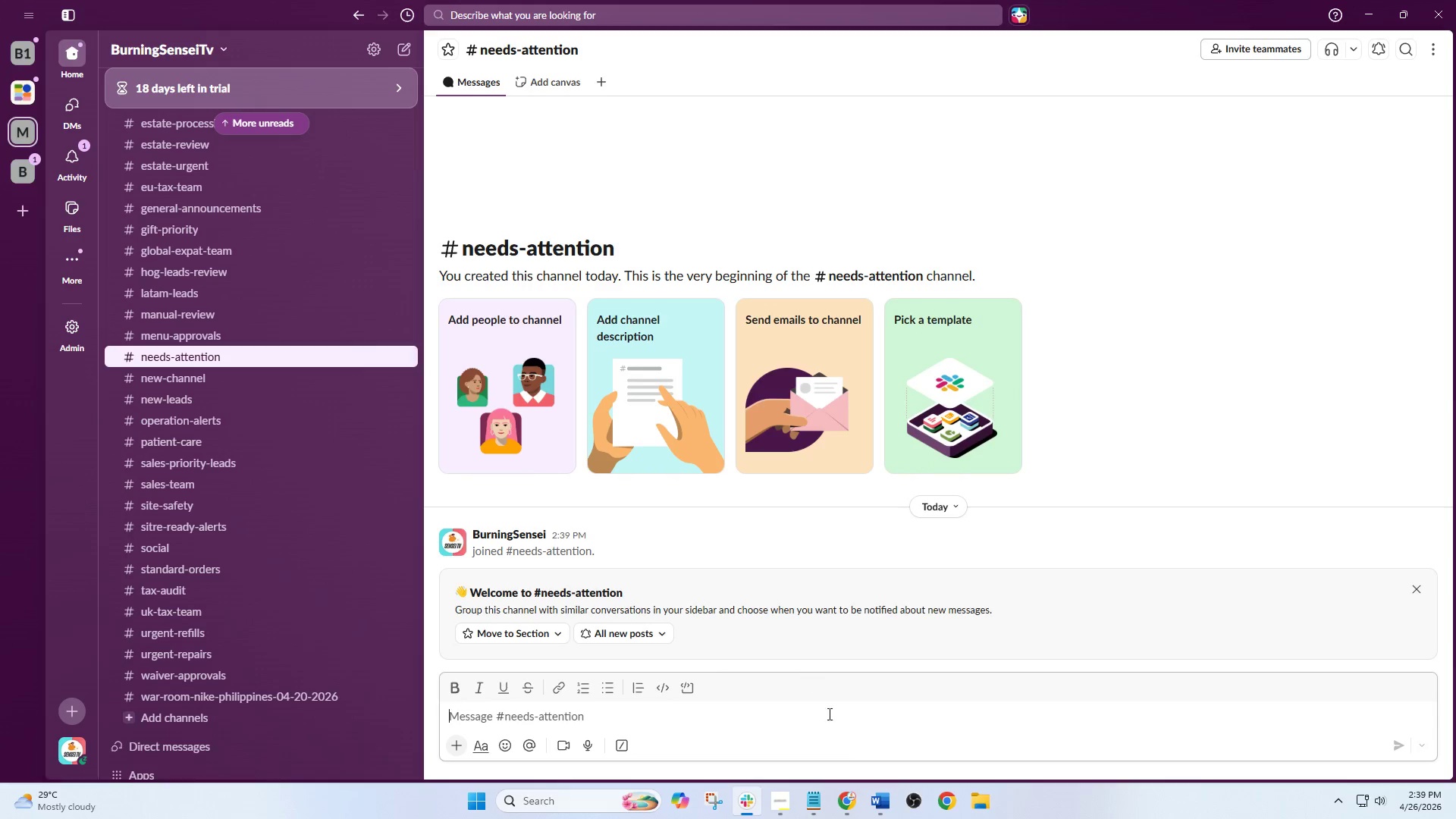 
left_click([847, 805])
 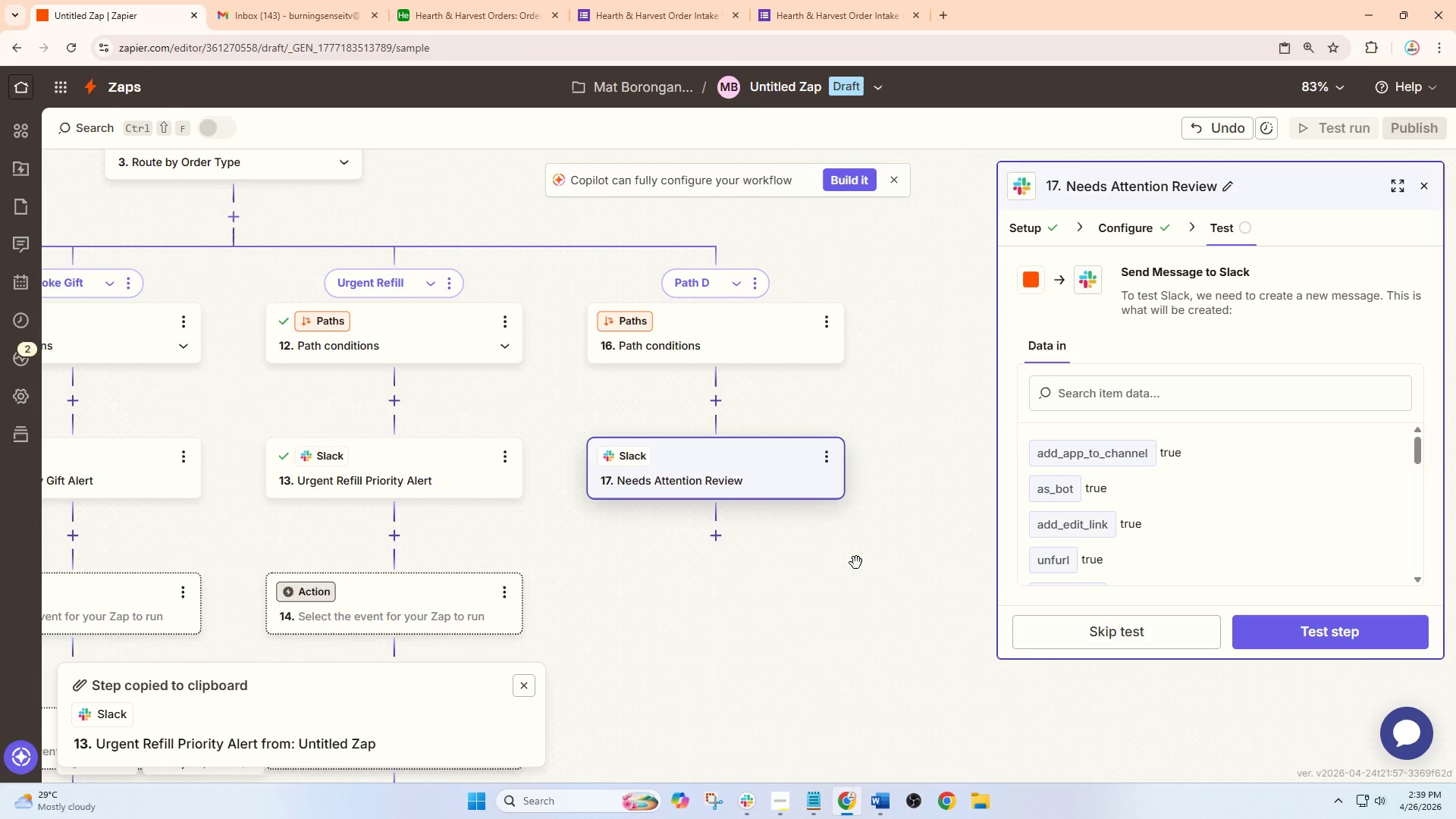 
left_click_drag(start_coordinate=[857, 566], to_coordinate=[927, 467])
 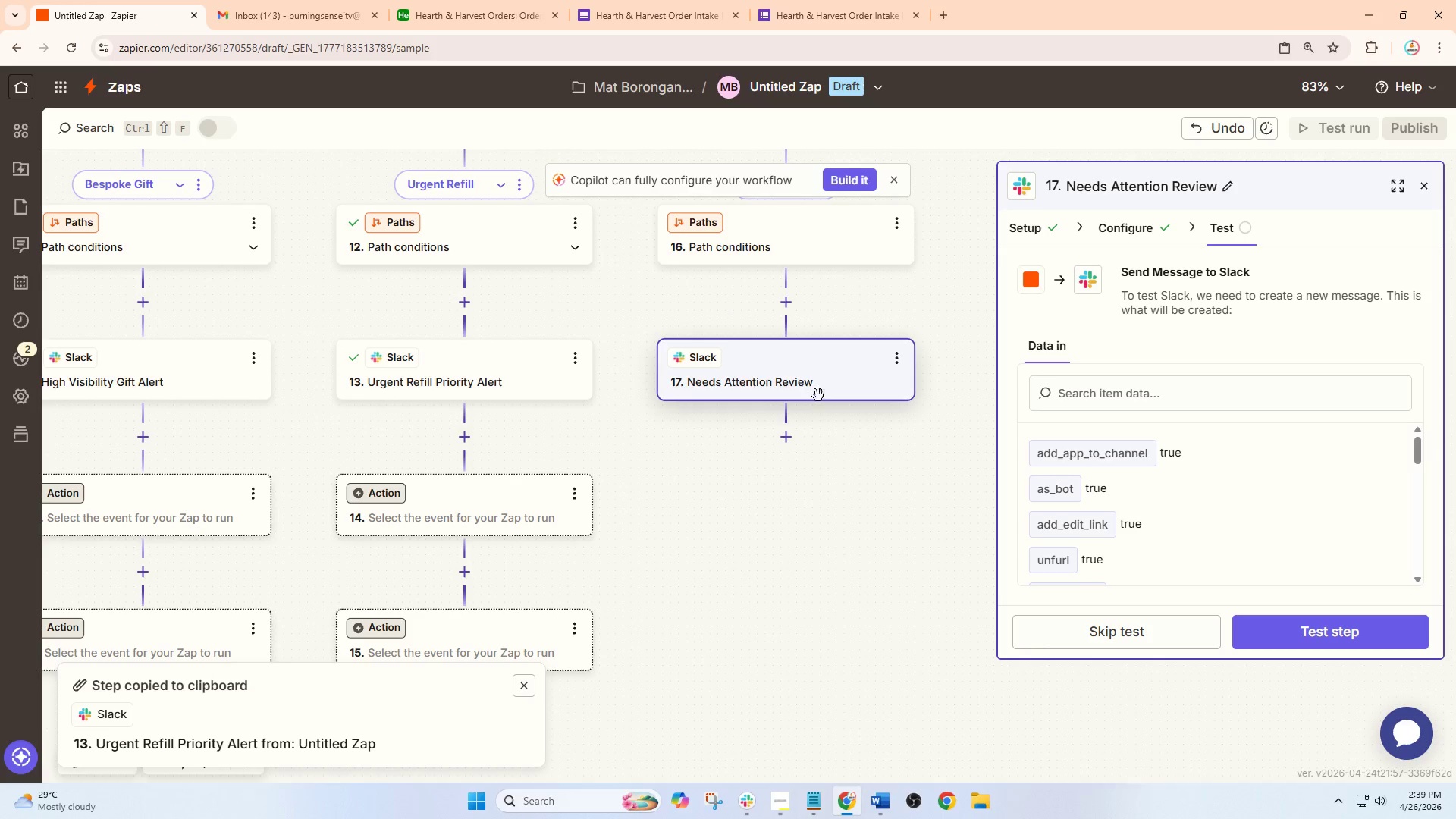 
left_click([814, 388])
 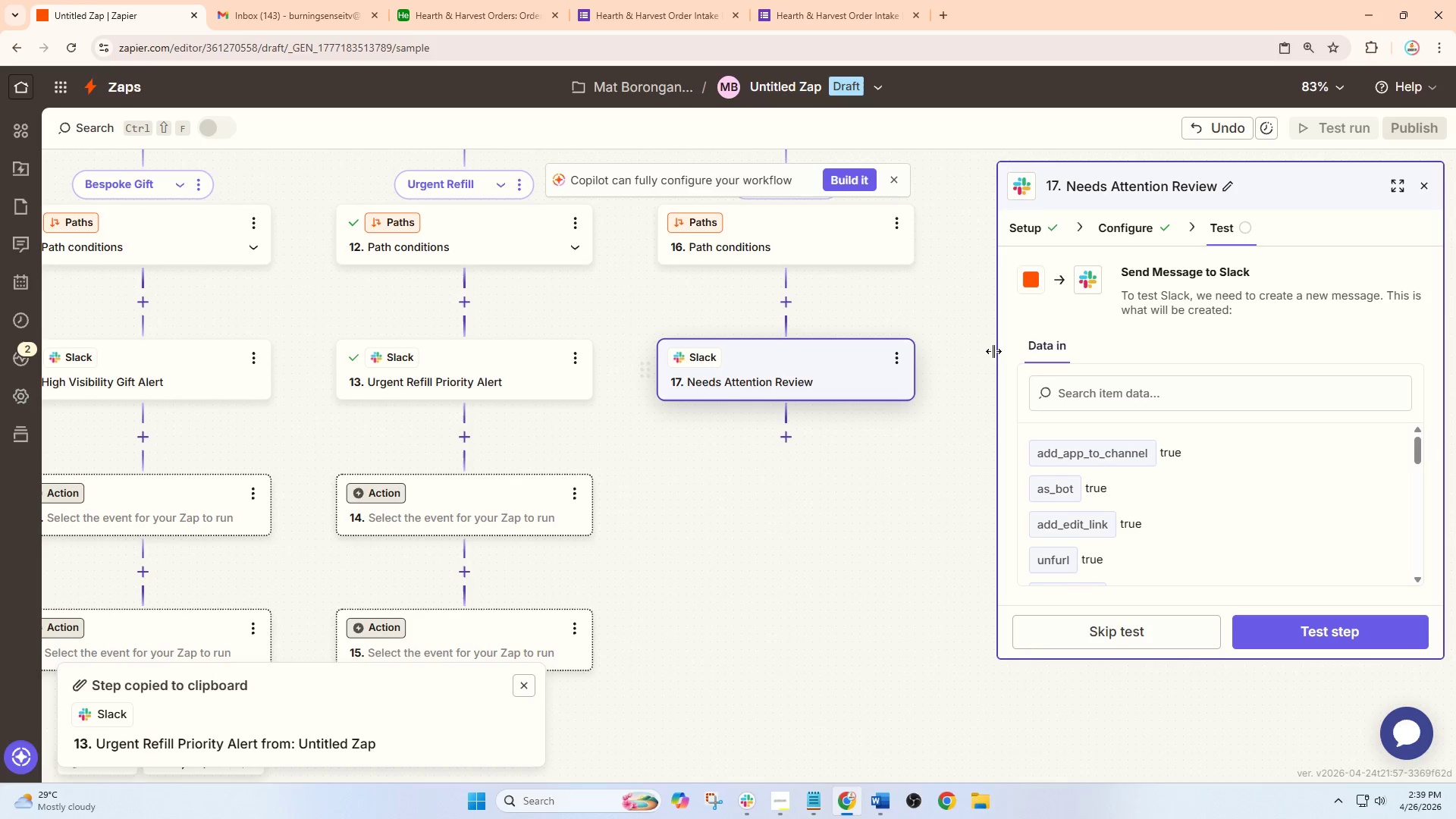 
left_click([899, 368])
 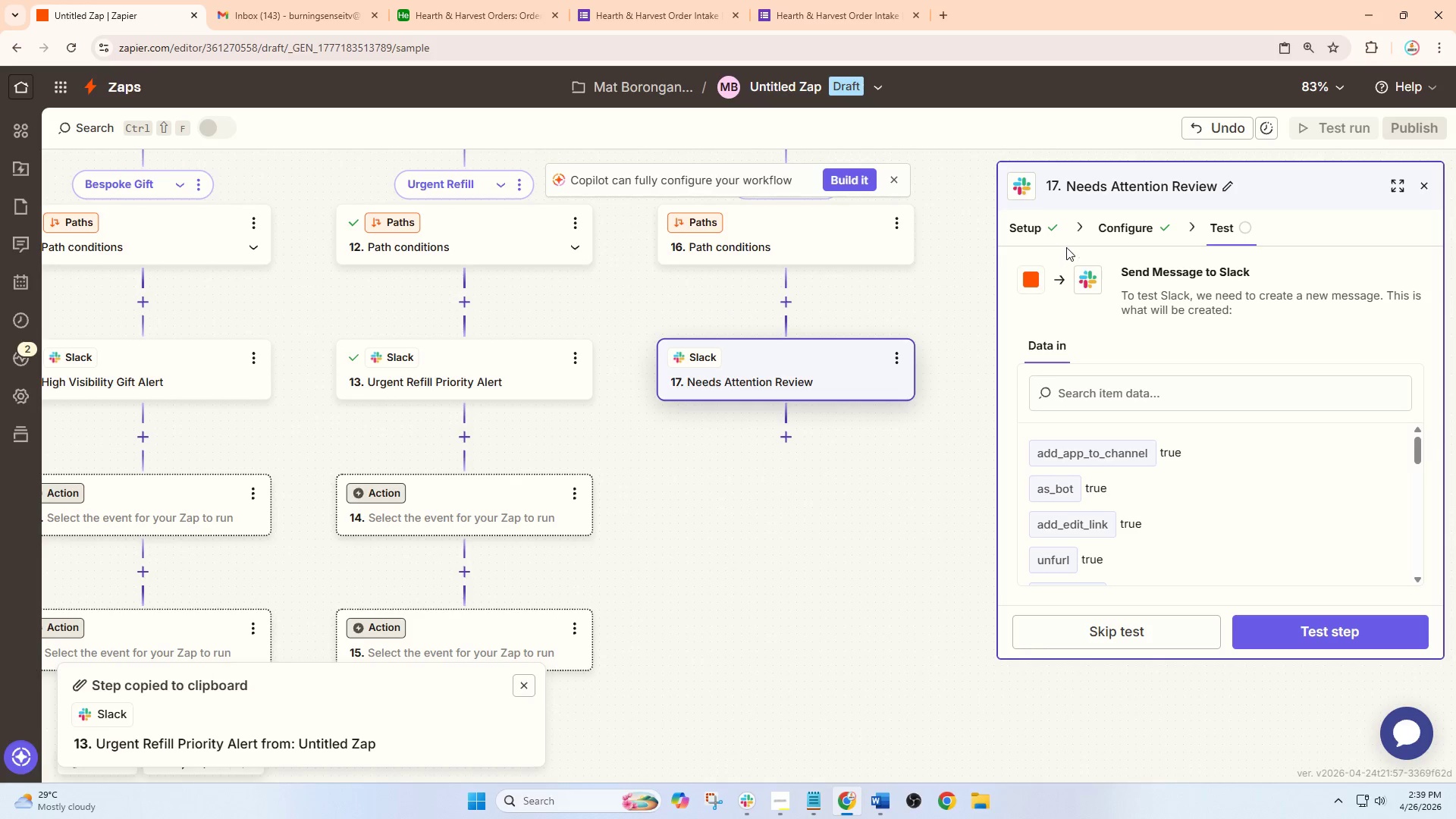 
left_click([1119, 224])
 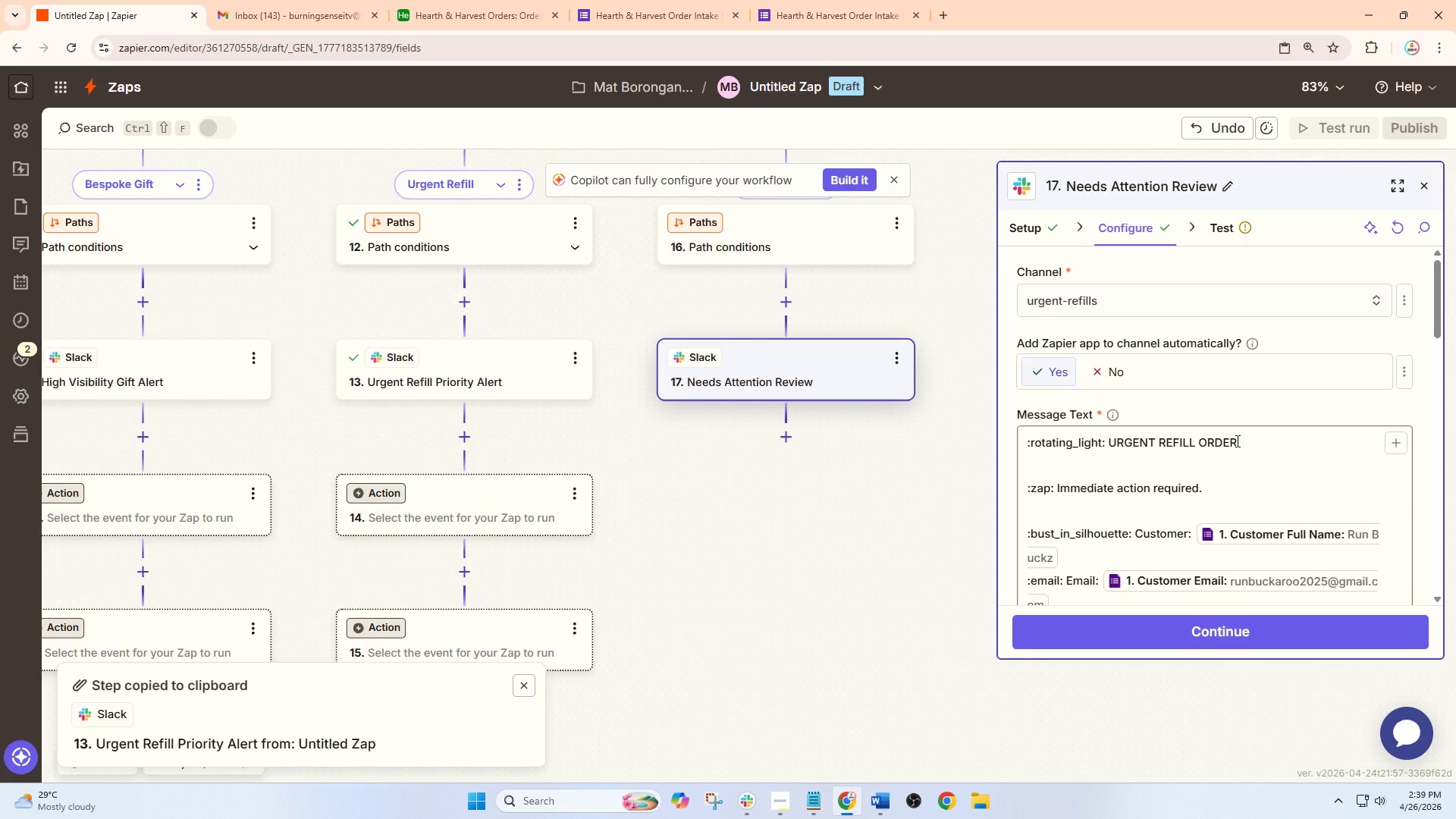 
left_click_drag(start_coordinate=[1294, 438], to_coordinate=[965, 431])
 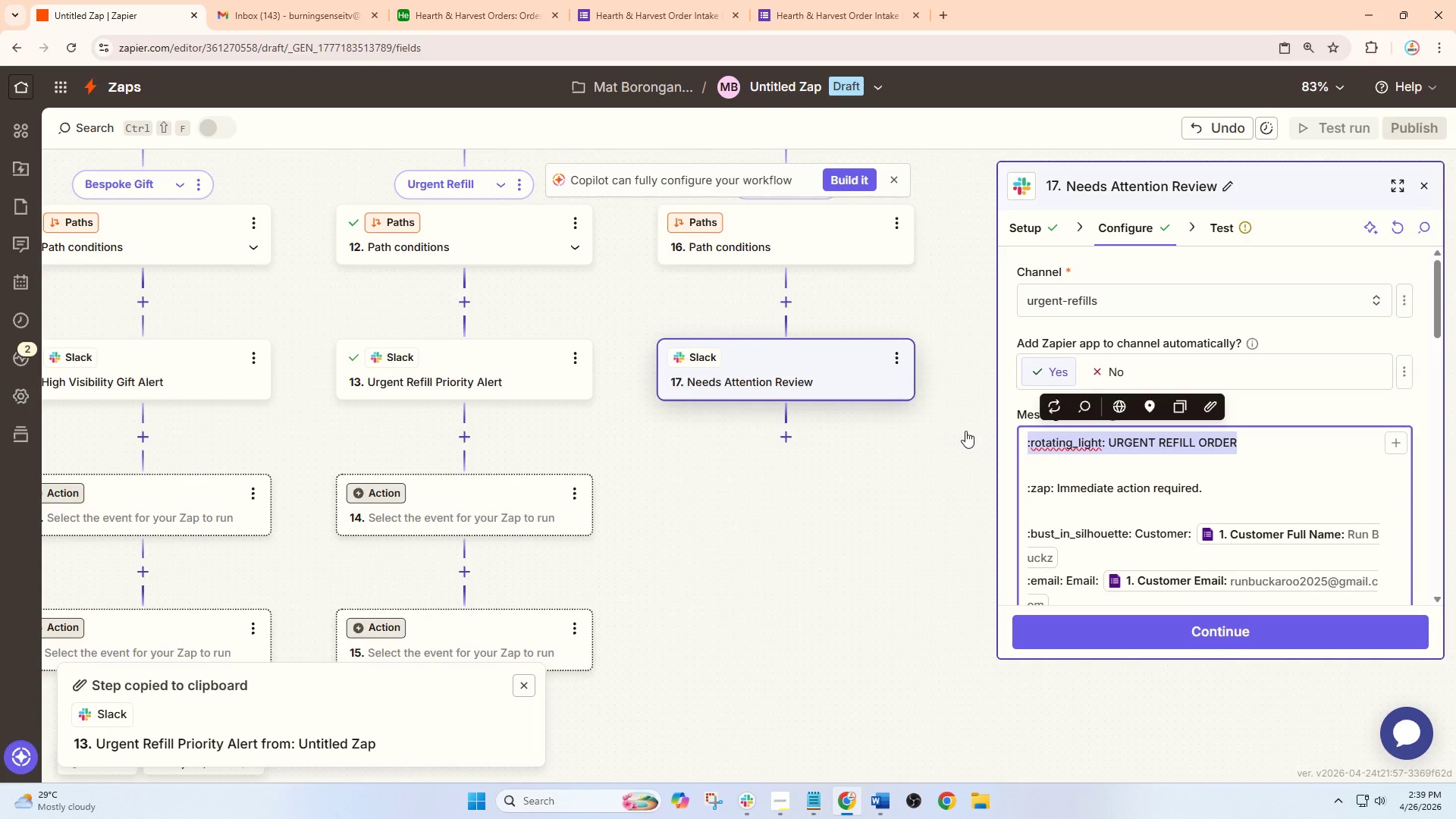 
type(:warningL)
key(Backspace)
type(: Order Needs Manul)
key(Backspace)
type(al Review)
 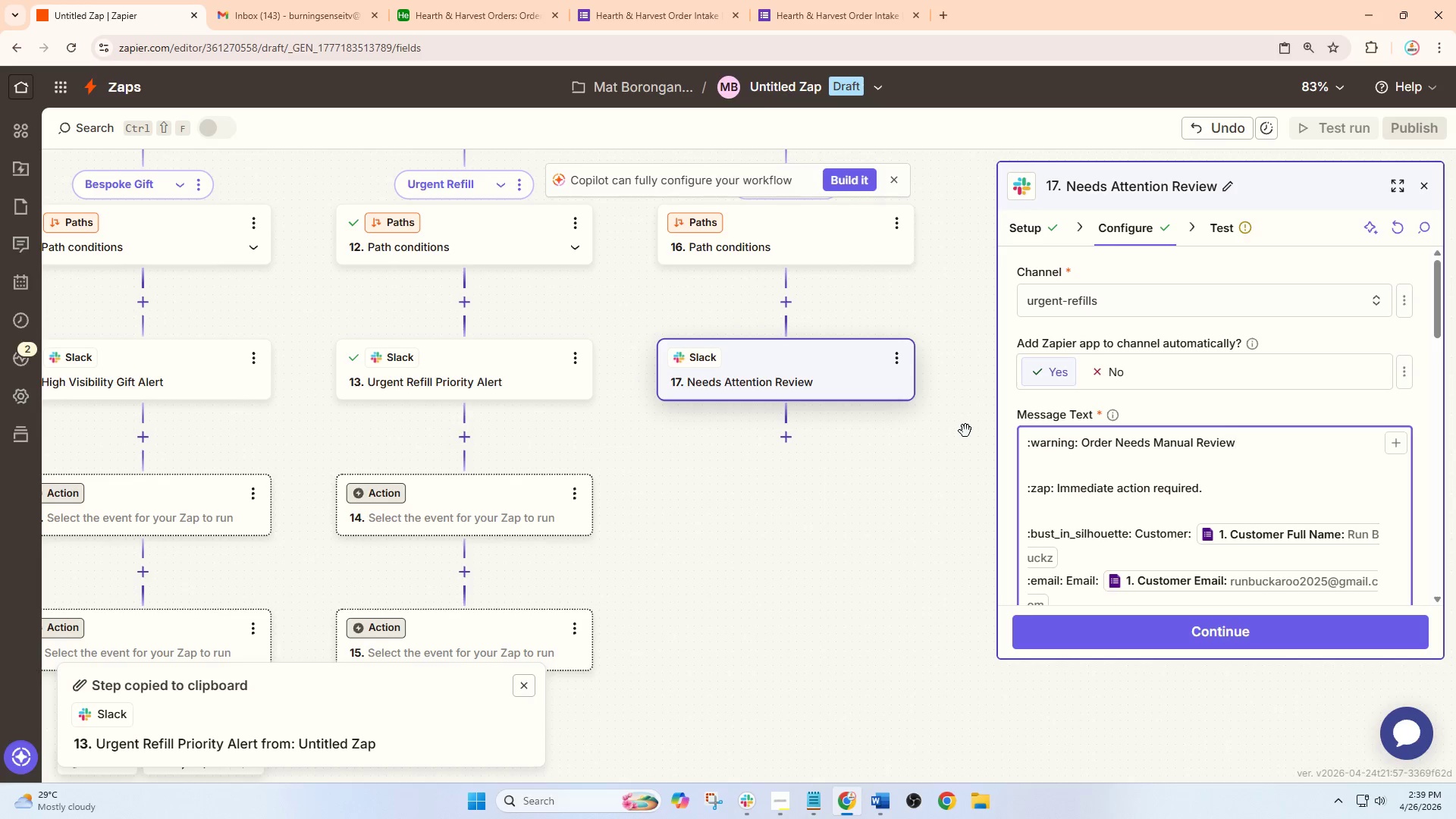 
wait(8.67)
 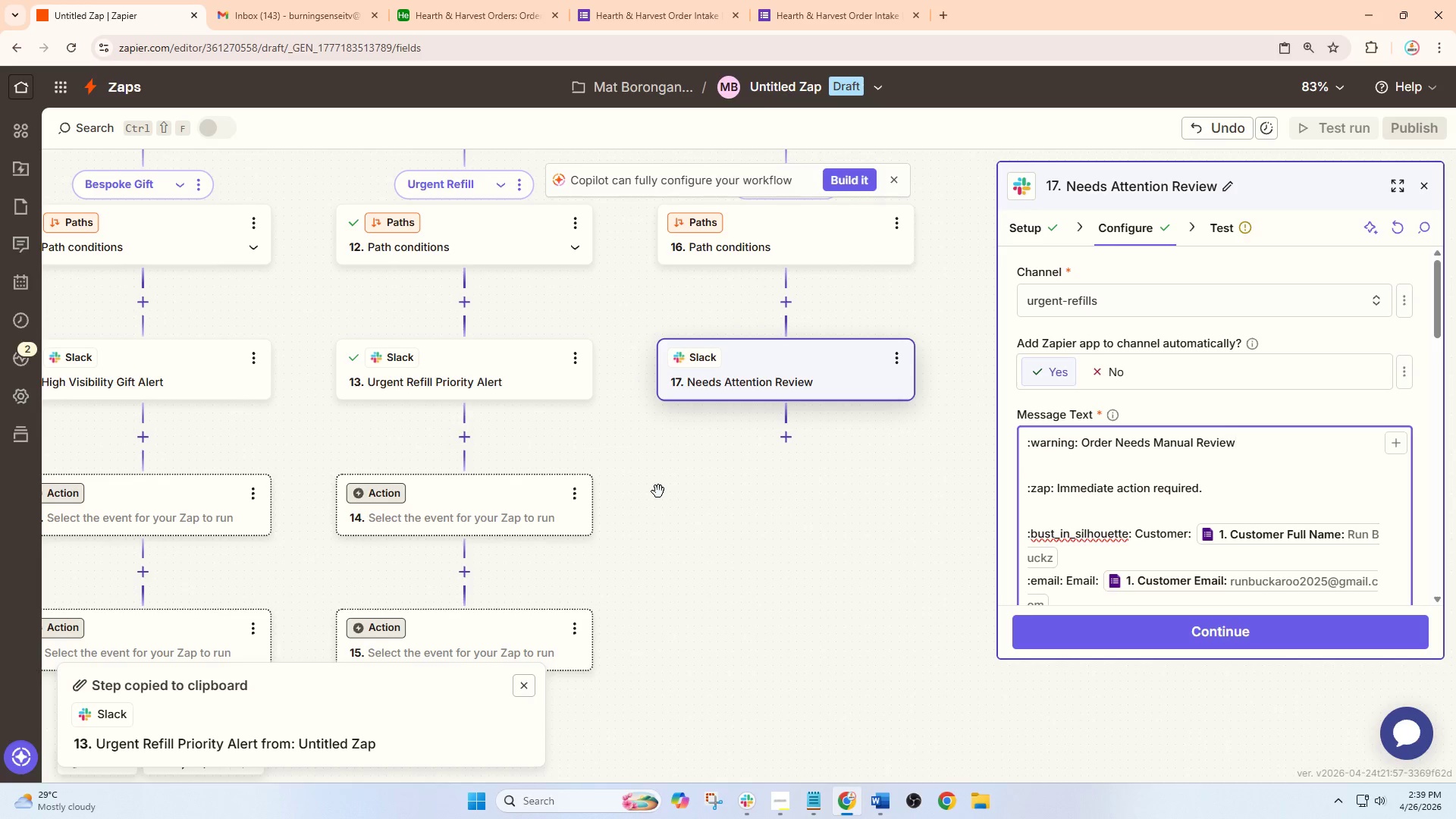 
left_click_drag(start_coordinate=[1210, 491], to_coordinate=[982, 488])
 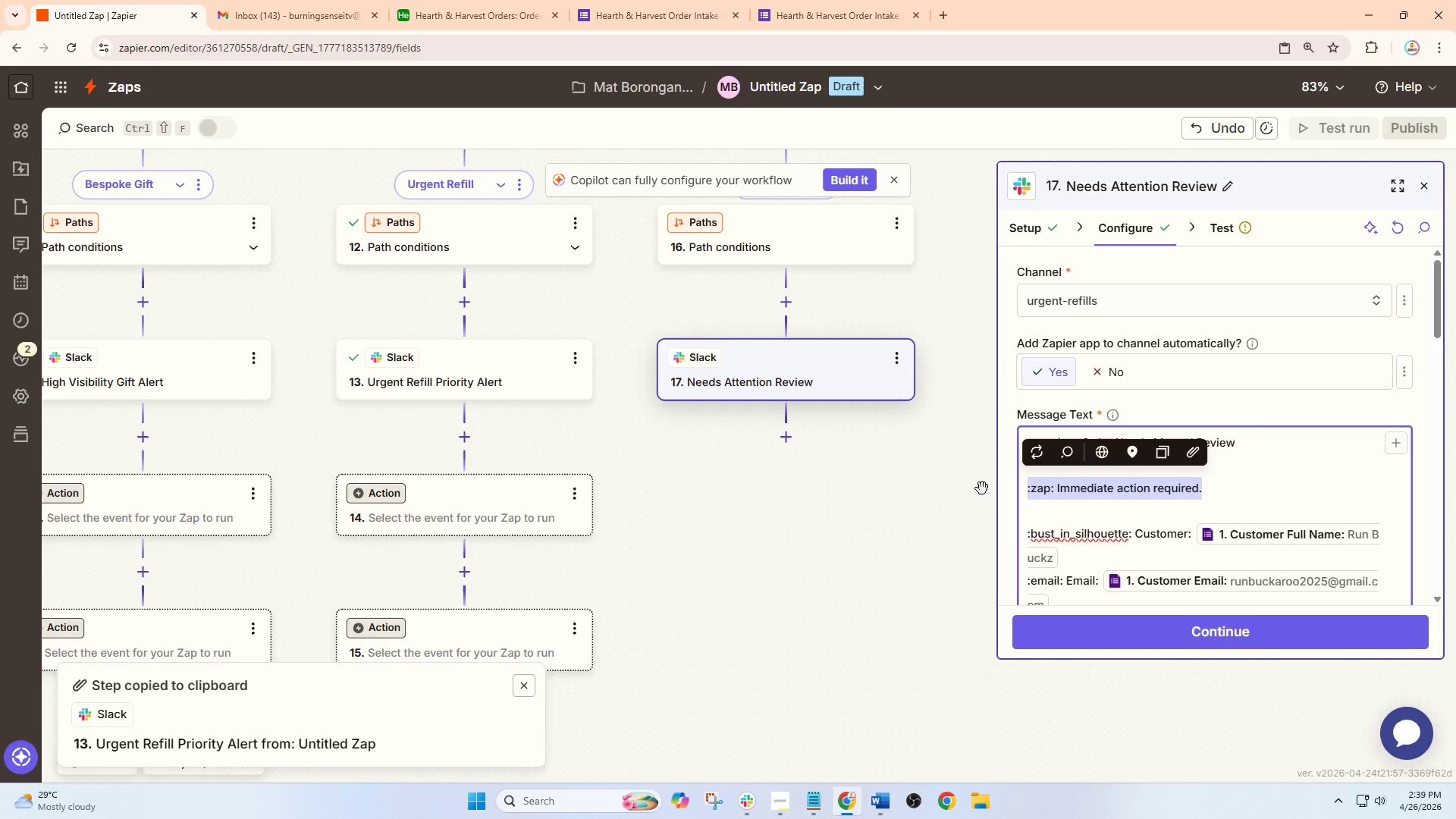 
wait(11.03)
 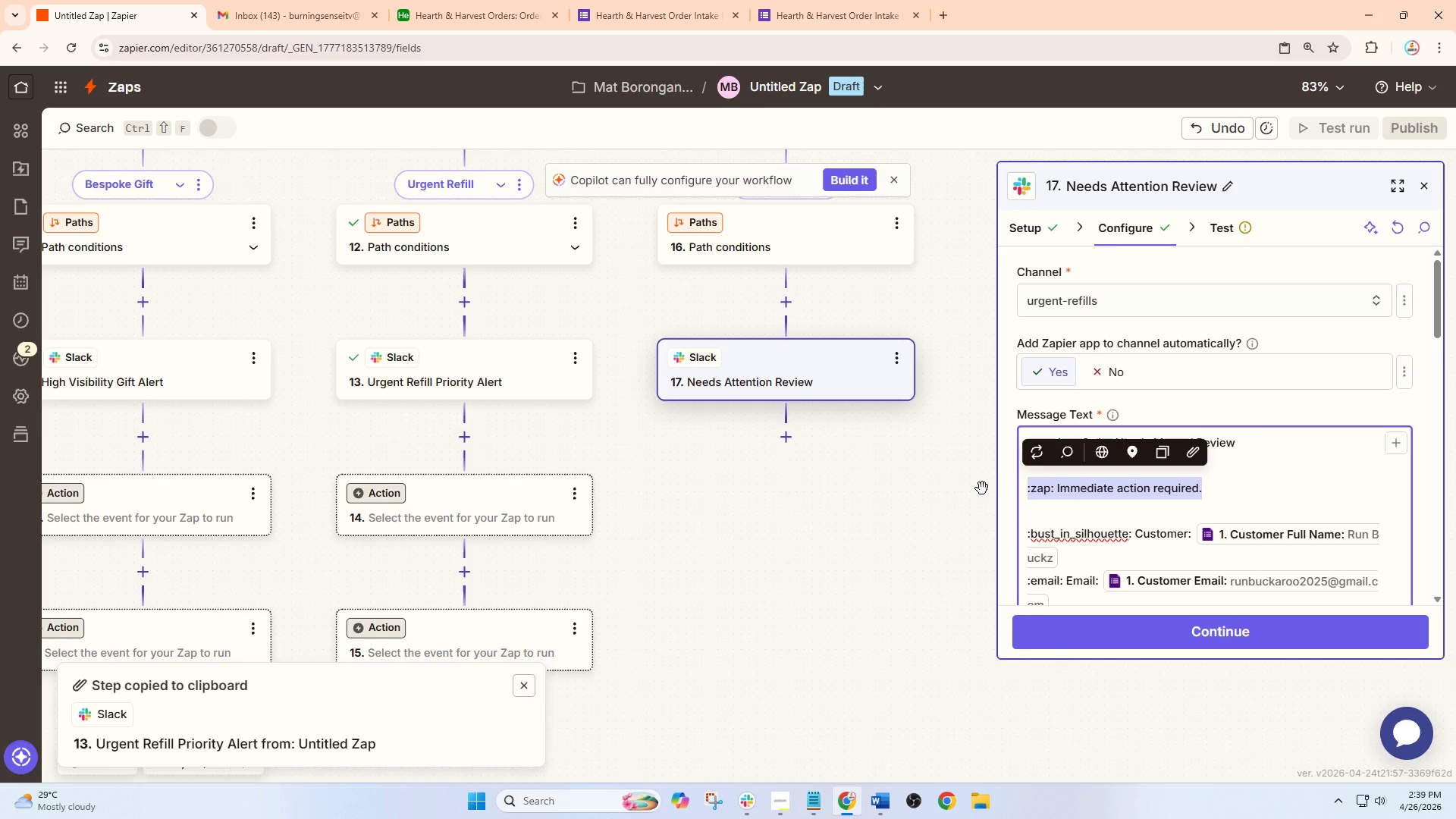 
type(Some required informaio)
key(Backspace)
key(Backspace)
type(tion is mn)
key(Backspace)
type(issing)
 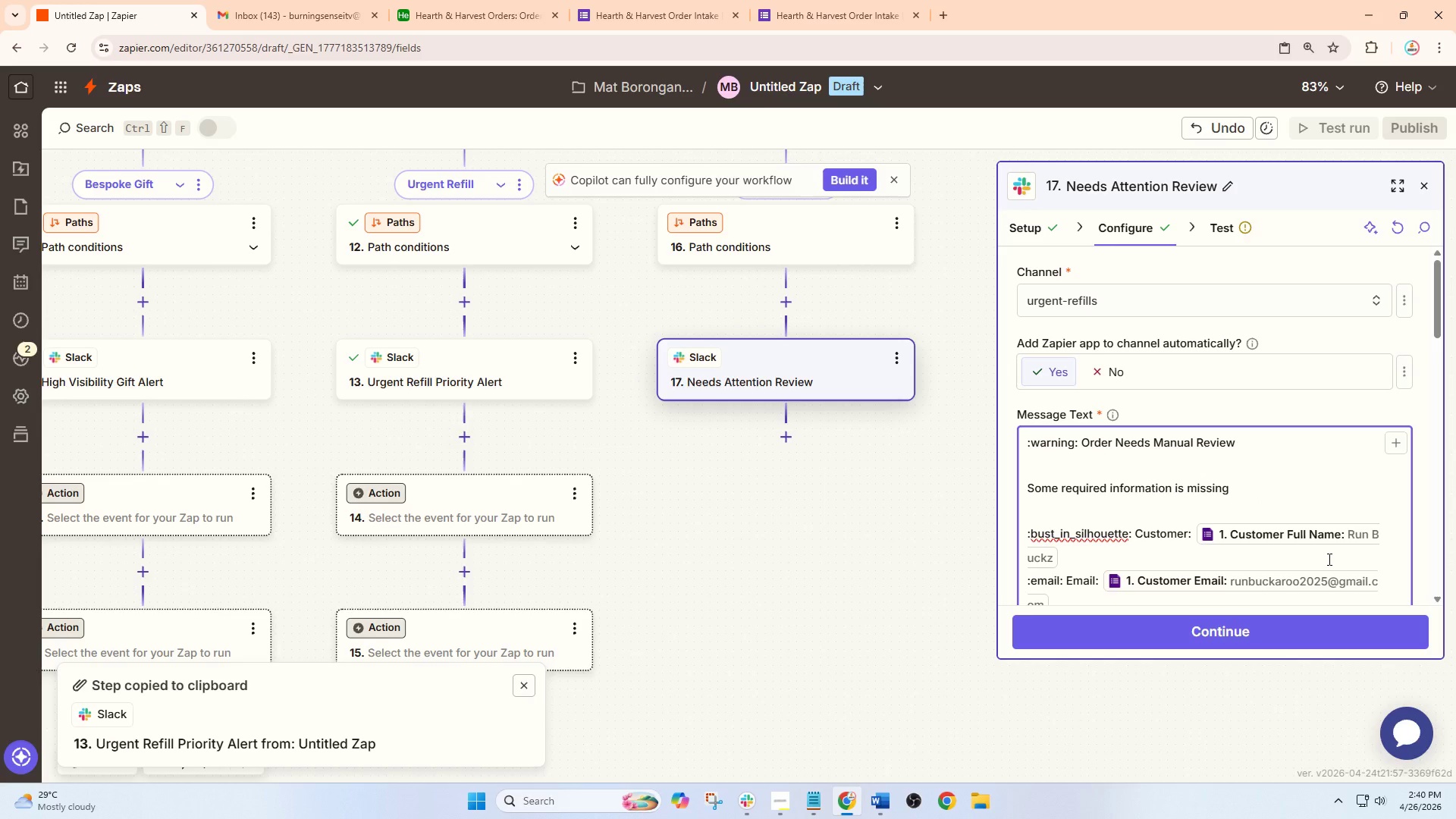 
wait(9.77)
 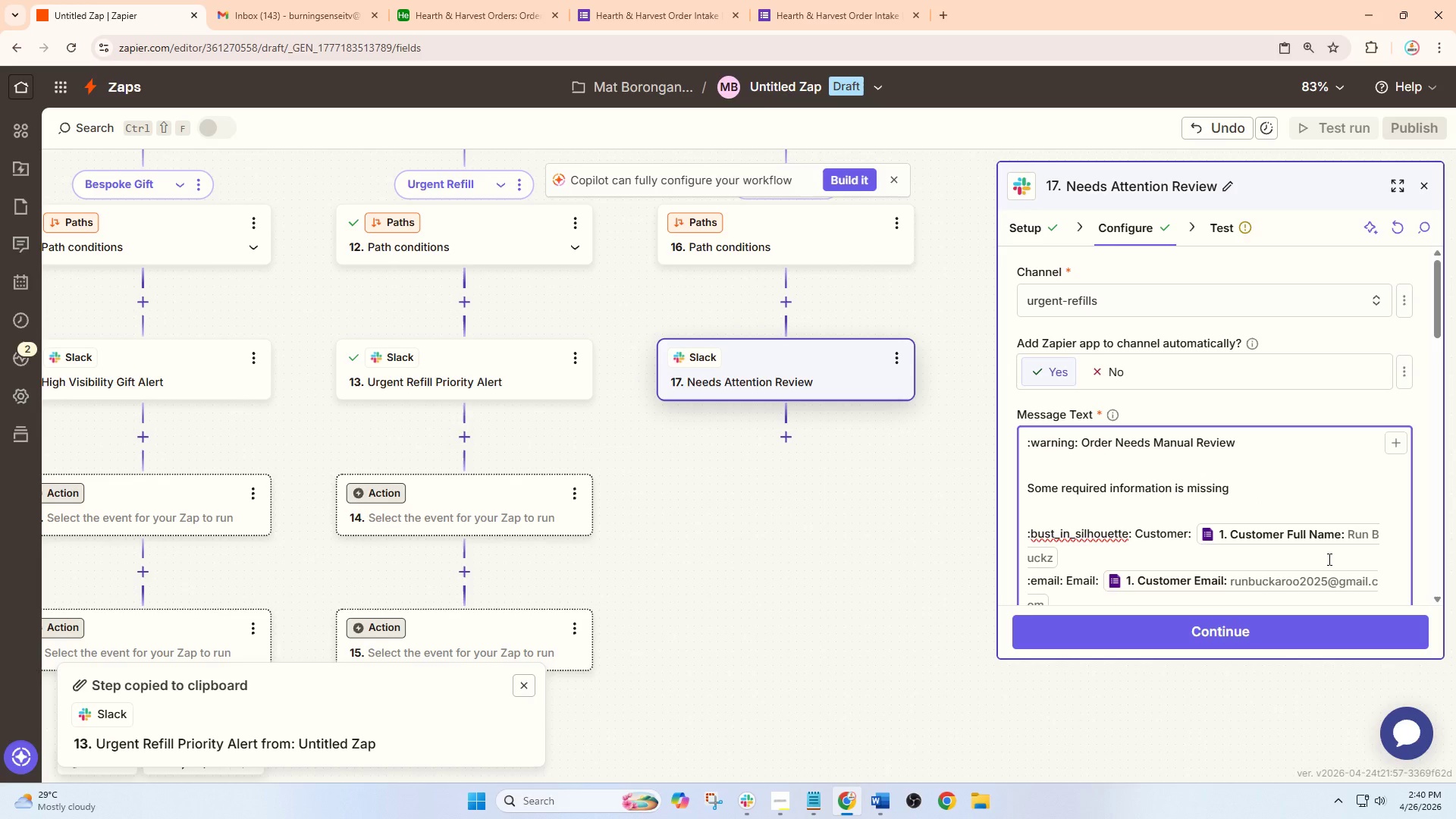 
key(Period)
 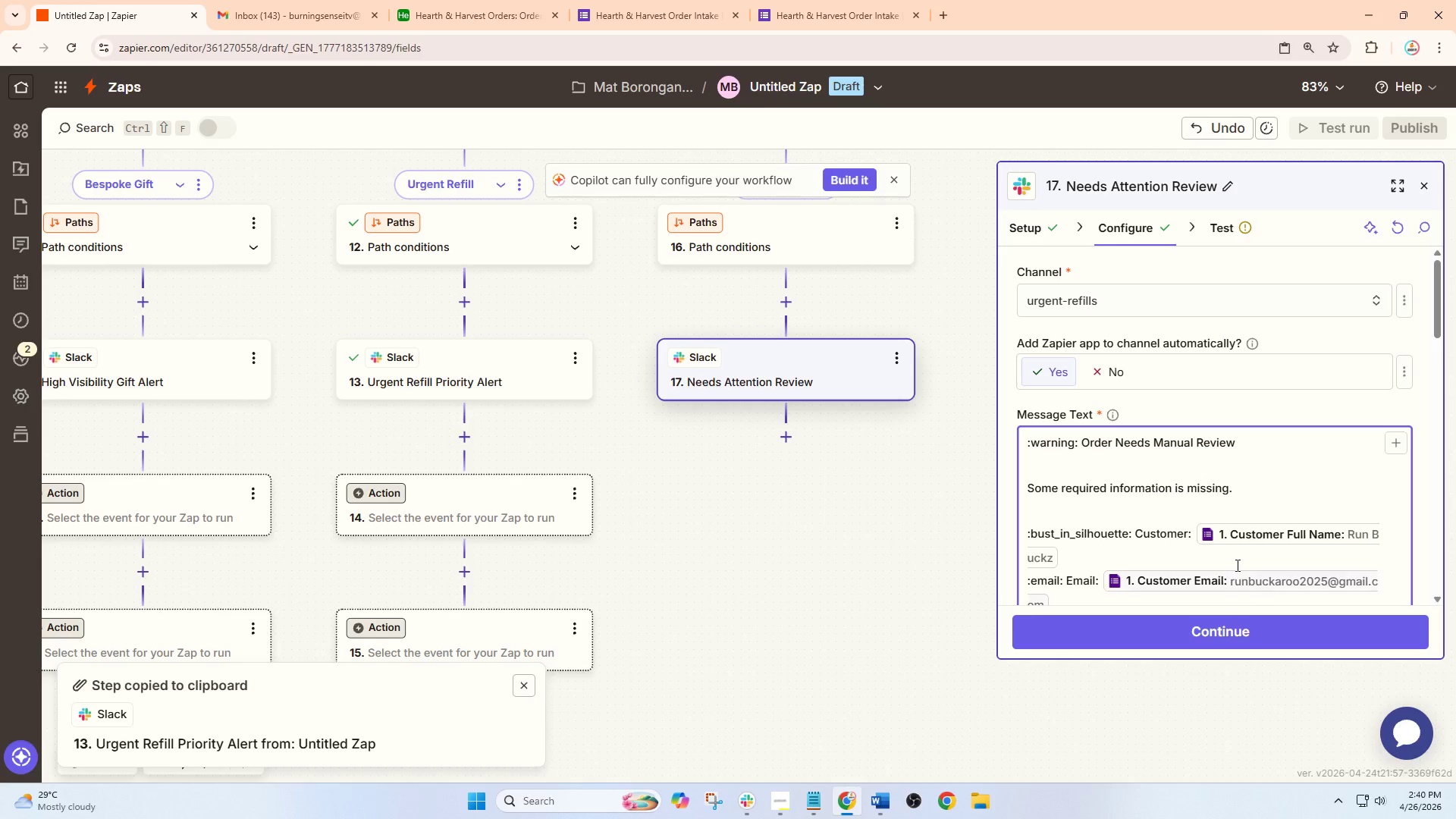 
scroll: coordinate [1146, 512], scroll_direction: down, amount: 3.0
 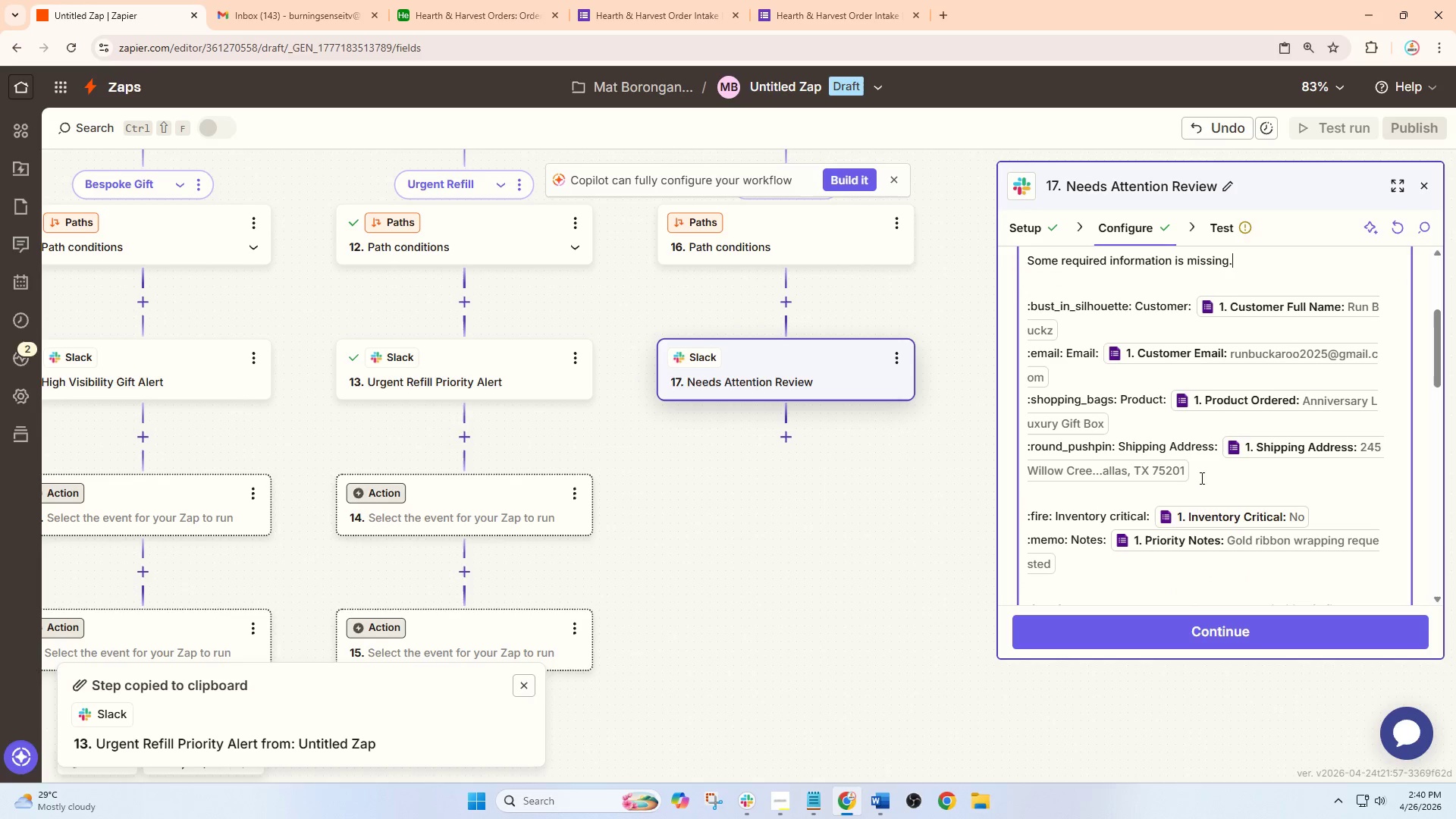 
wait(6.45)
 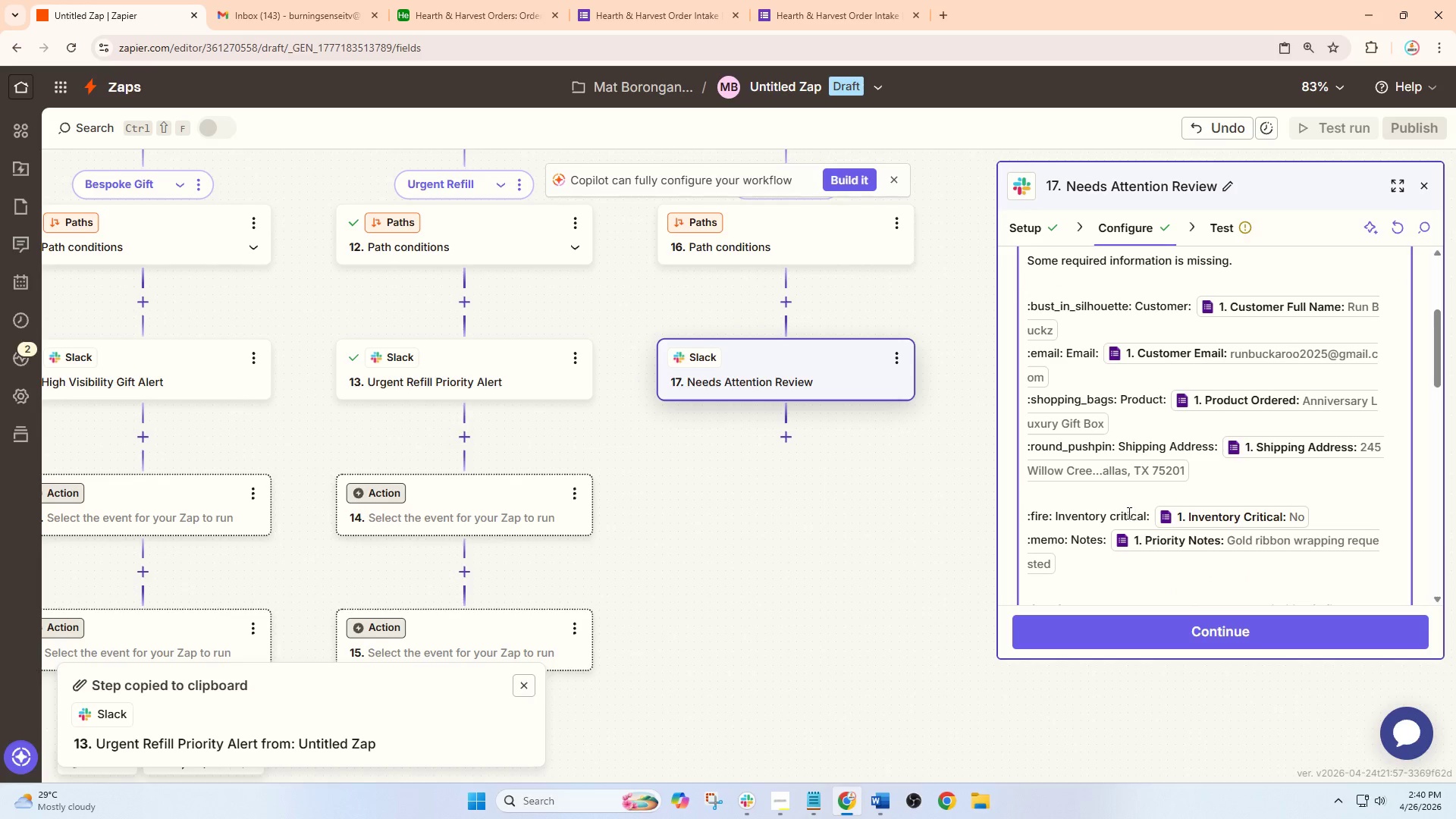 
left_click_drag(start_coordinate=[1112, 446], to_coordinate=[1030, 459])
 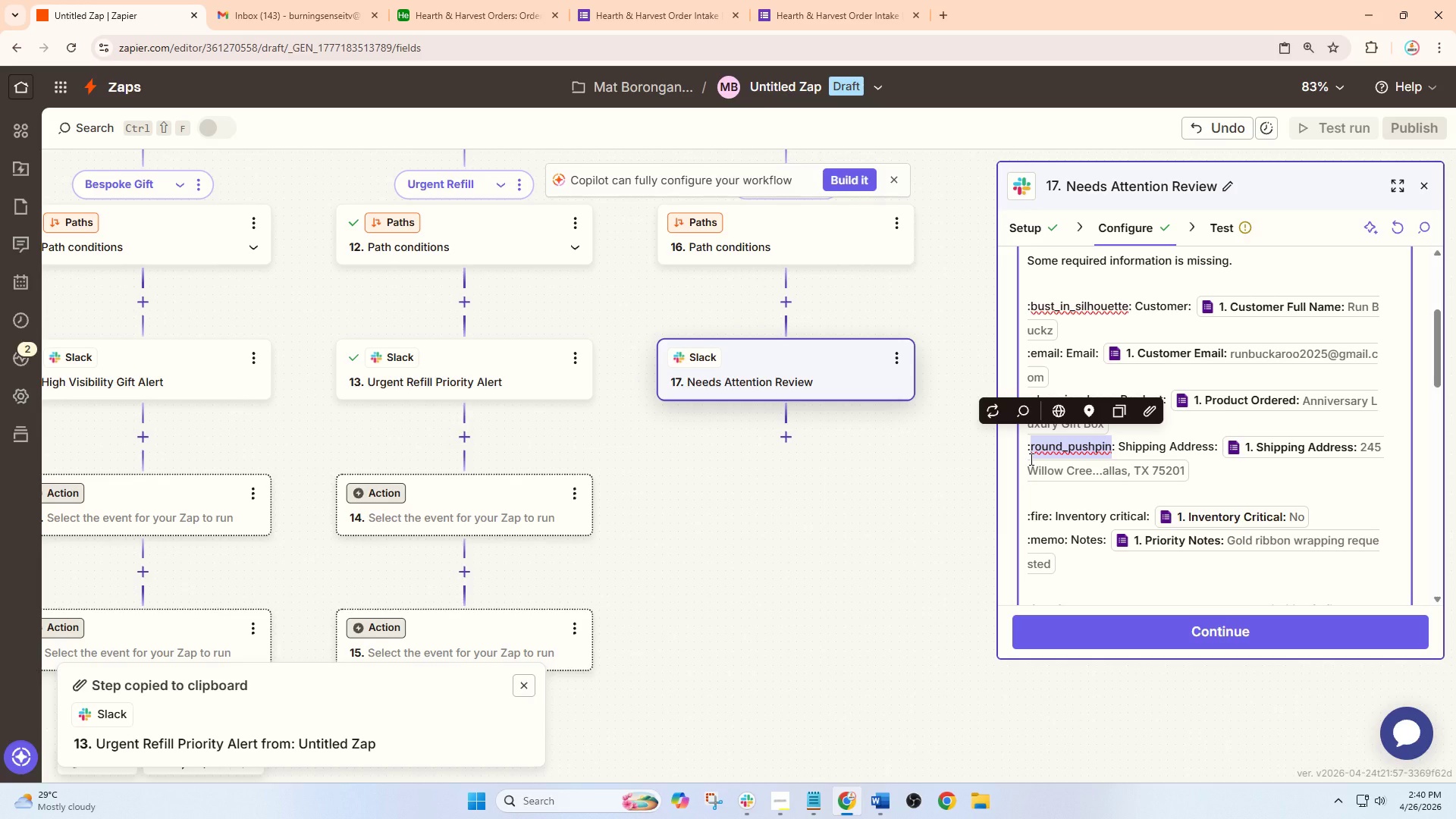 
type(Exclamation)
 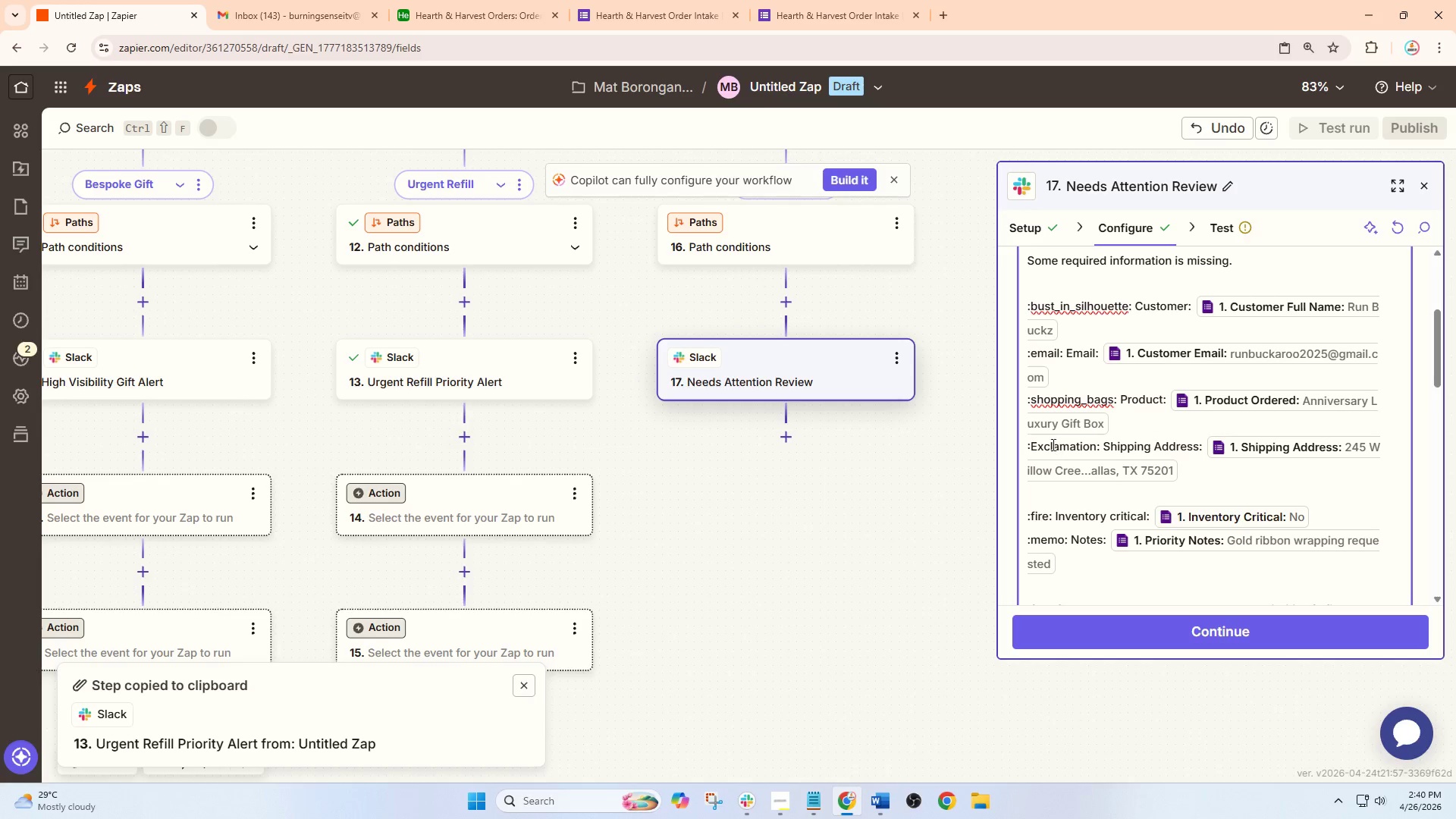 
left_click([1032, 448])
 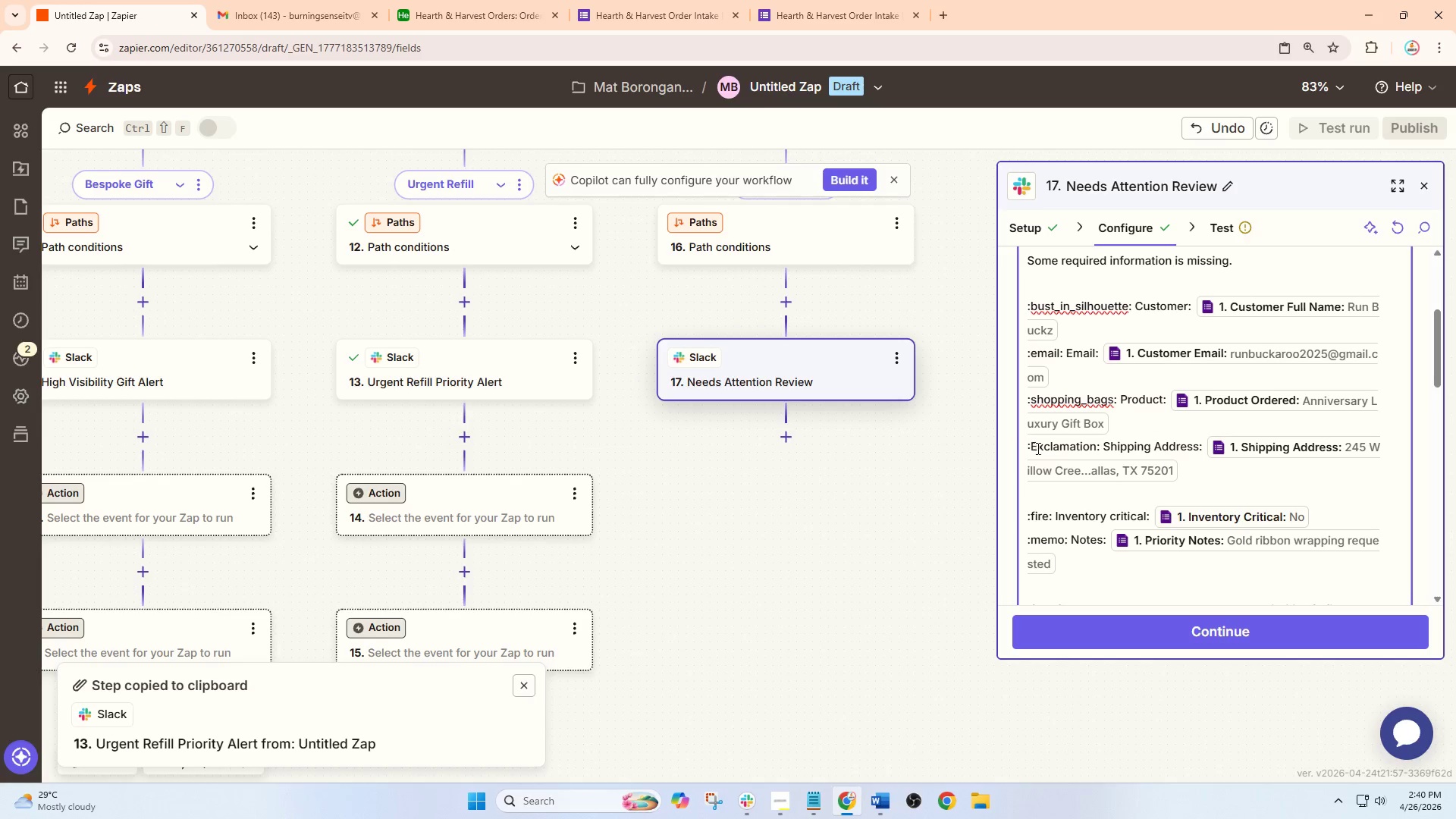 
left_click([1037, 448])
 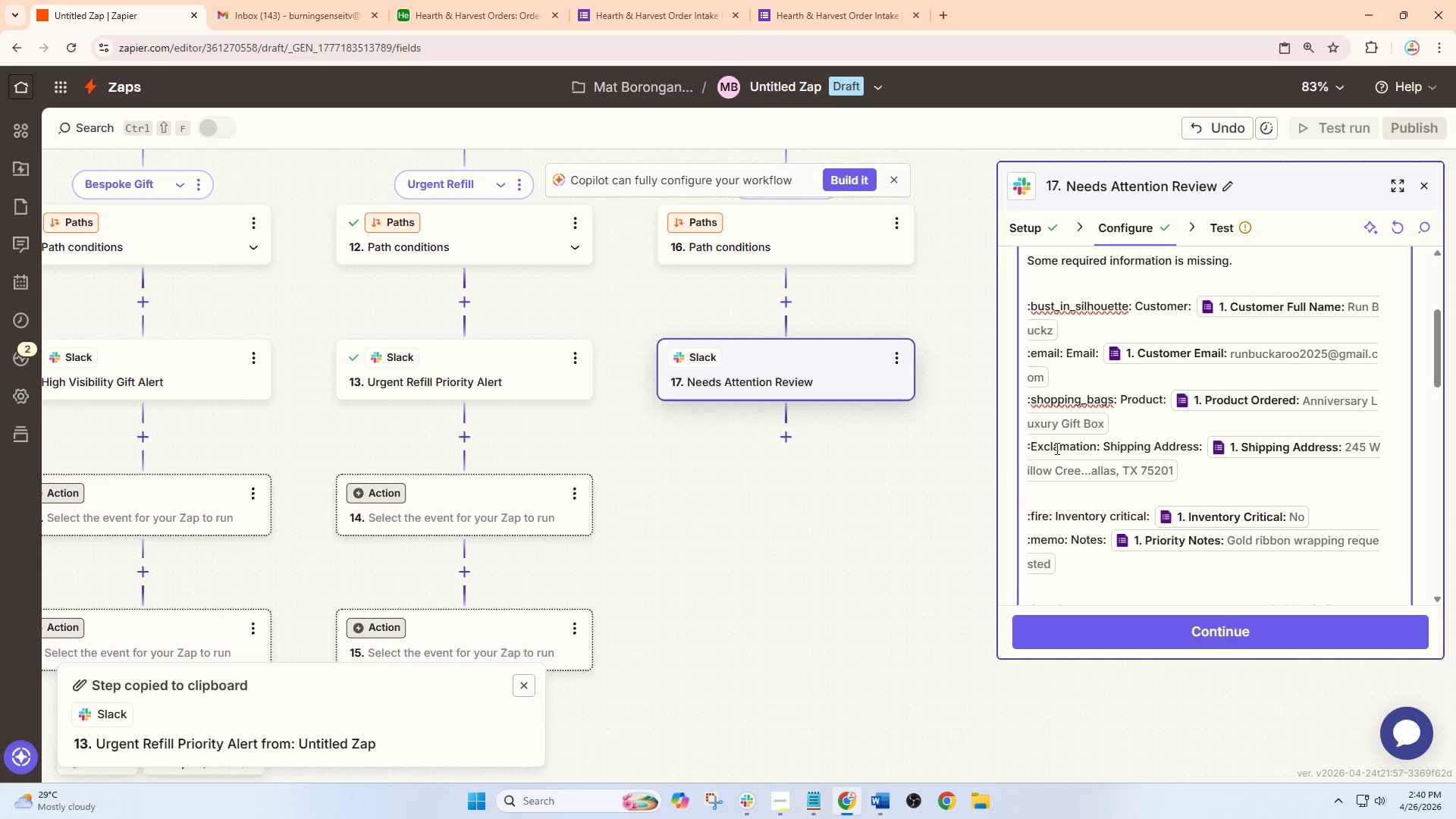 
key(Backspace)
 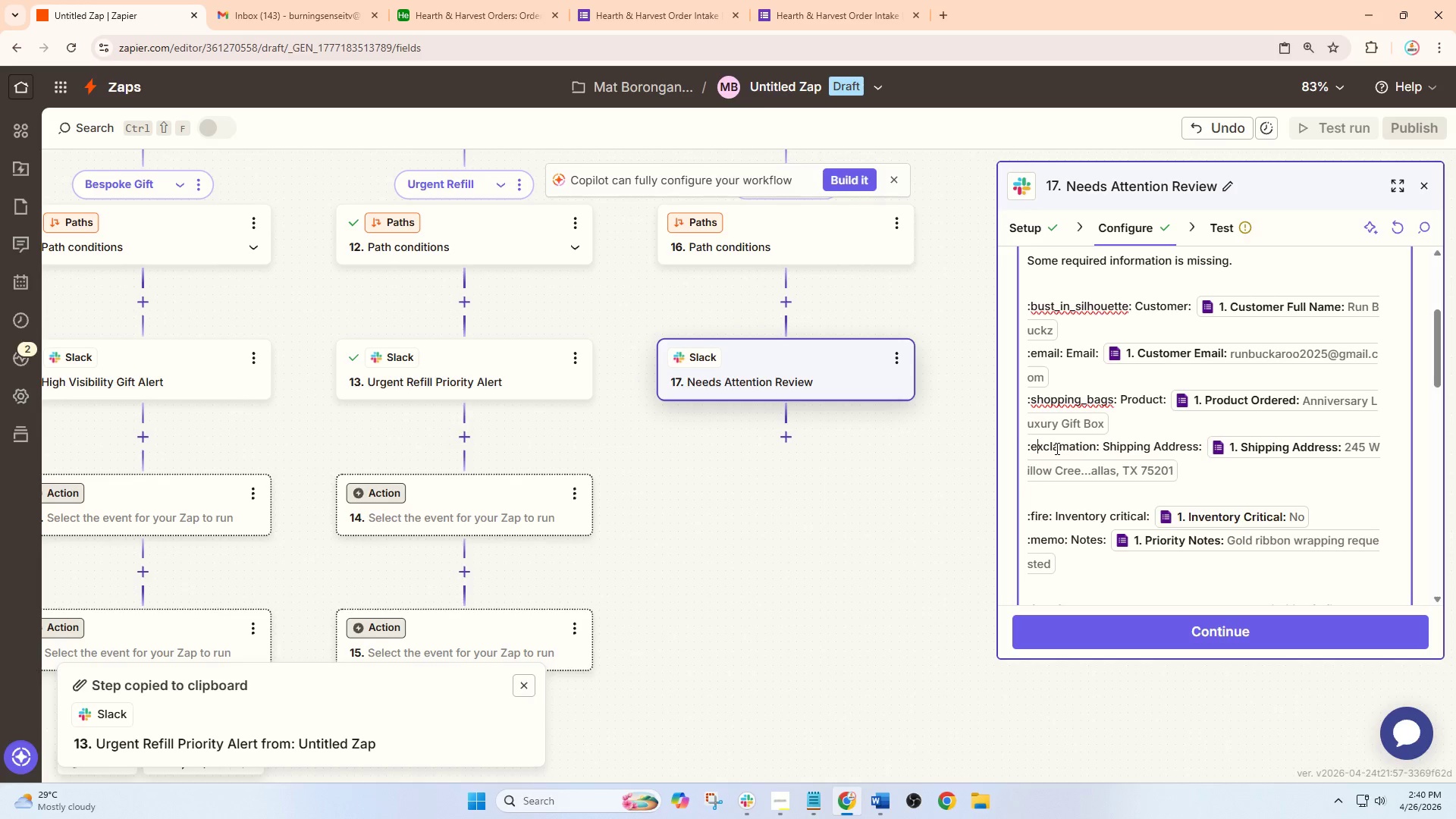 
key(E)
 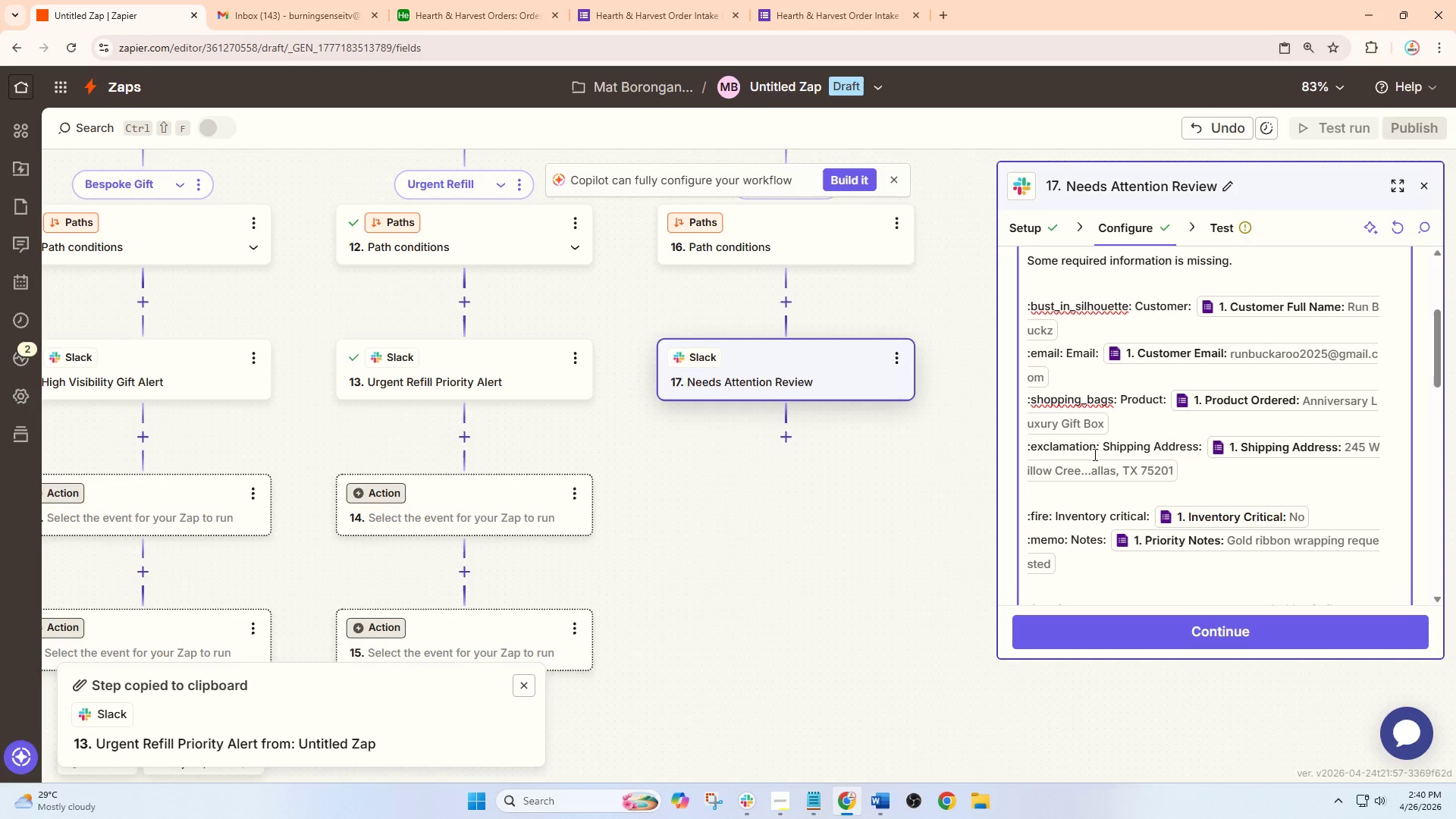 
left_click([1130, 431])
 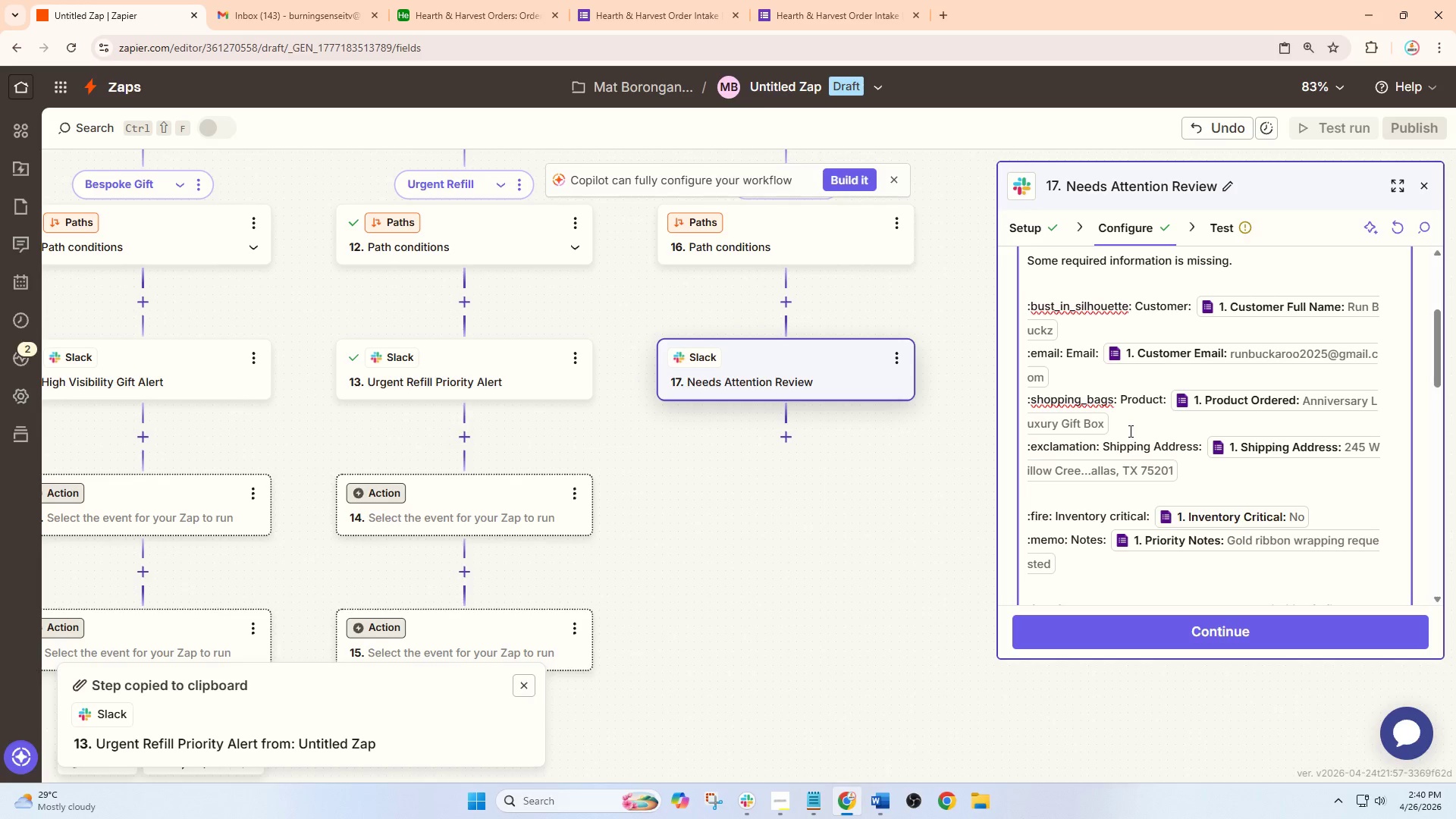 
key(Enter)
 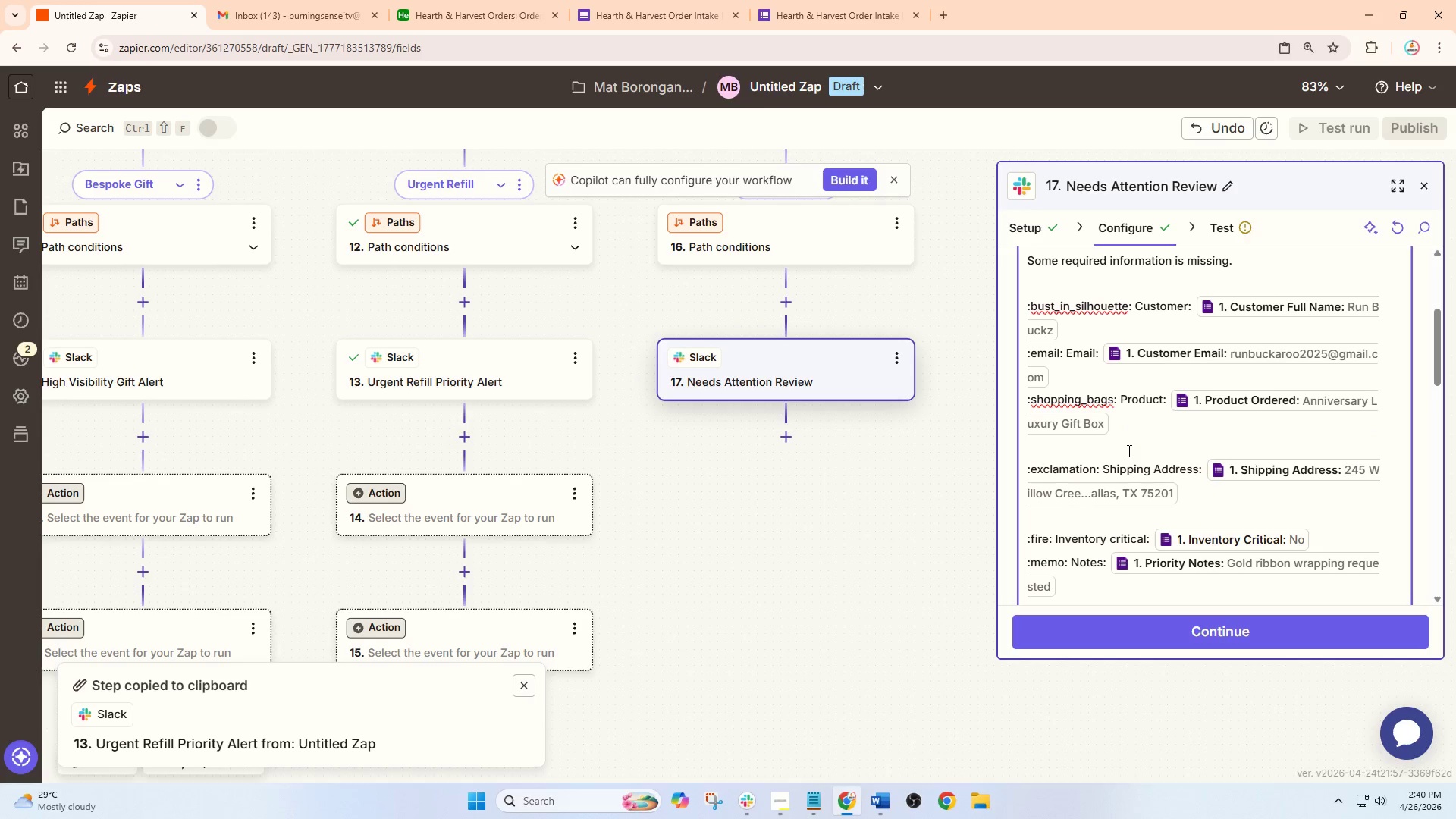 
scroll: coordinate [1128, 450], scroll_direction: down, amount: 1.0
 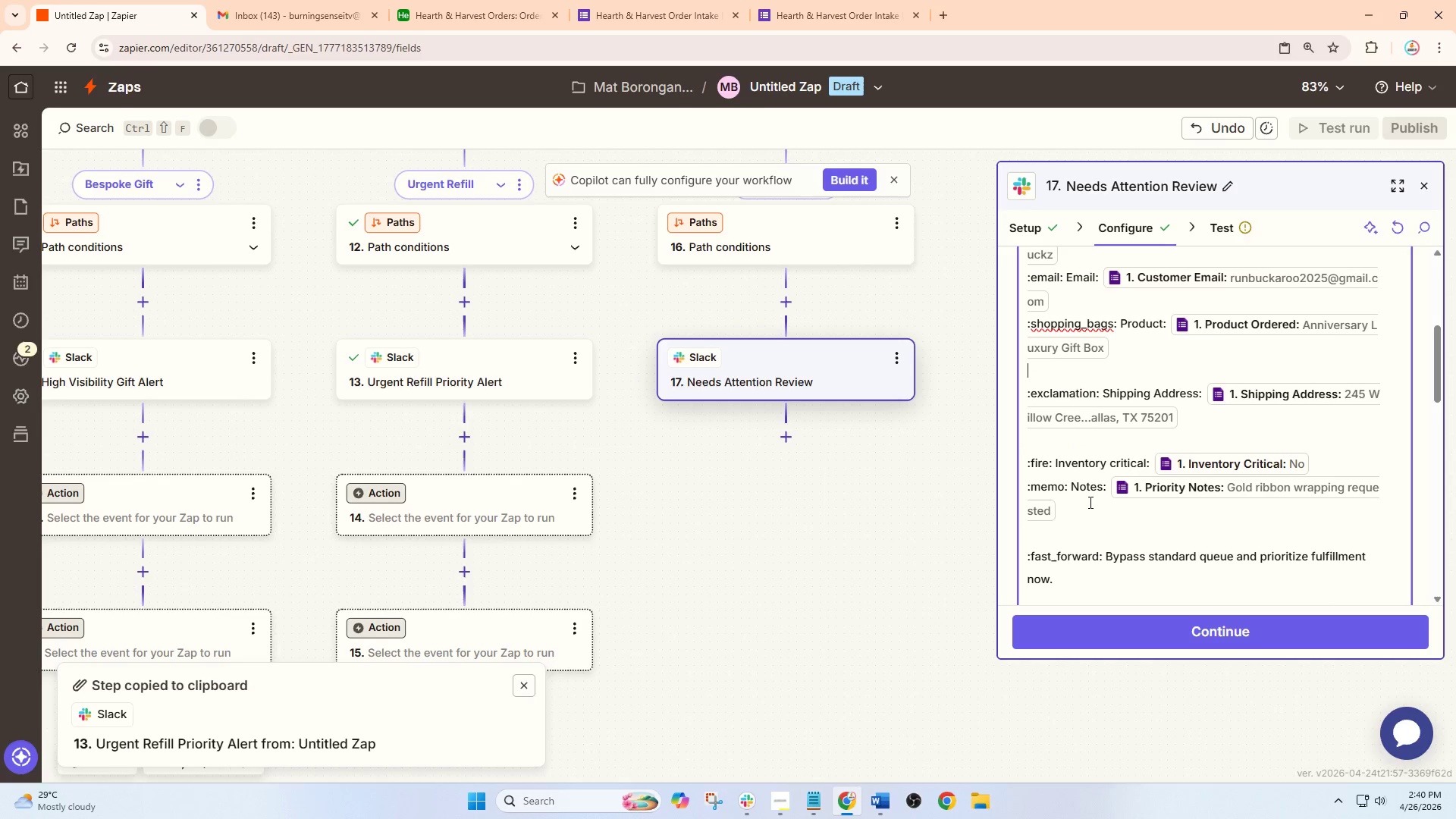 
wait(8.31)
 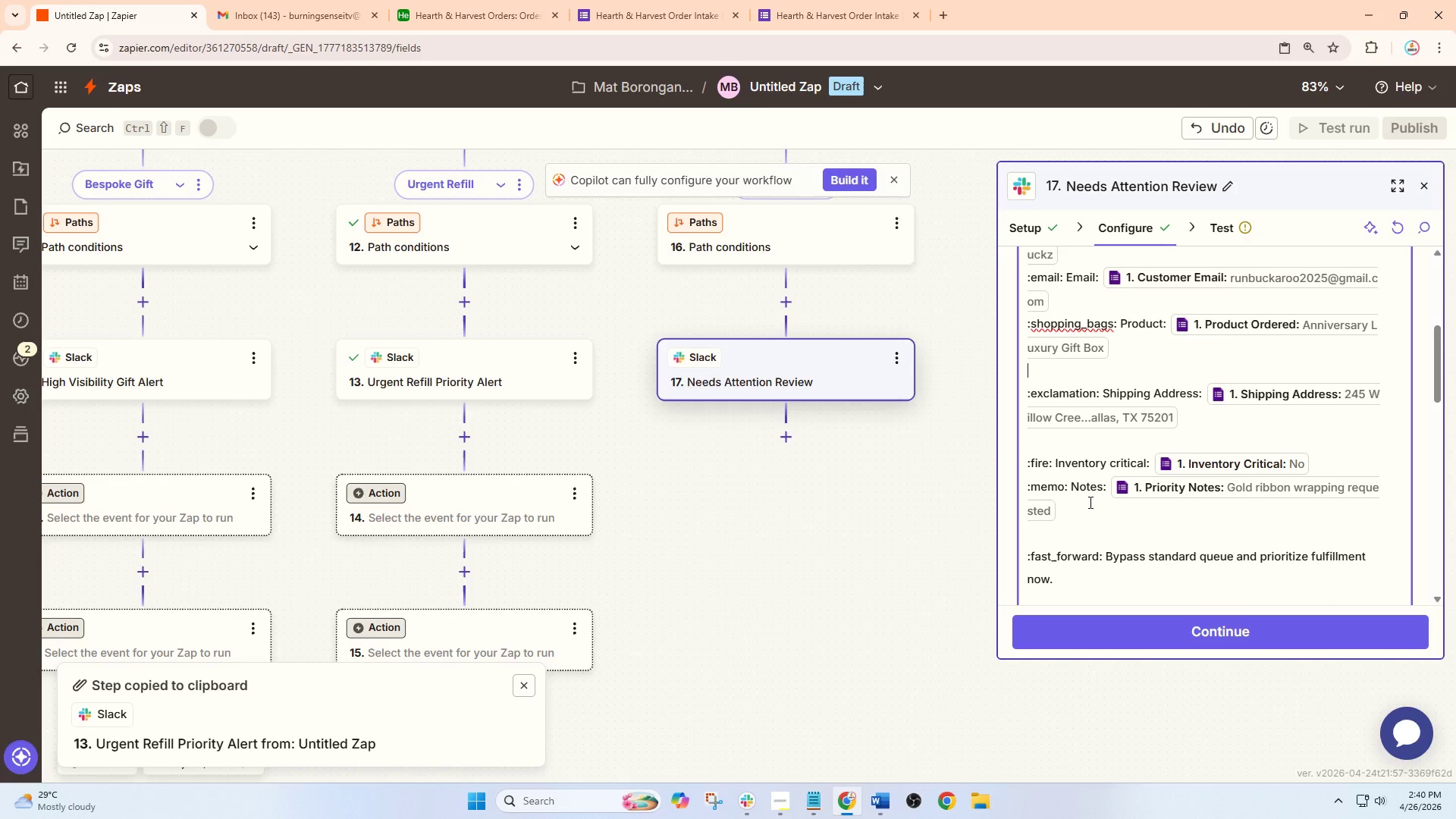 
left_click_drag(start_coordinate=[1073, 513], to_coordinate=[1014, 460])
 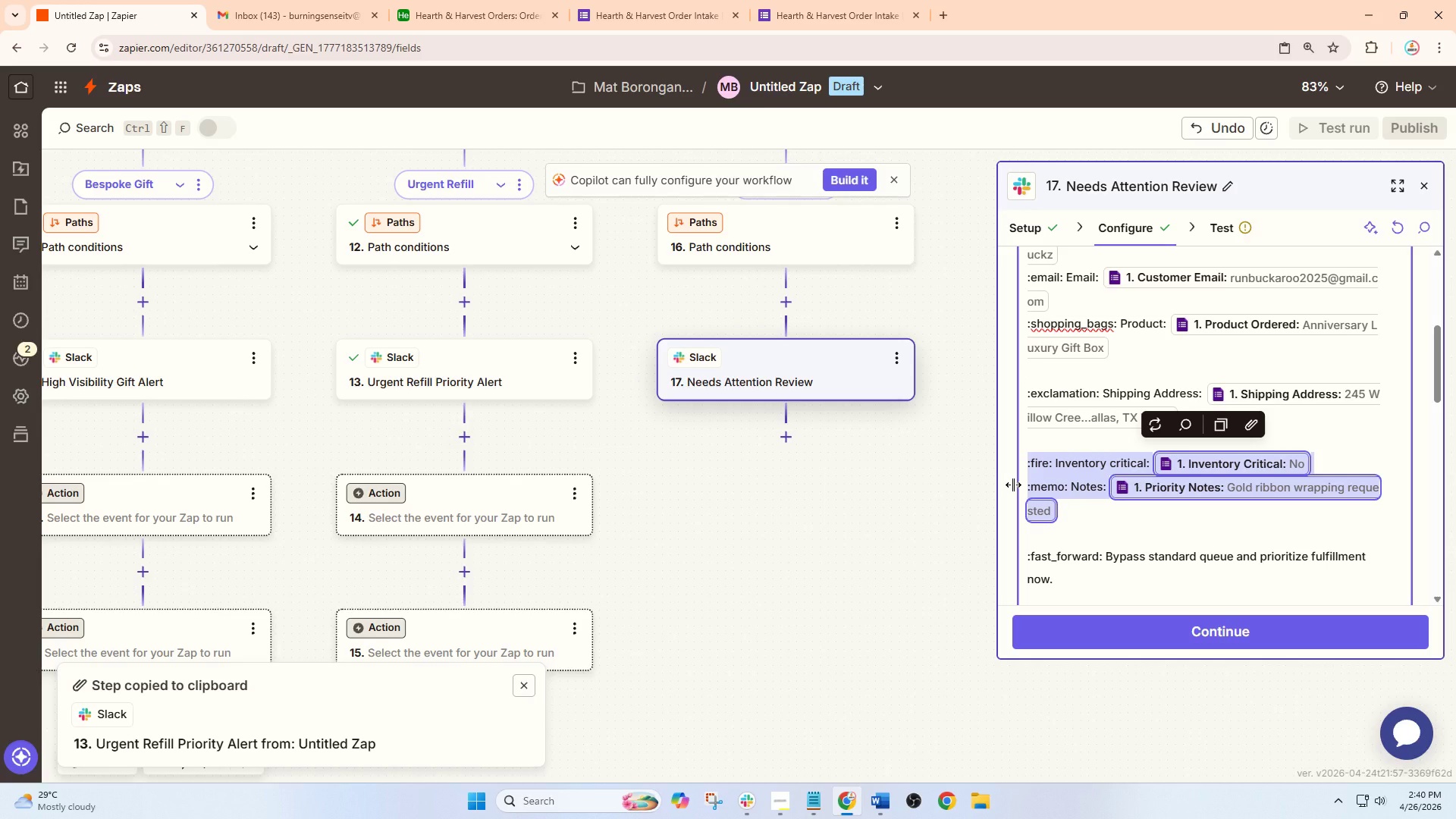 
key(Backspace)
type(:mag: Please review manually before fulfillment continues)
 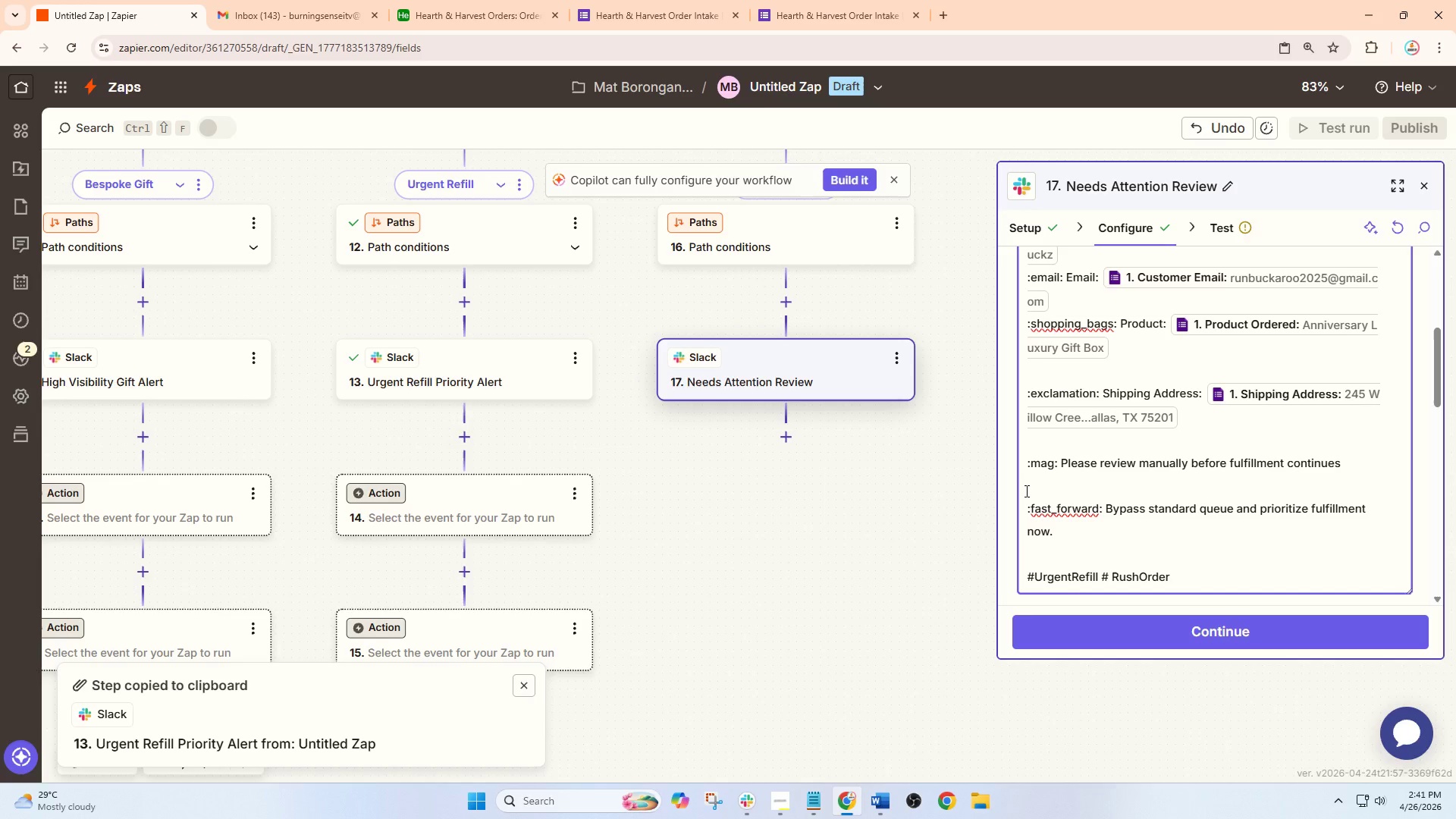 
scroll: coordinate [1025, 491], scroll_direction: down, amount: 1.0
 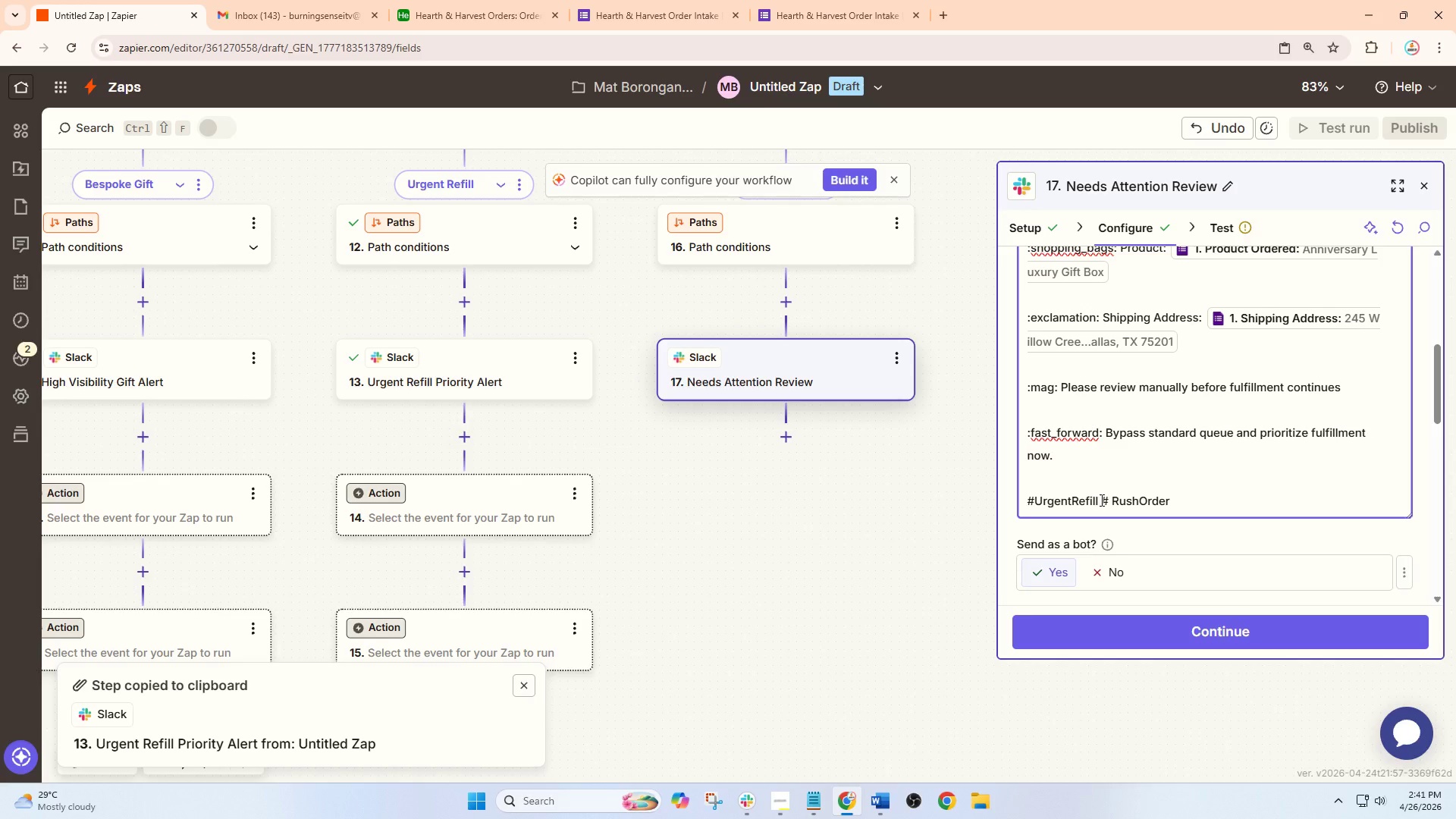 
wait(6.42)
 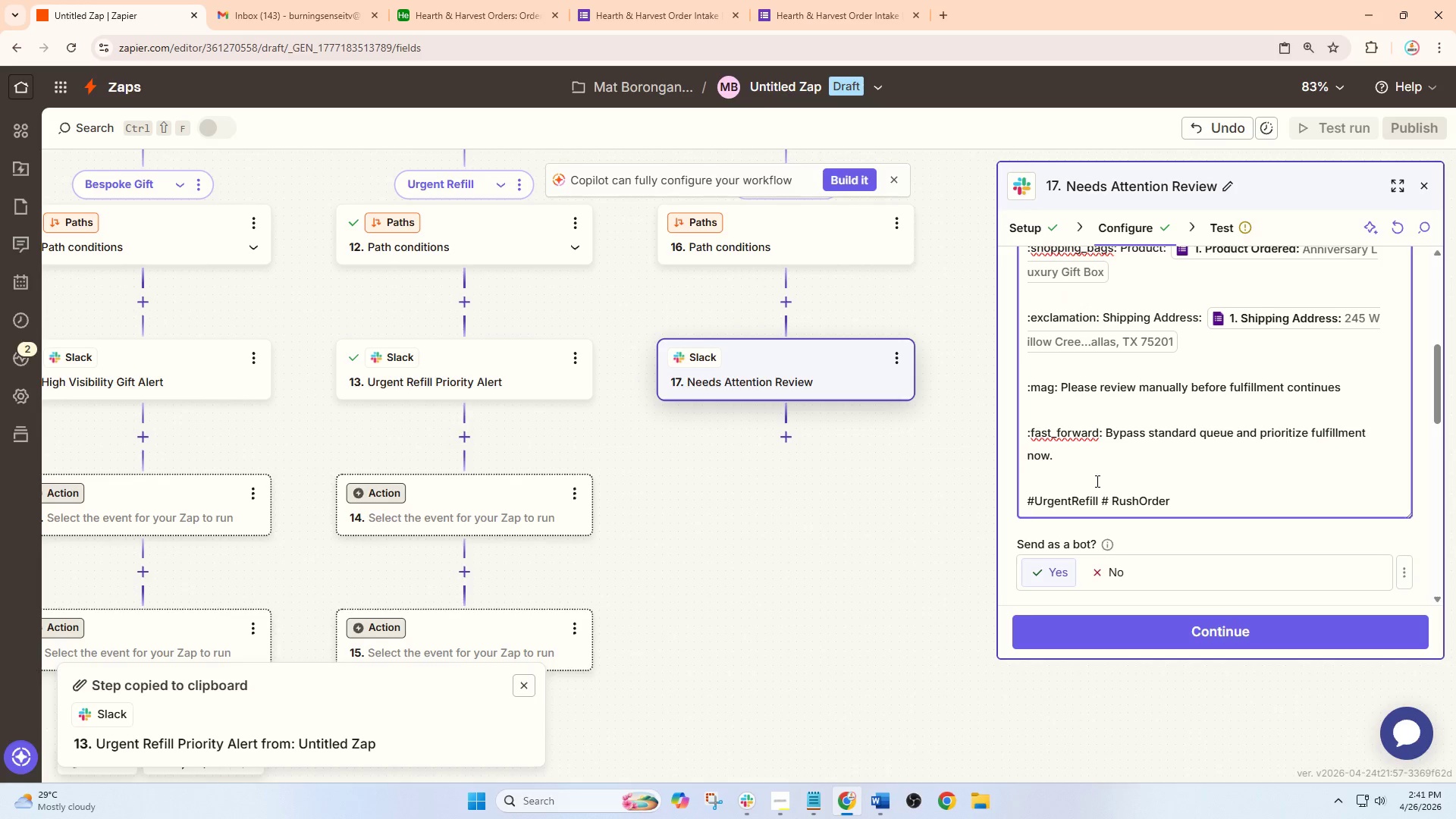 
left_click_drag(start_coordinate=[1097, 504], to_coordinate=[1038, 511])
 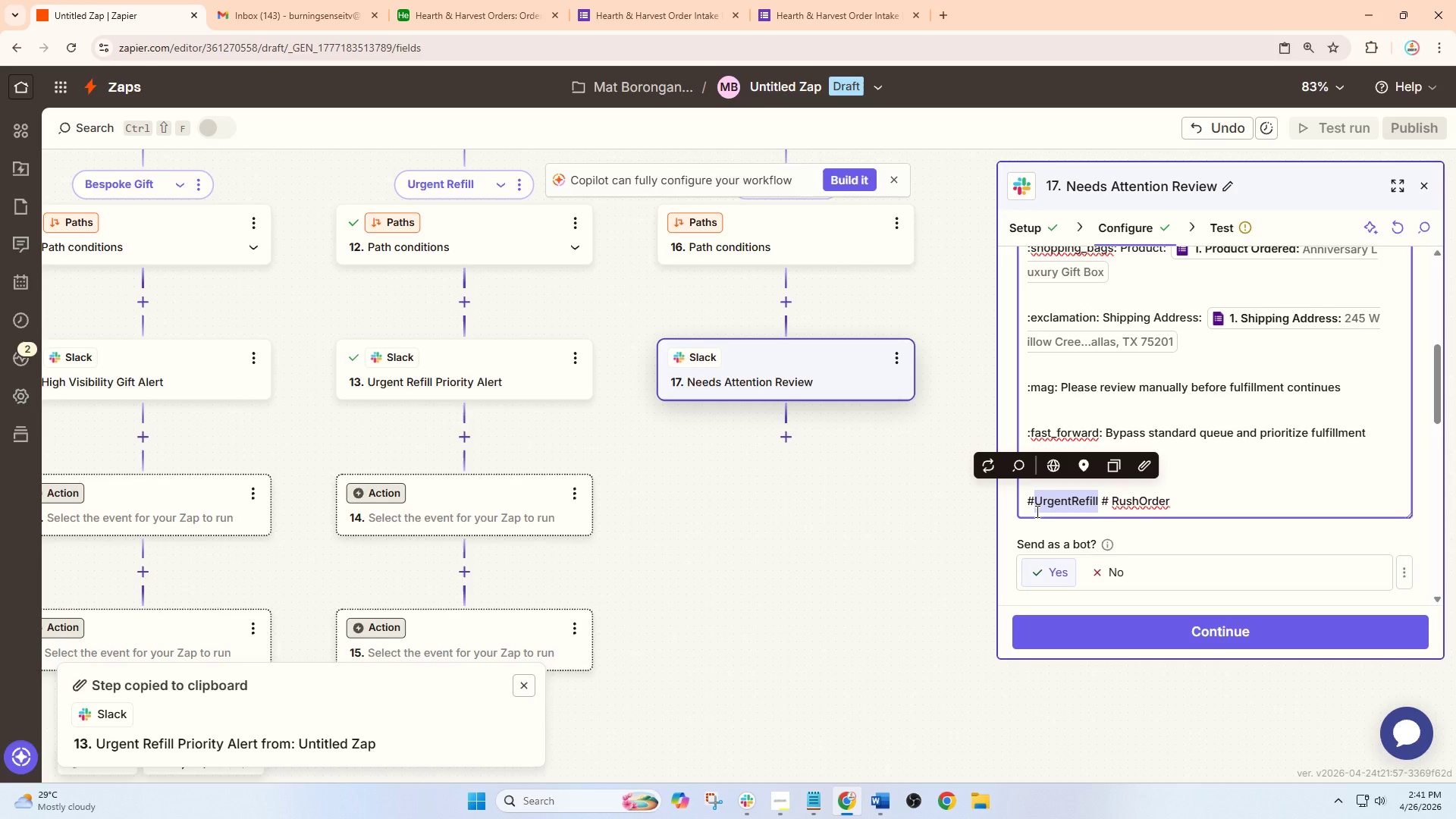 
type(NeedsAttenmt)
key(Backspace)
key(Backspace)
type(tion)
 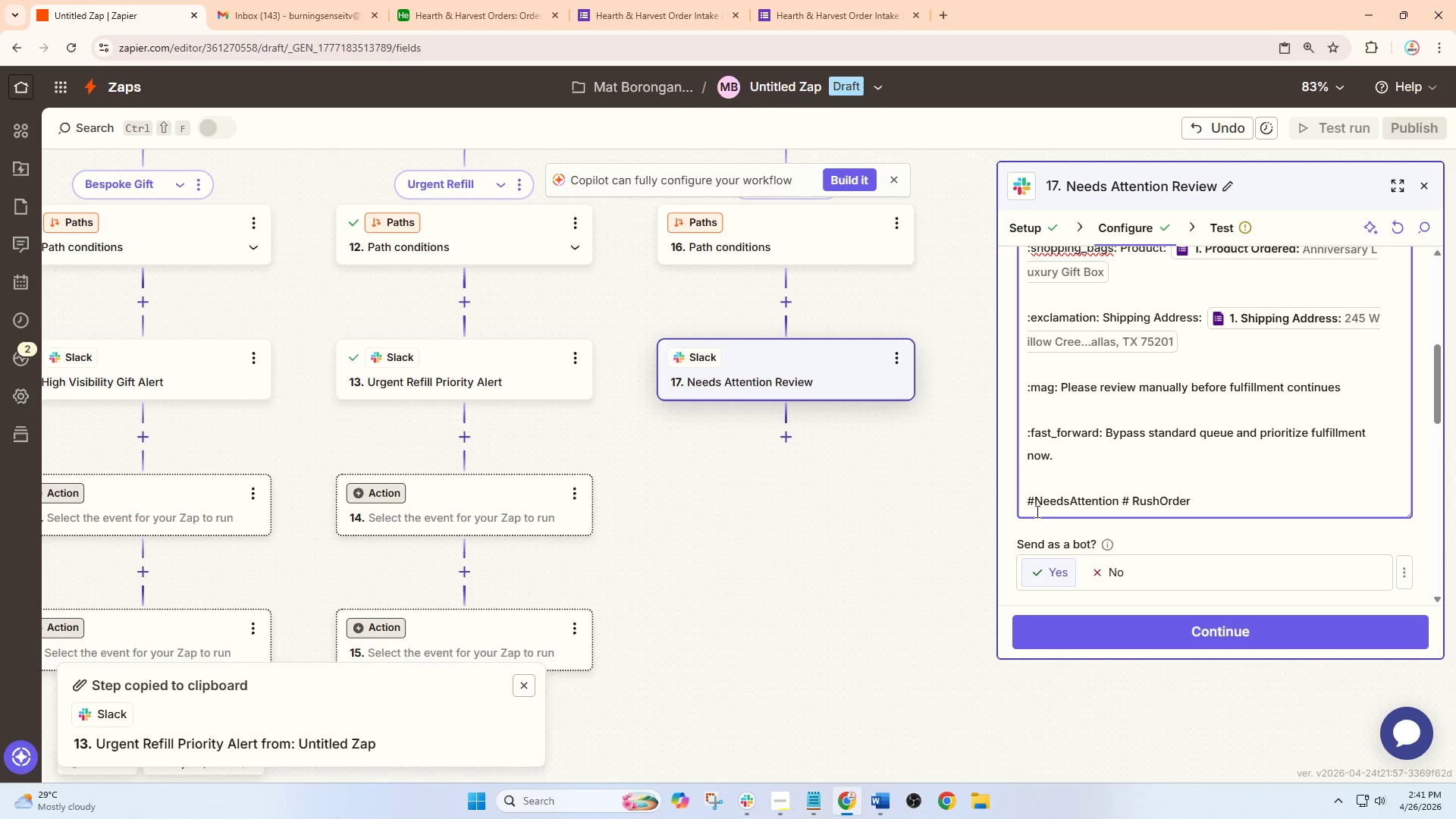 
left_click_drag(start_coordinate=[1210, 502], to_coordinate=[1134, 509])
 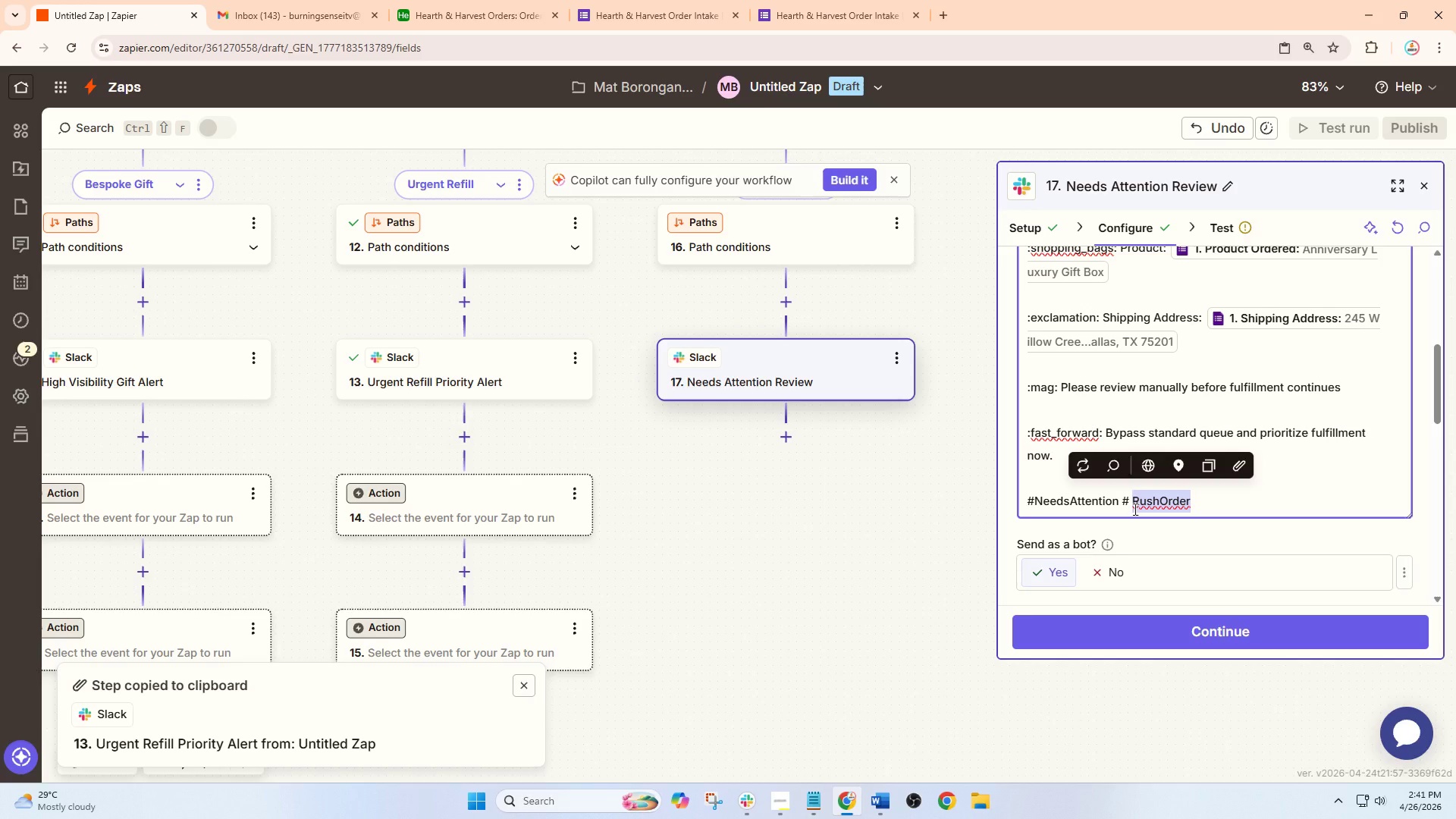 
key(Backspace)
key(Backspace)
type(ManualReview)
 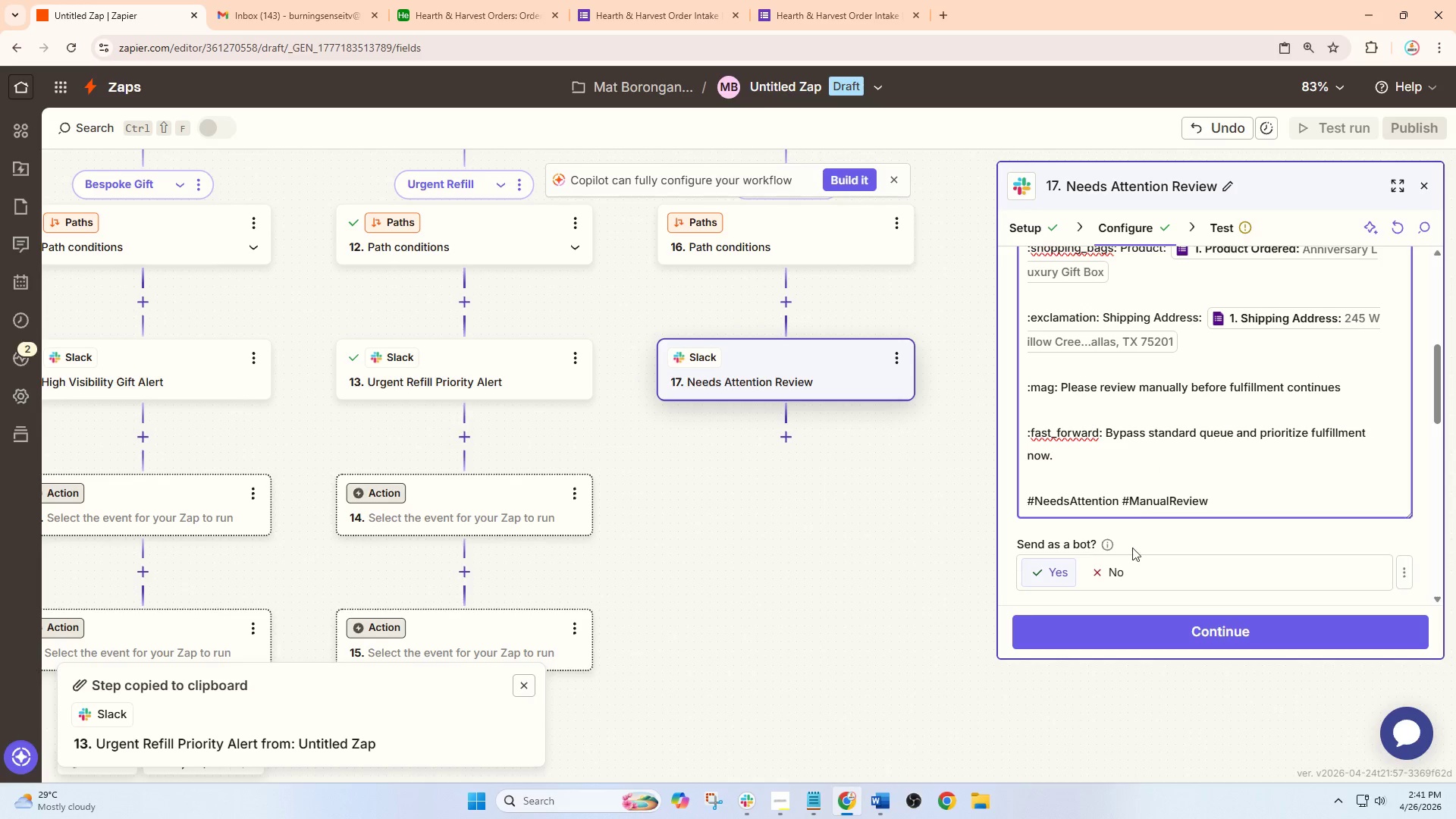 
left_click([1205, 620])
 